 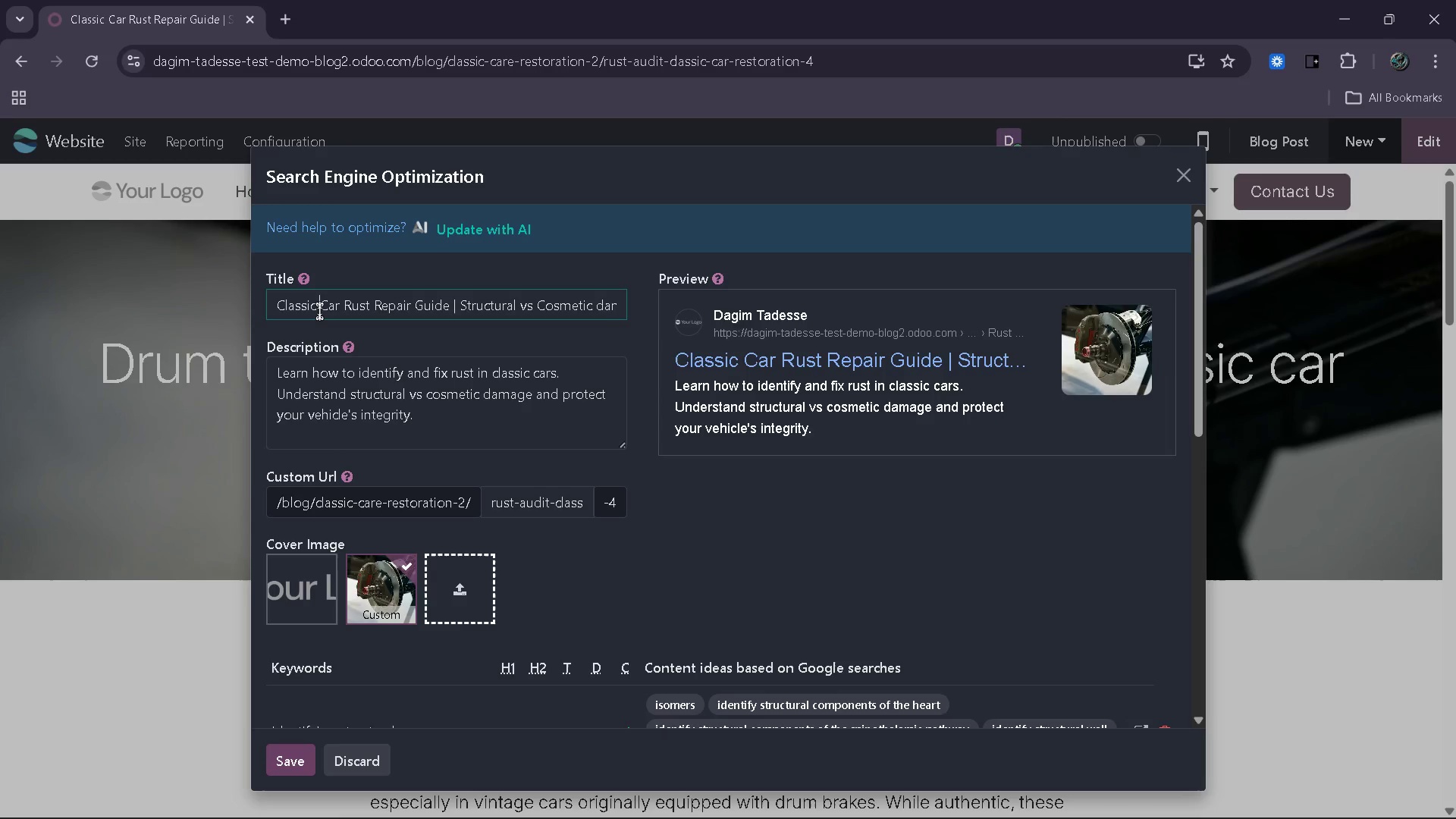 
key(Control+ControlLeft)
 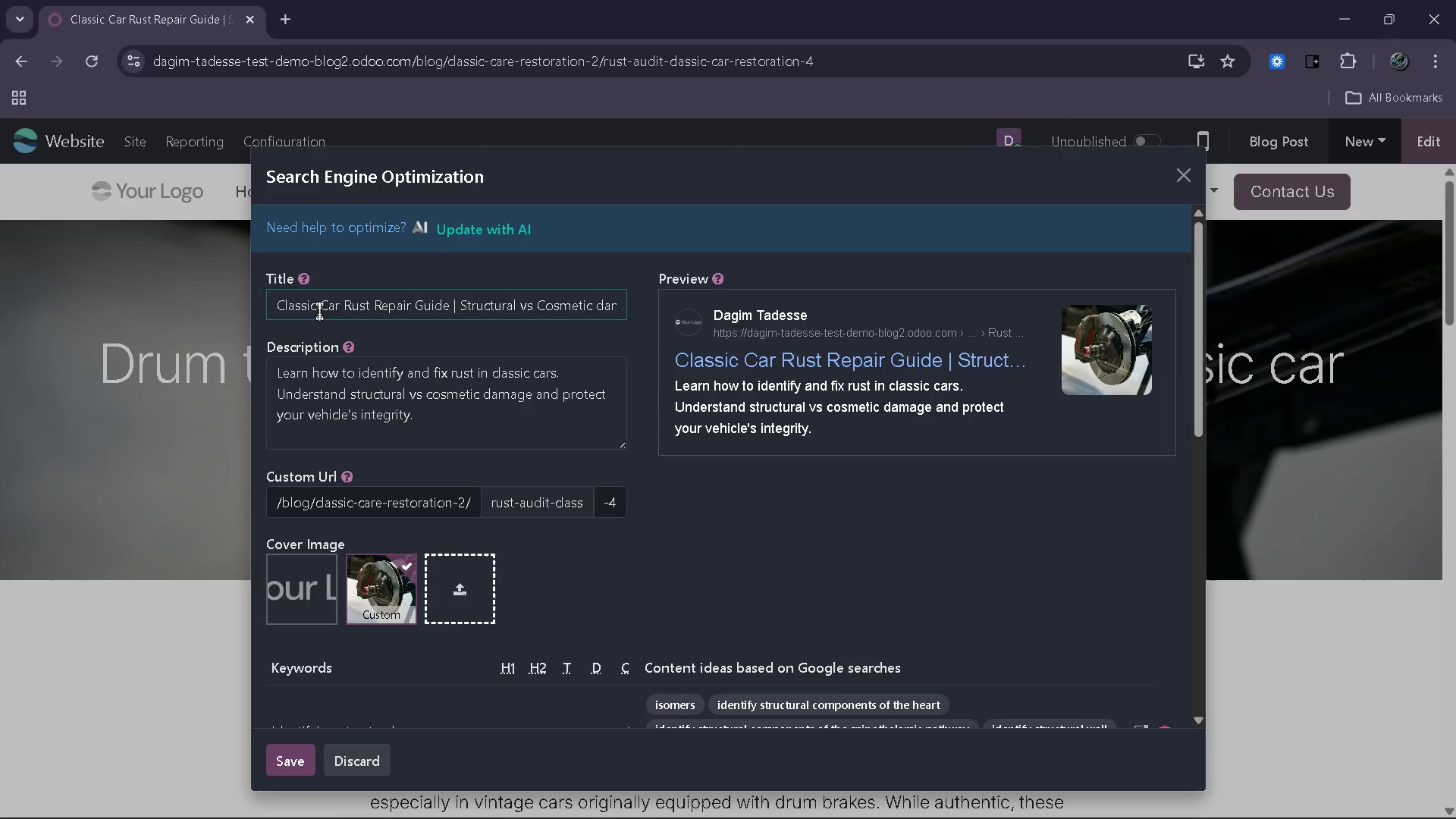 
key(Control+A)
 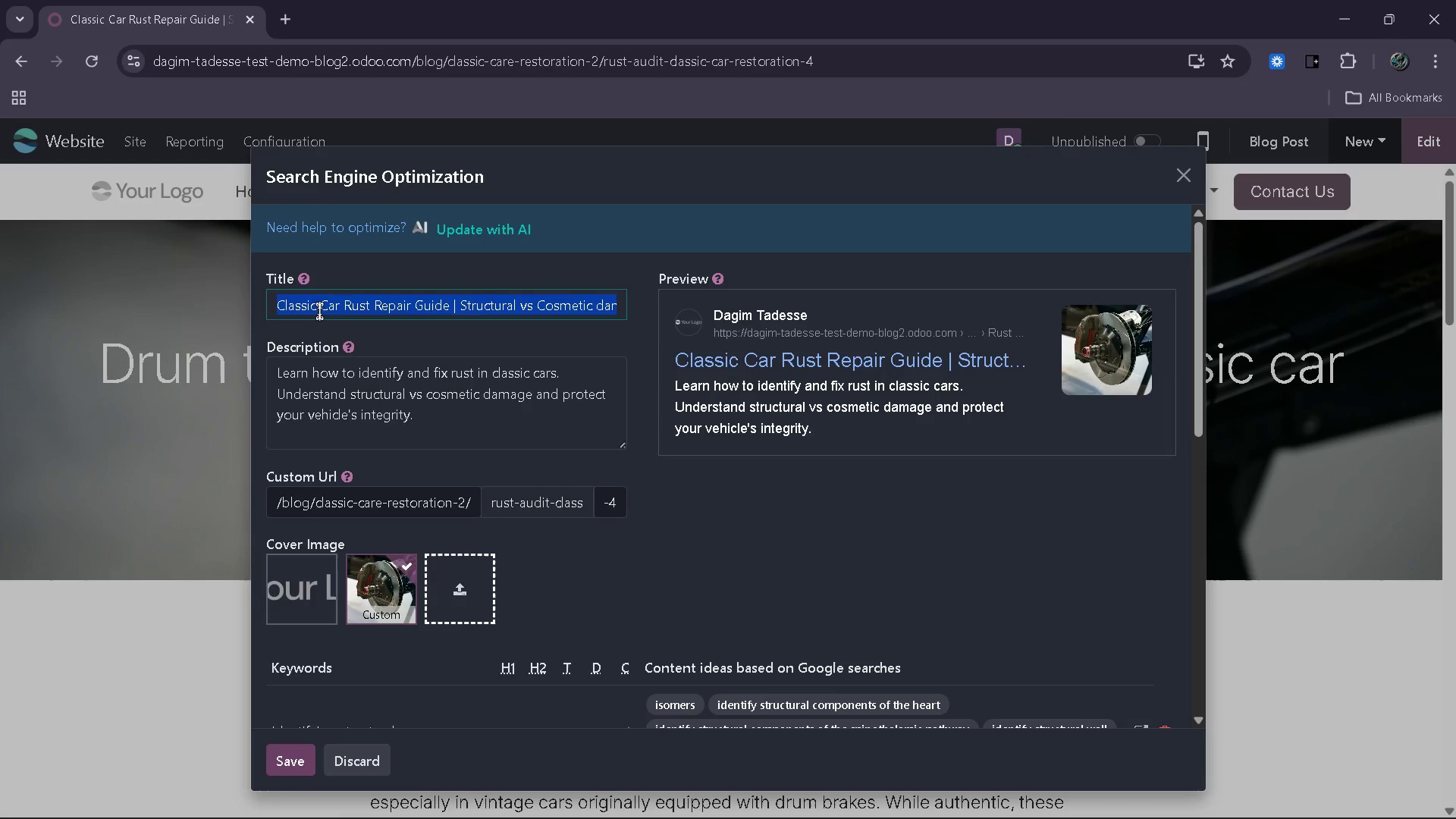 
key(Backspace)
 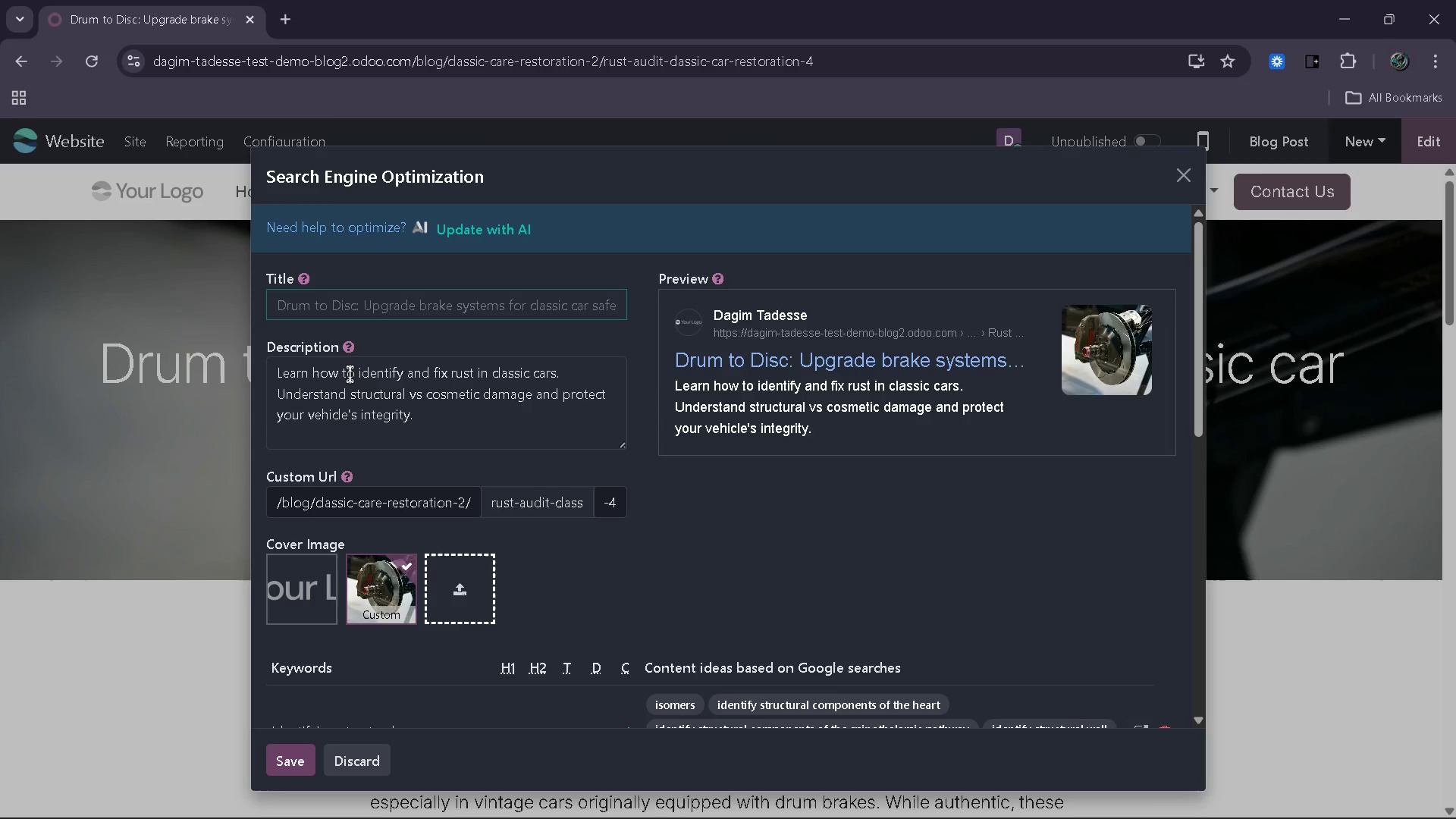 
left_click([350, 374])
 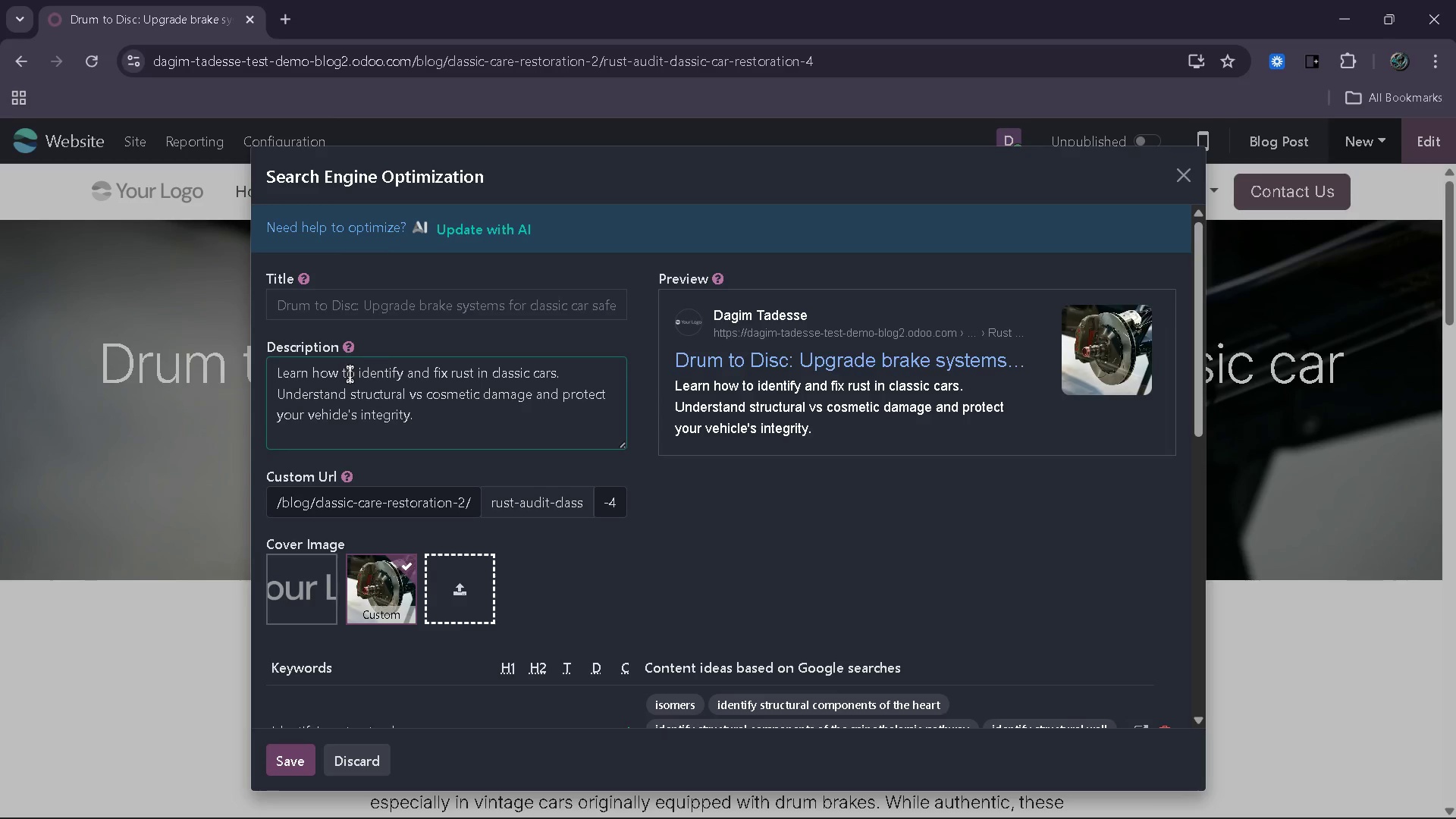 
key(Control+ControlLeft)
 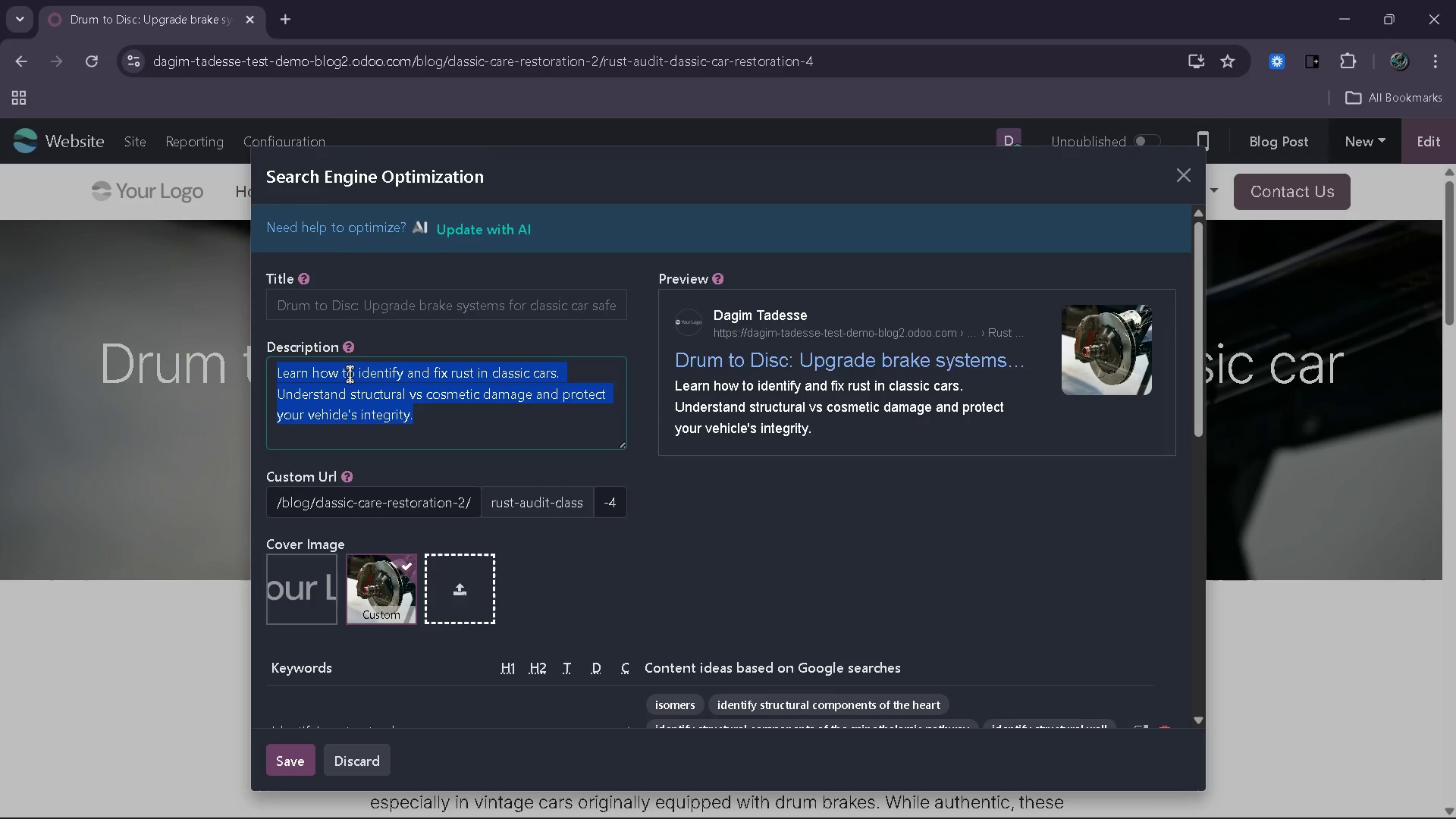 
key(Control+A)
 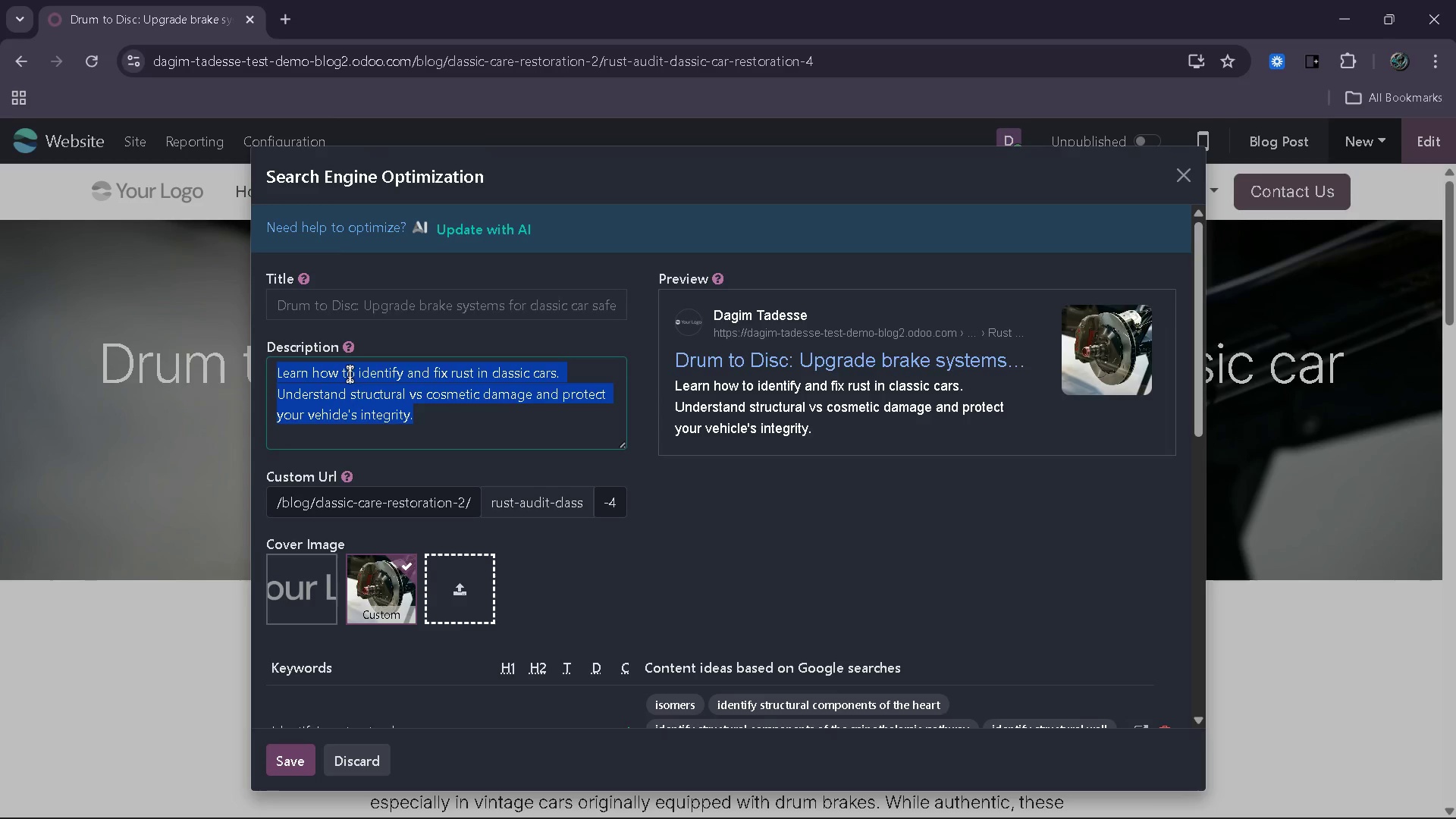 
key(Backspace)
 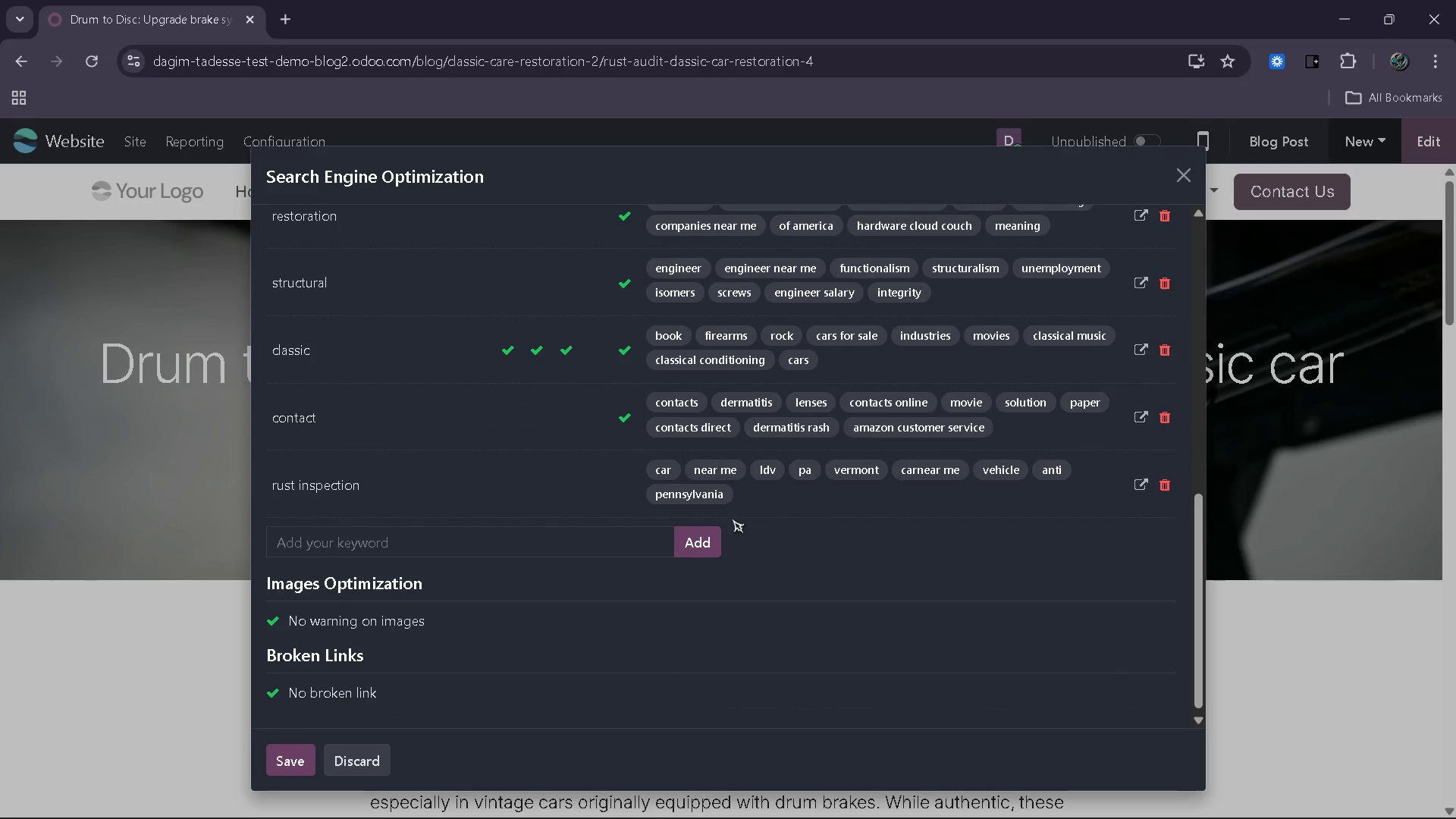 
left_click([1162, 485])
 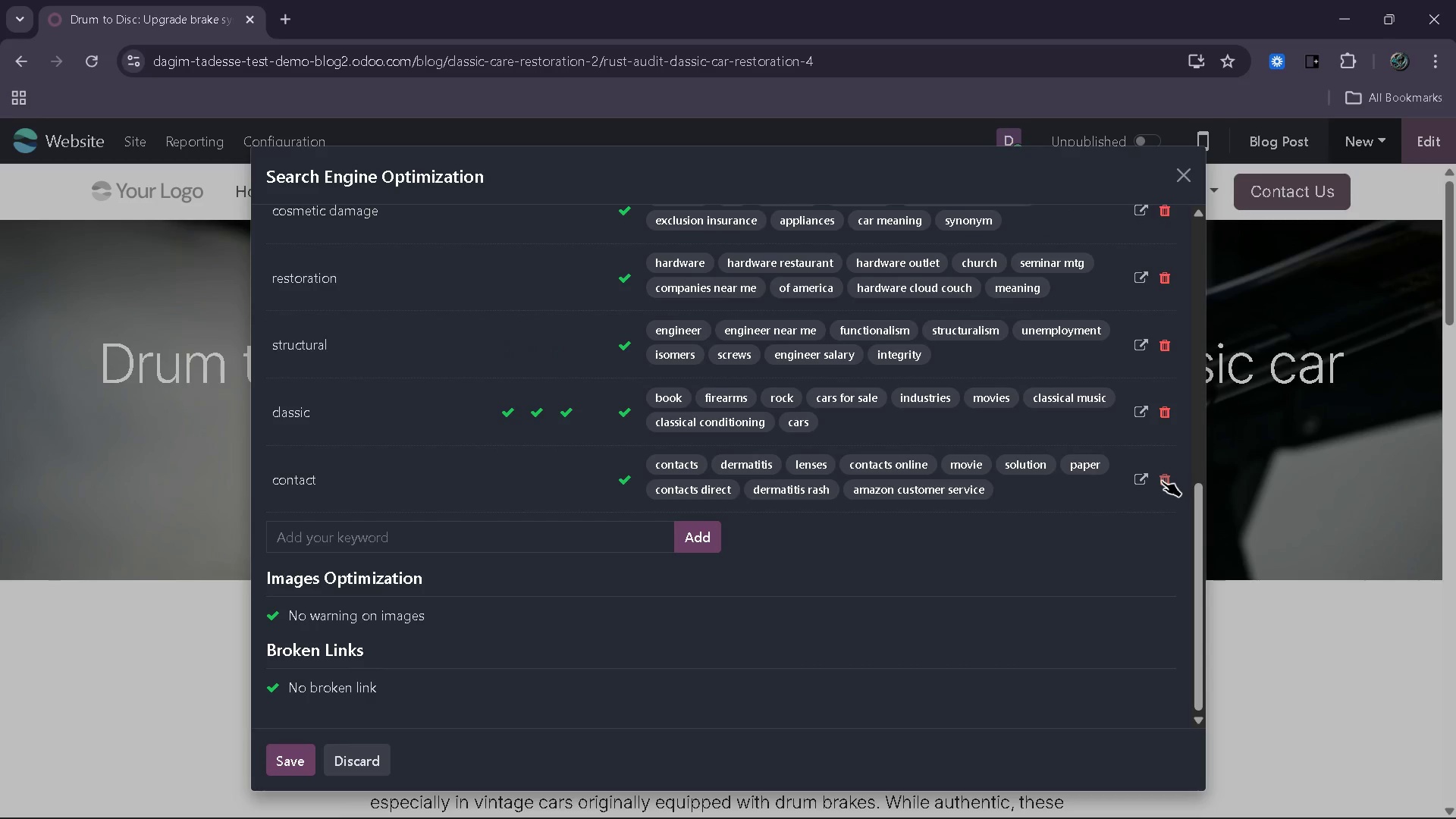 
double_click([1162, 480])
 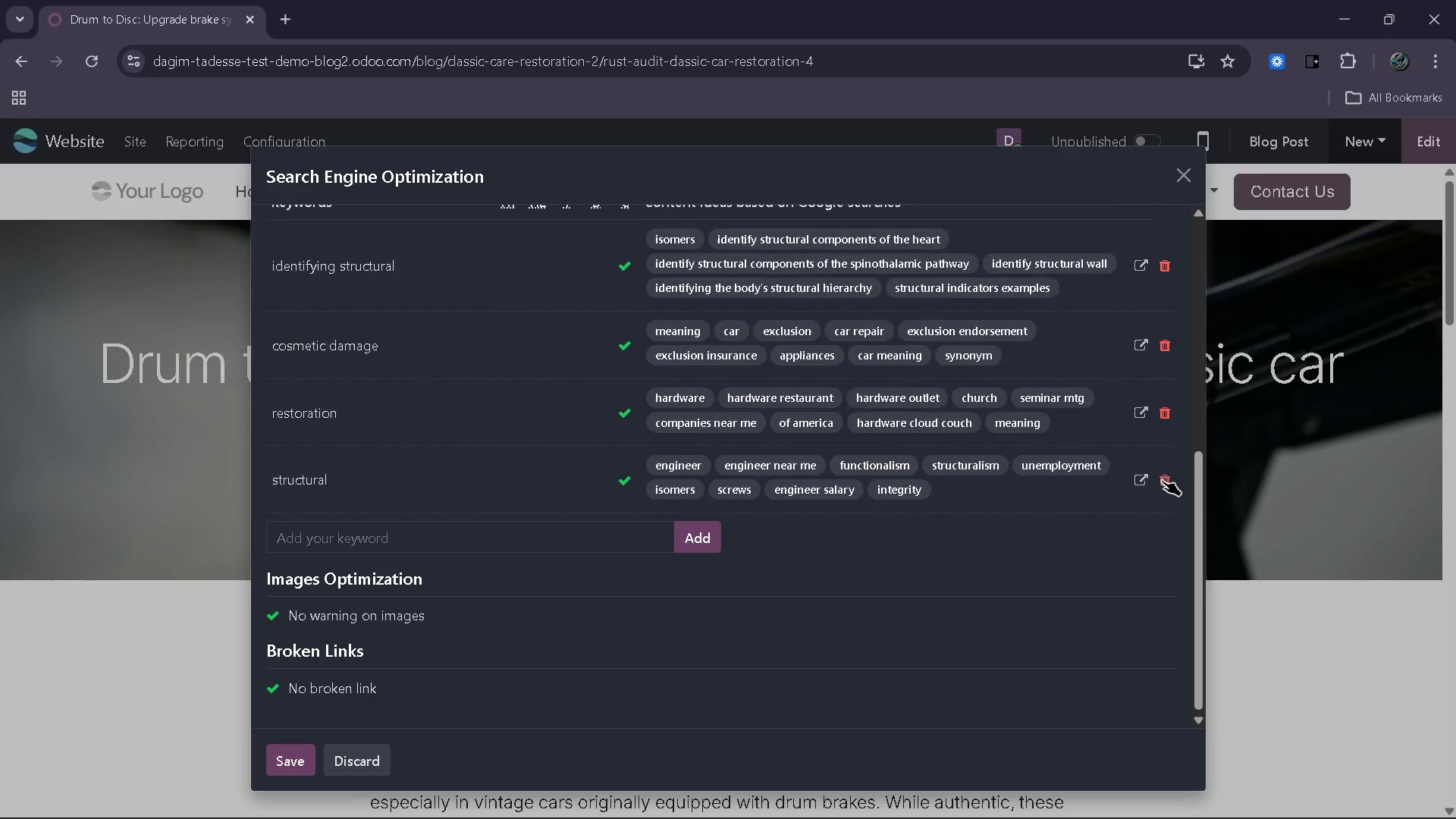 
triple_click([1162, 480])
 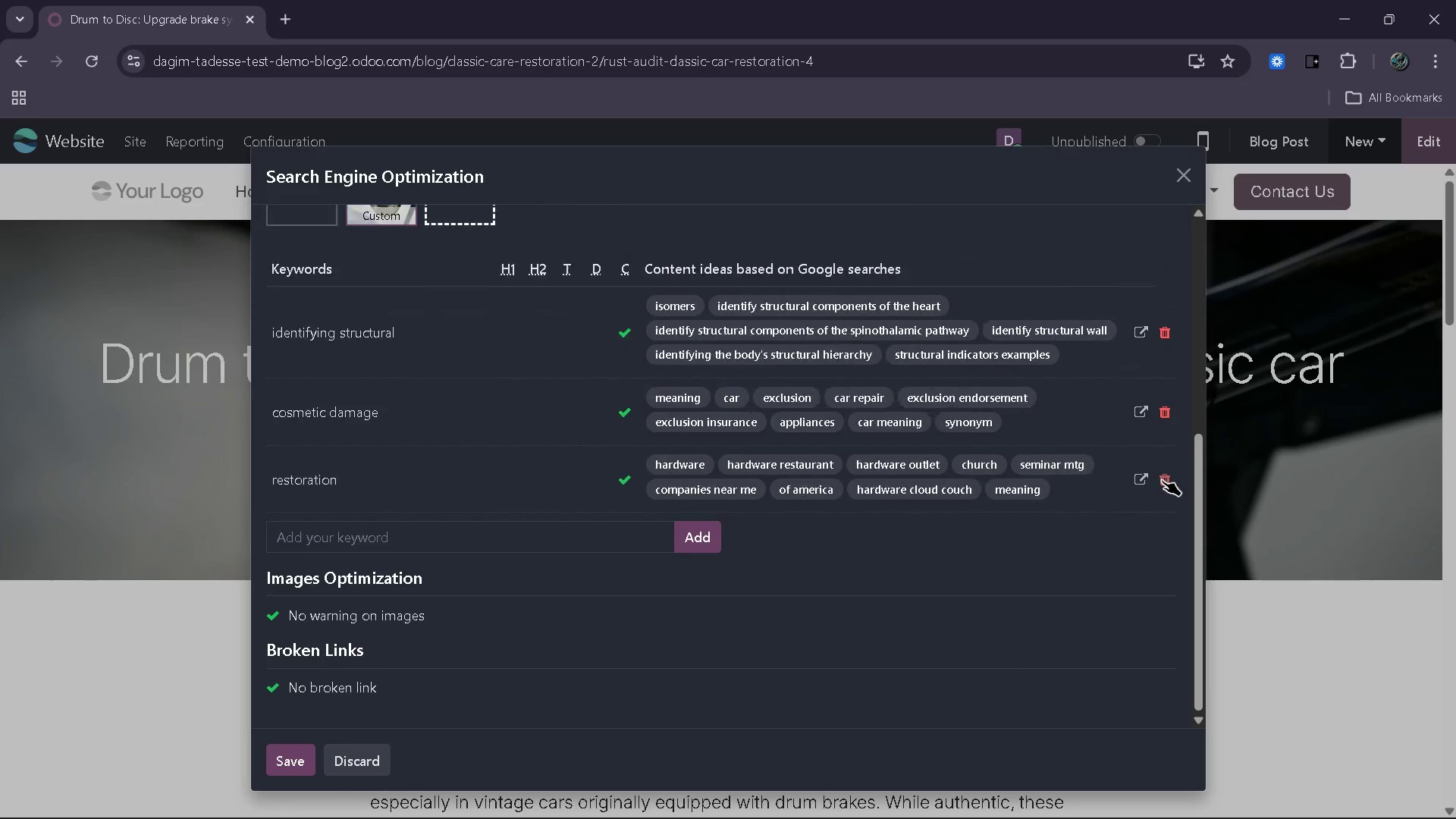 
triple_click([1162, 480])
 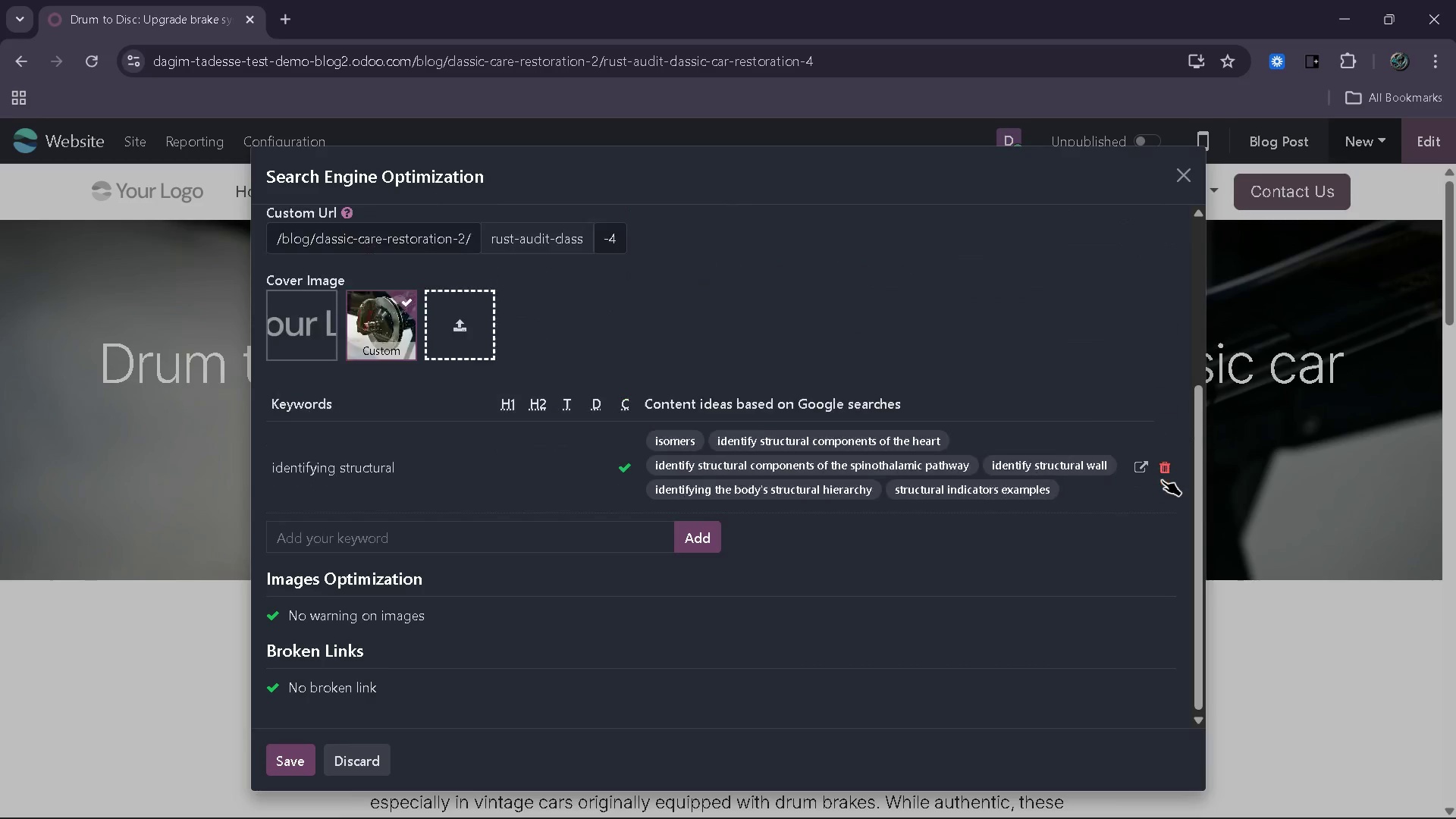 
triple_click([1162, 480])
 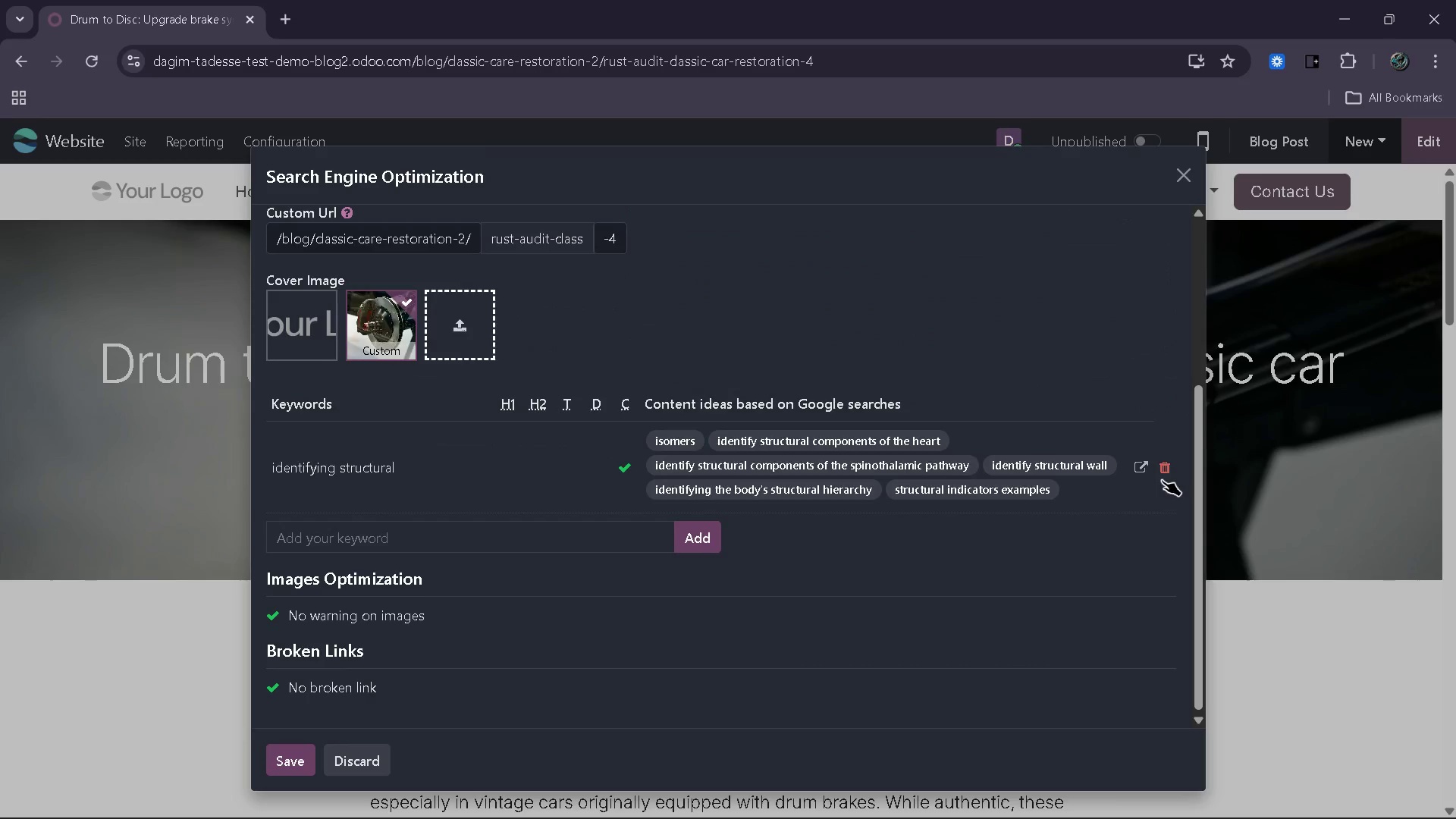 
triple_click([1162, 480])
 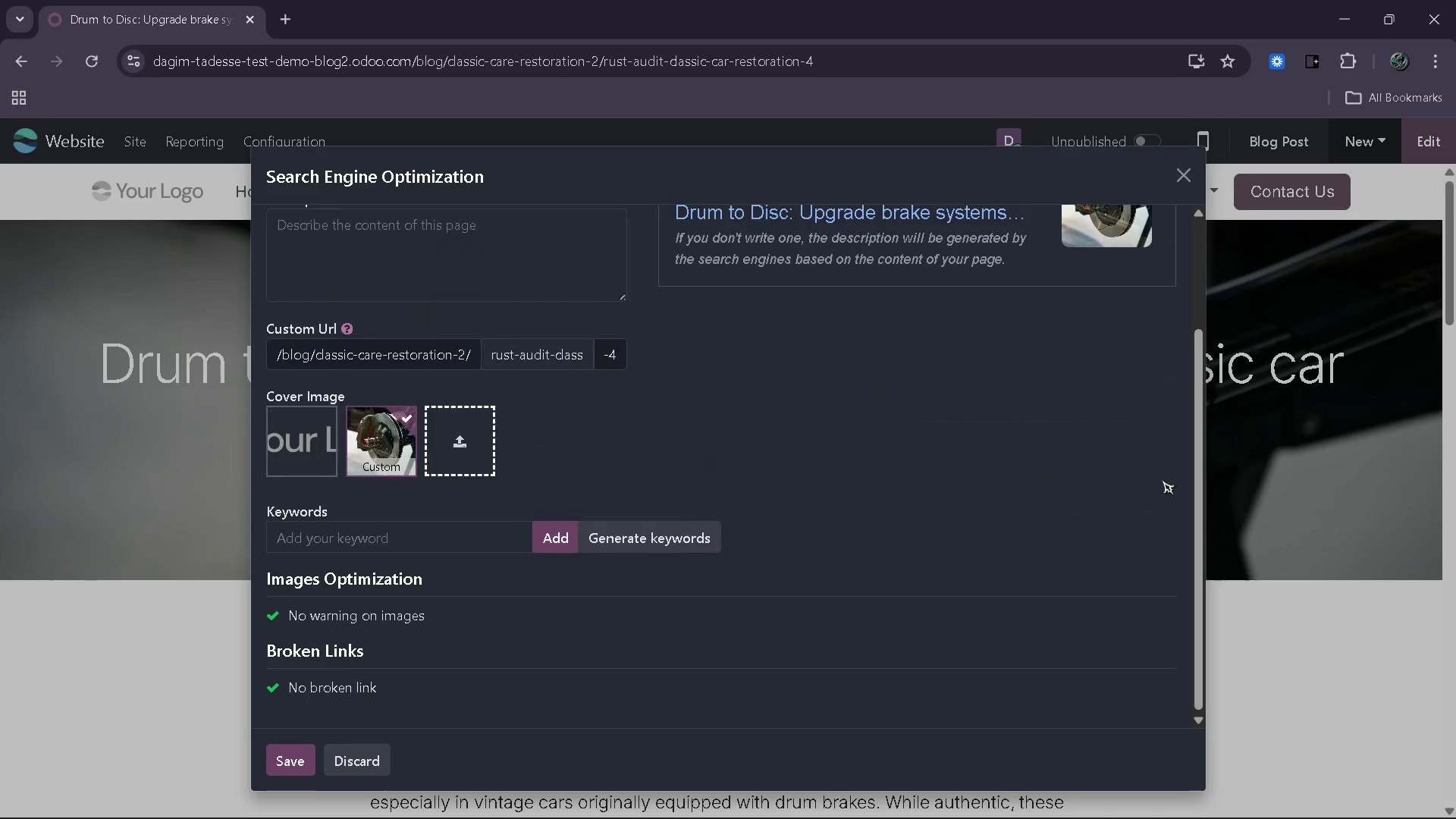 
left_click([1162, 480])
 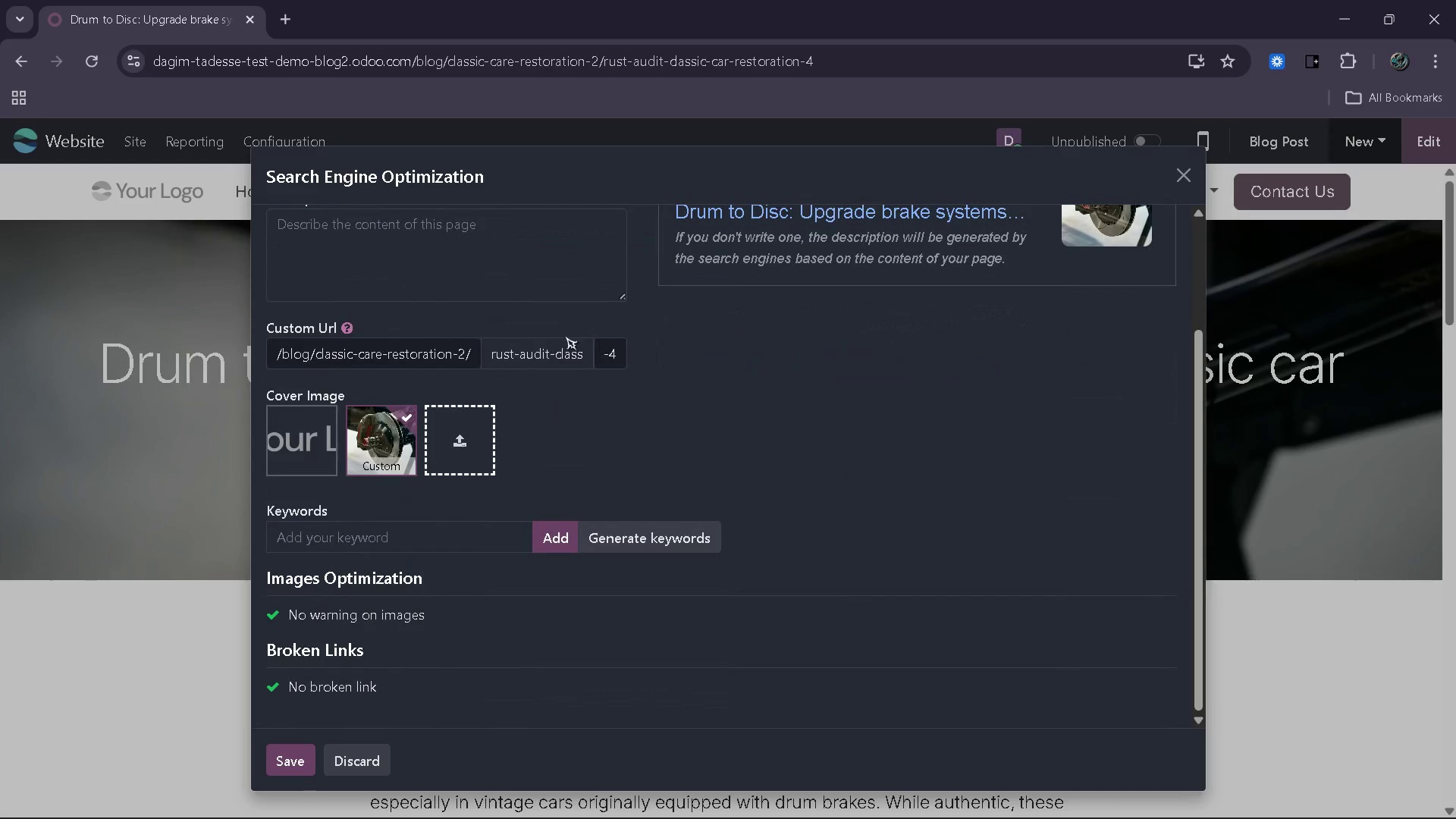 
wait(6.06)
 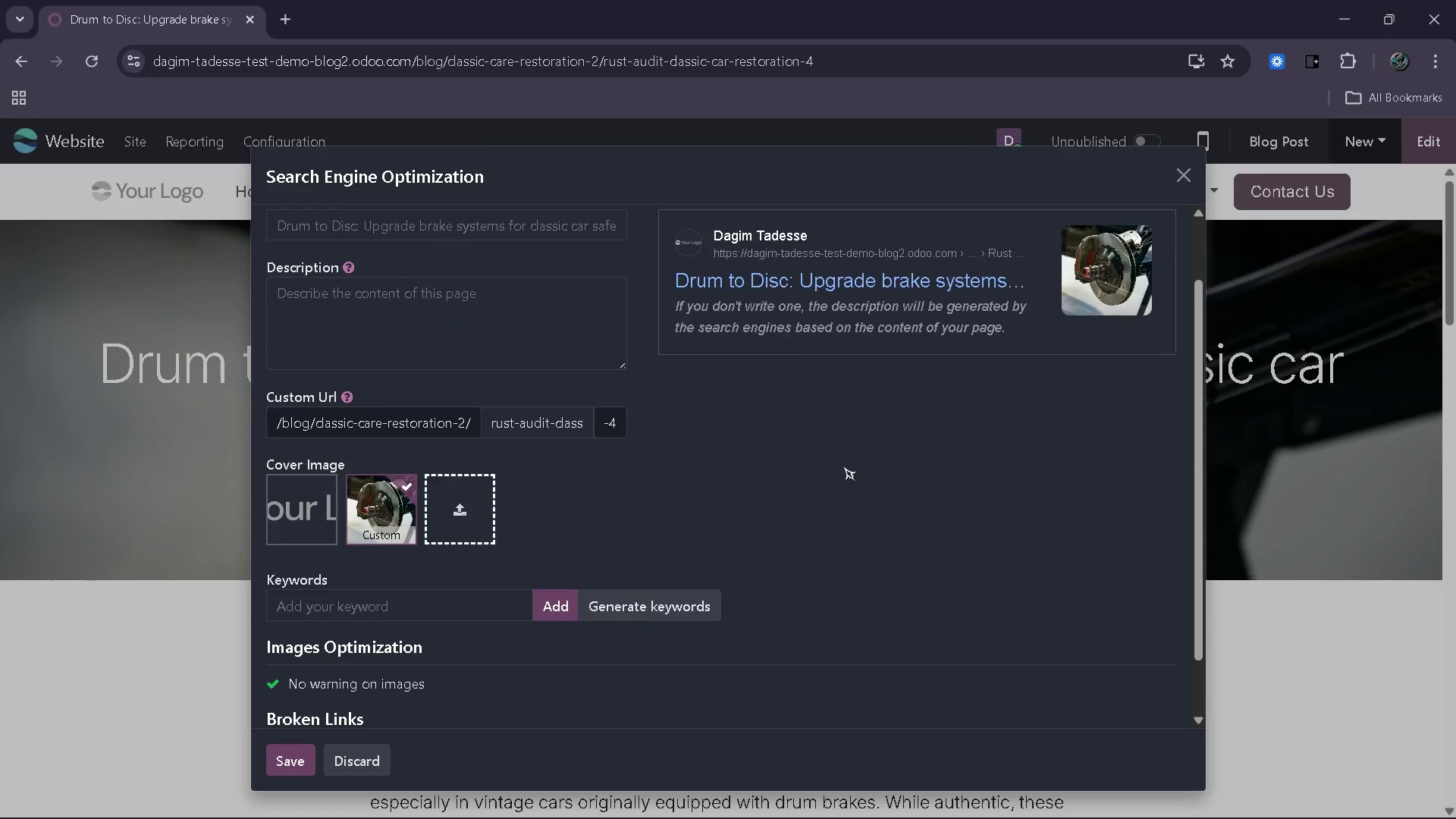 
left_click_drag(start_coordinate=[486, 357], to_coordinate=[744, 343])
 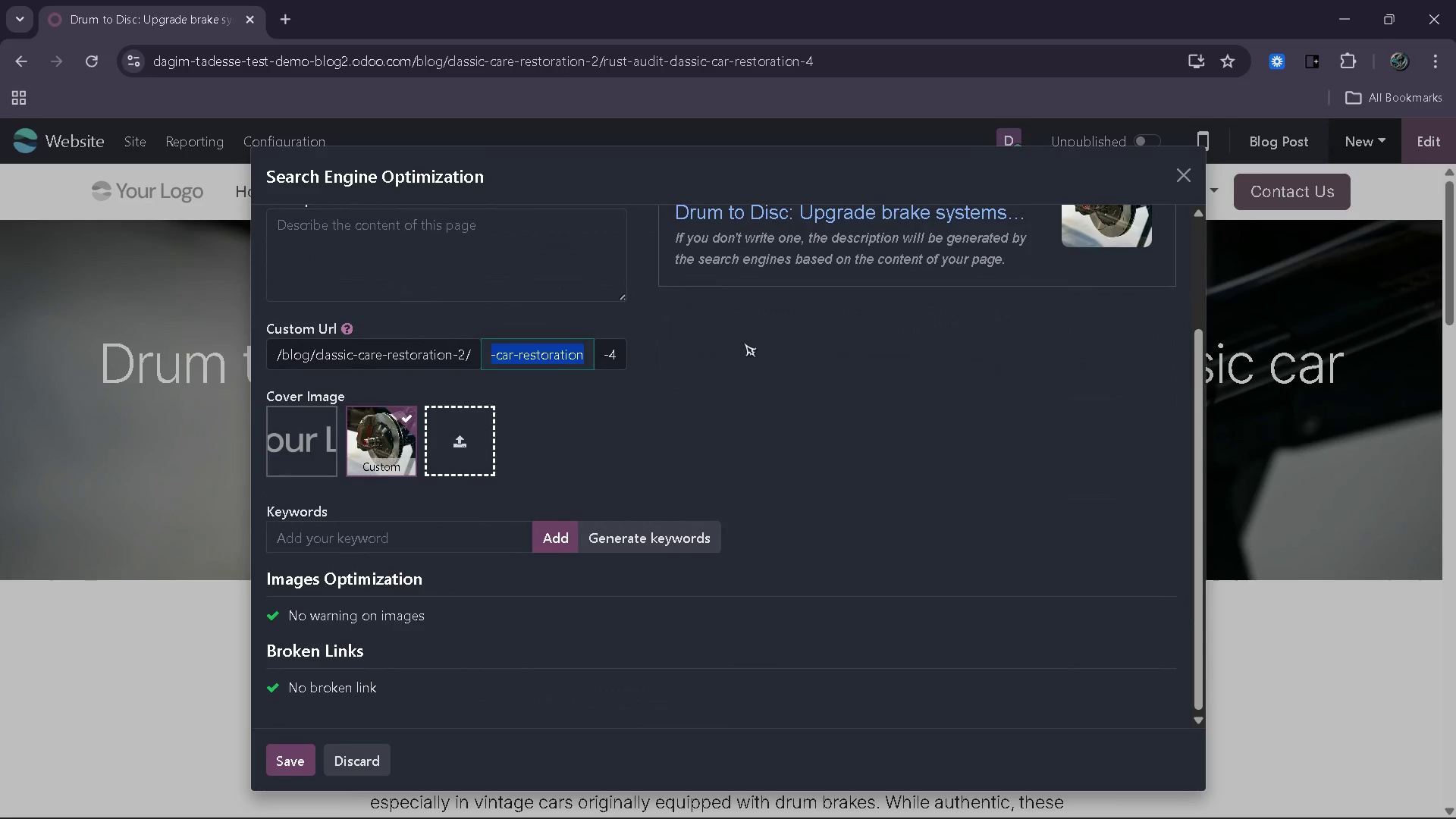 
key(Backspace)
 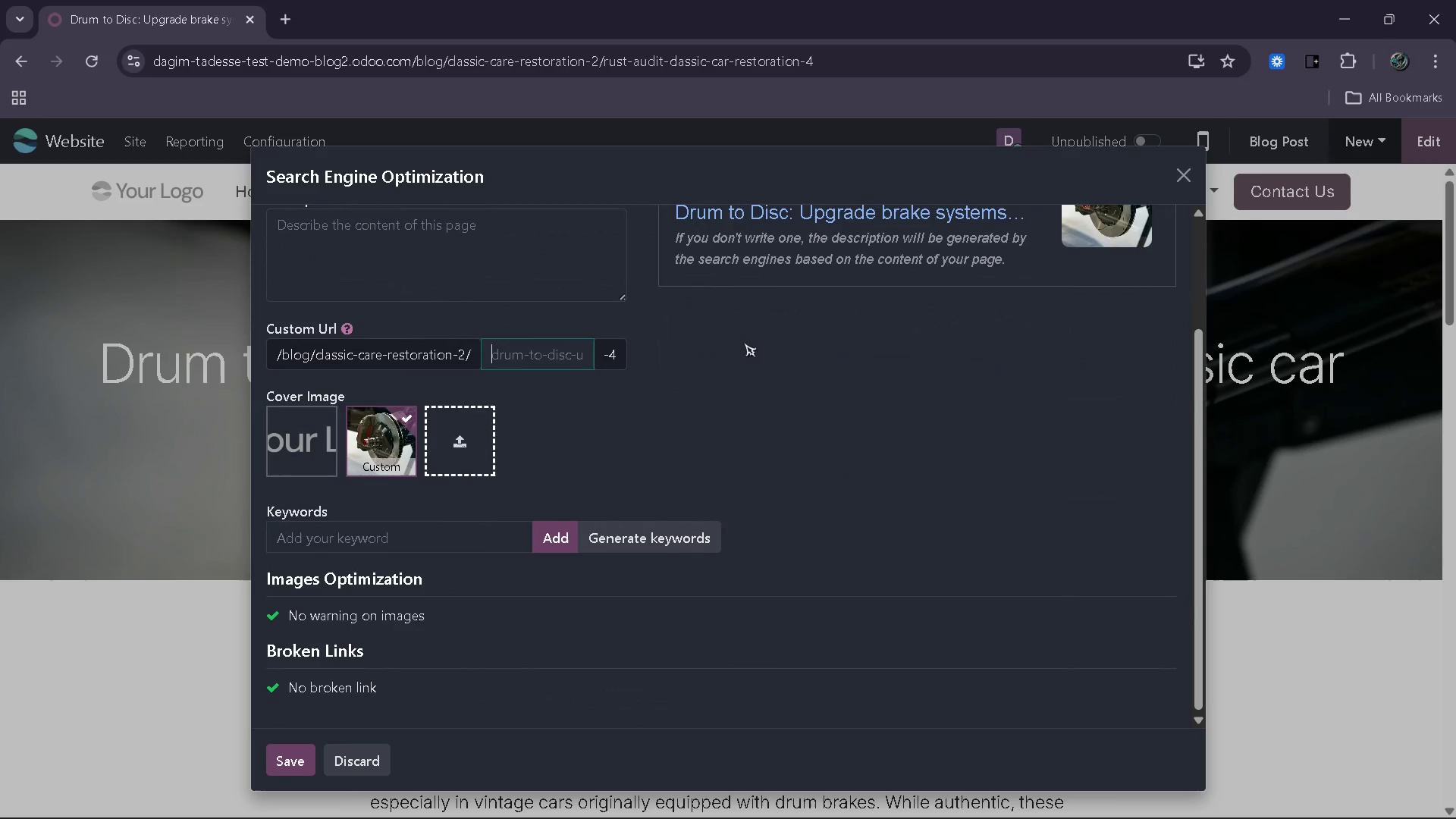 
key(Backspace)
 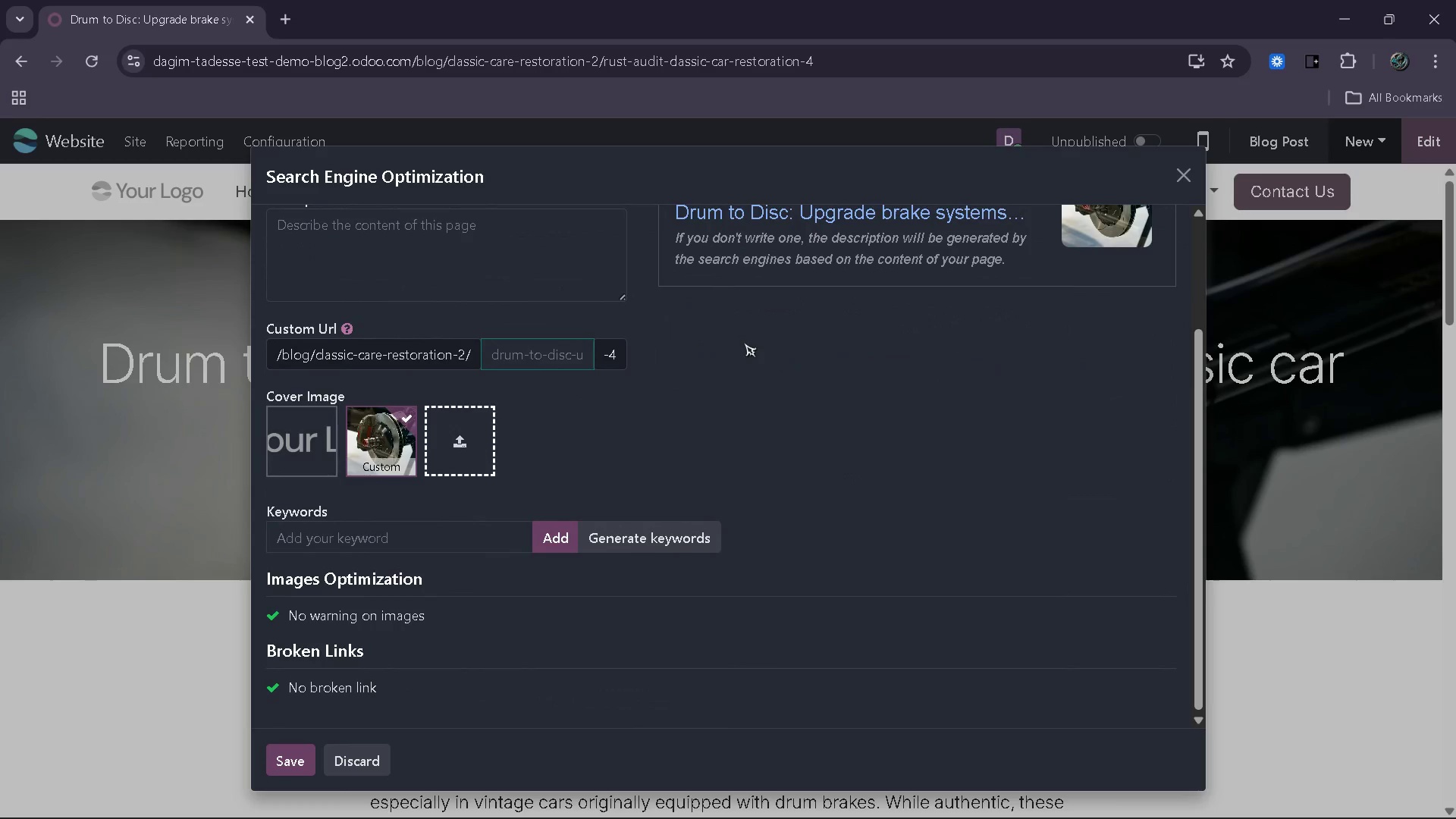 
key(Backspace)
 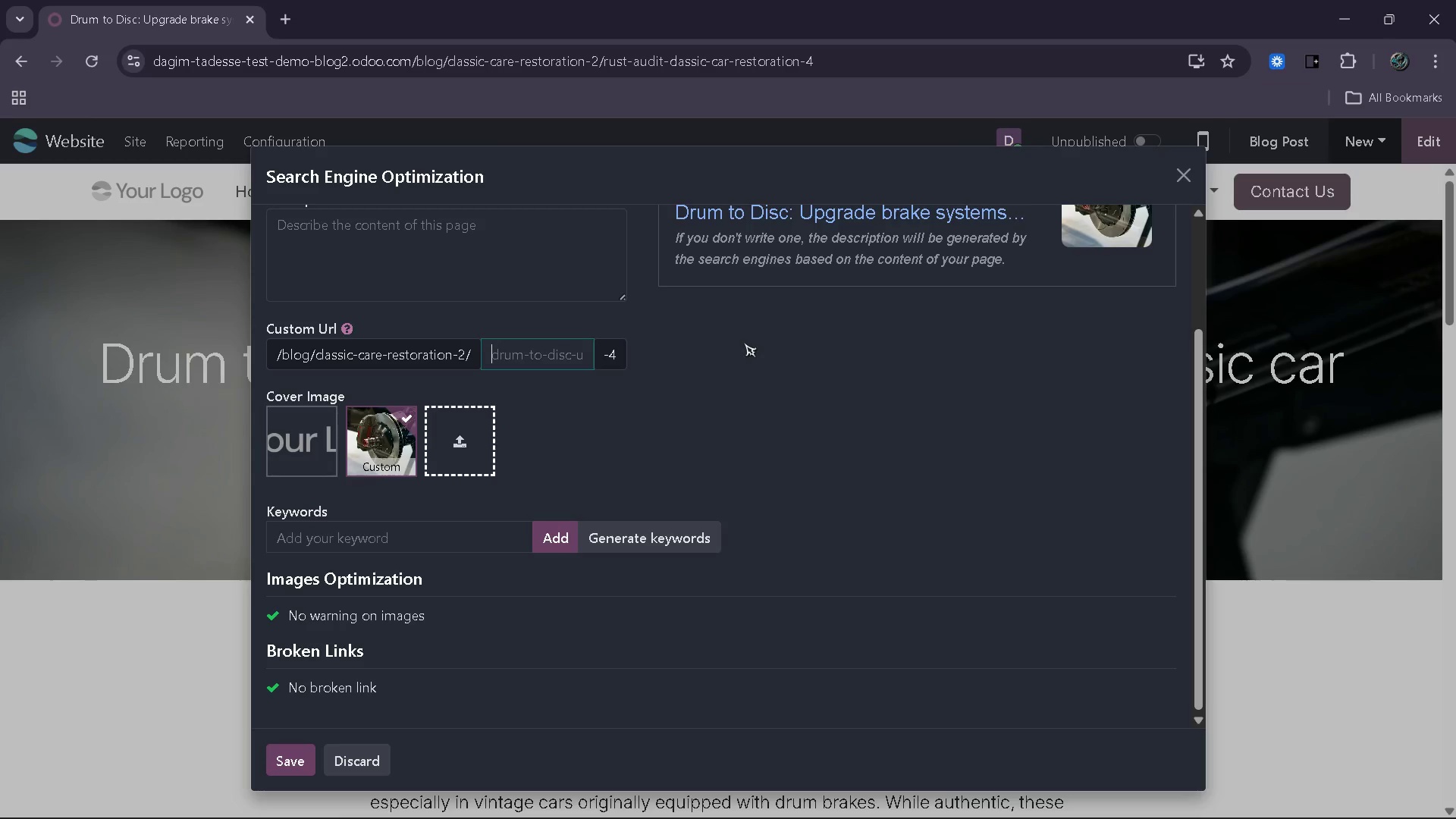 
type(classic-car-disc-c)
key(Backspace)
type(brake-upgrae-guie)
 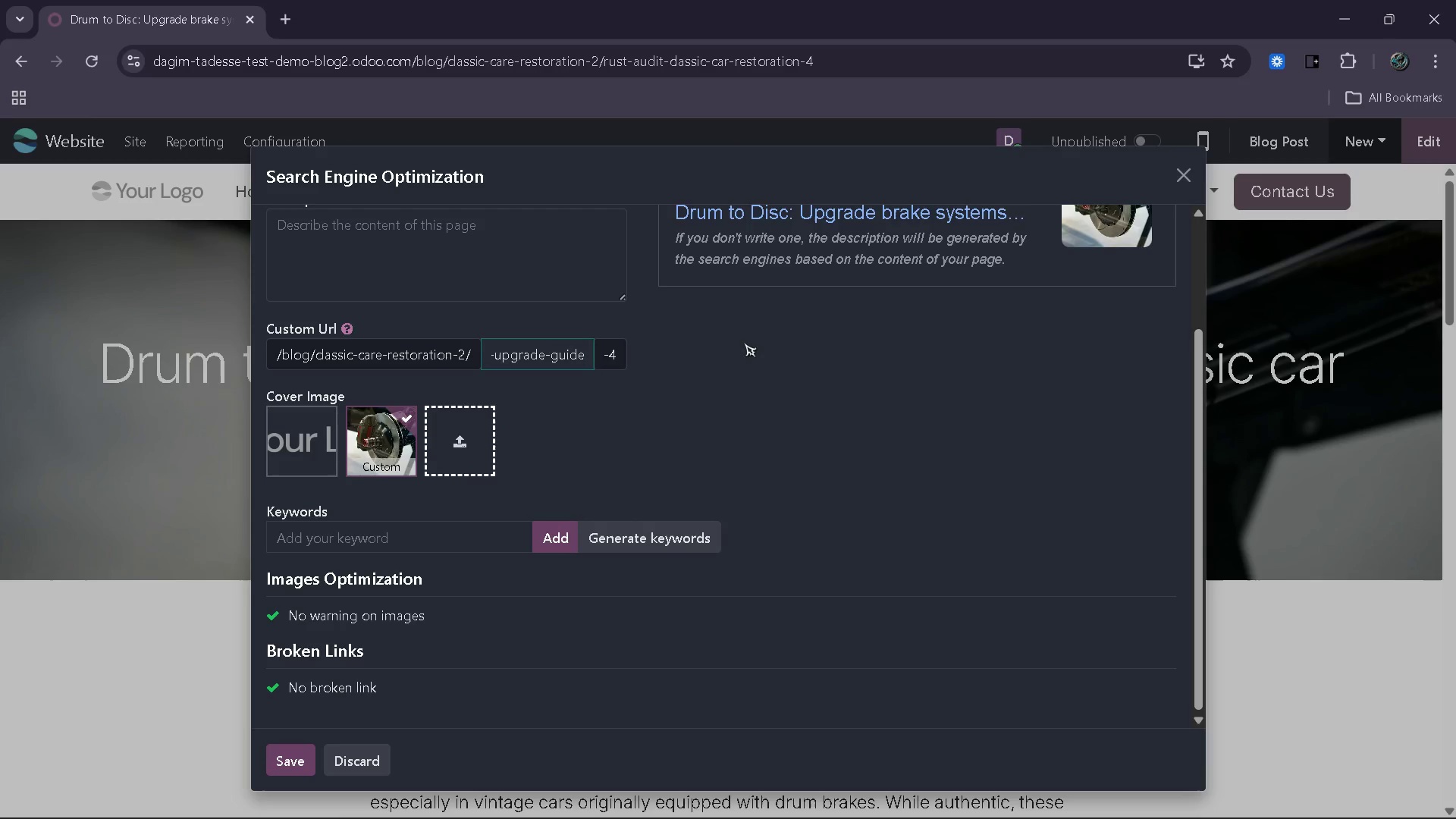 
key(ArrowLeft)
 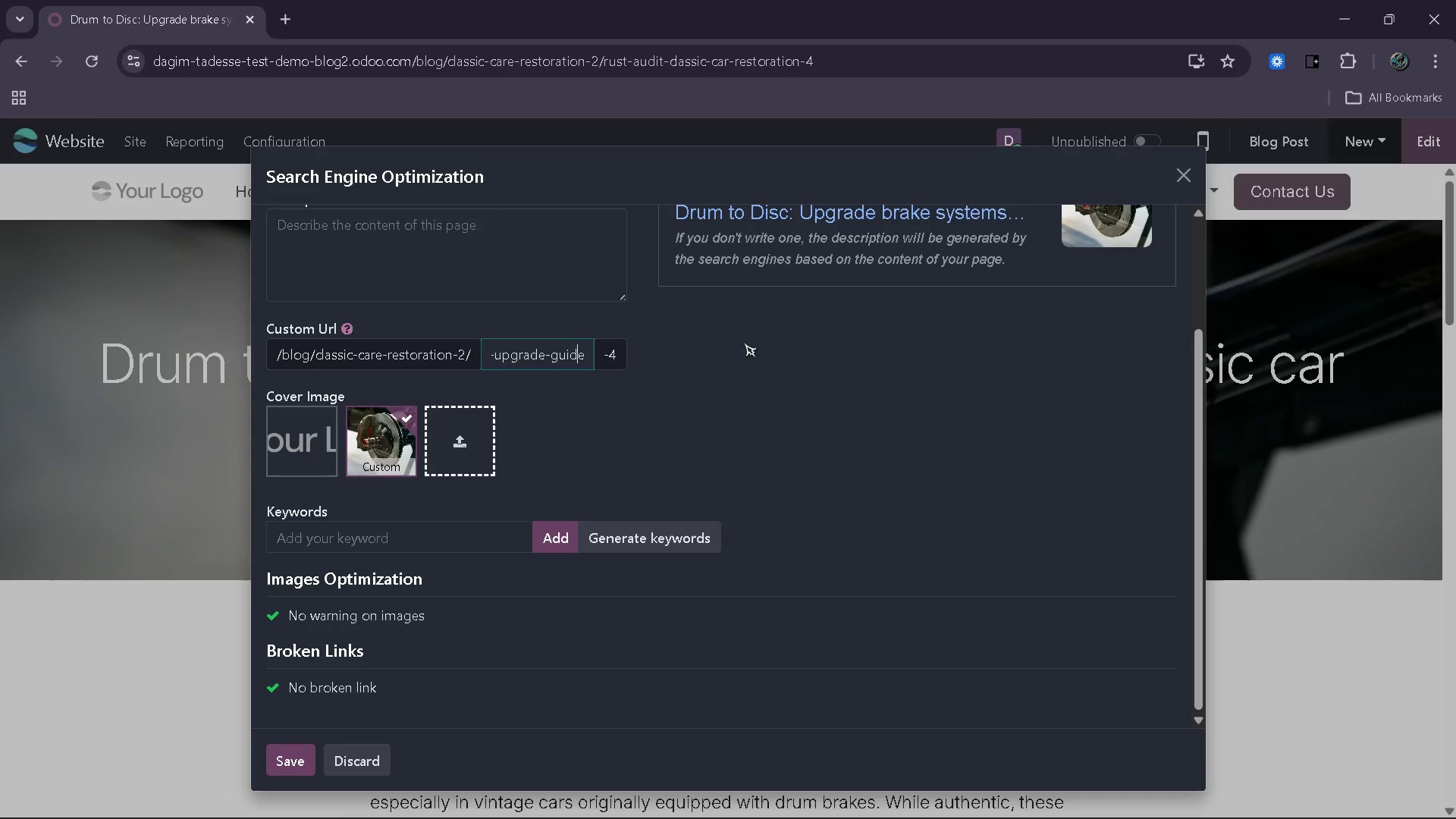 
key(ArrowLeft)
 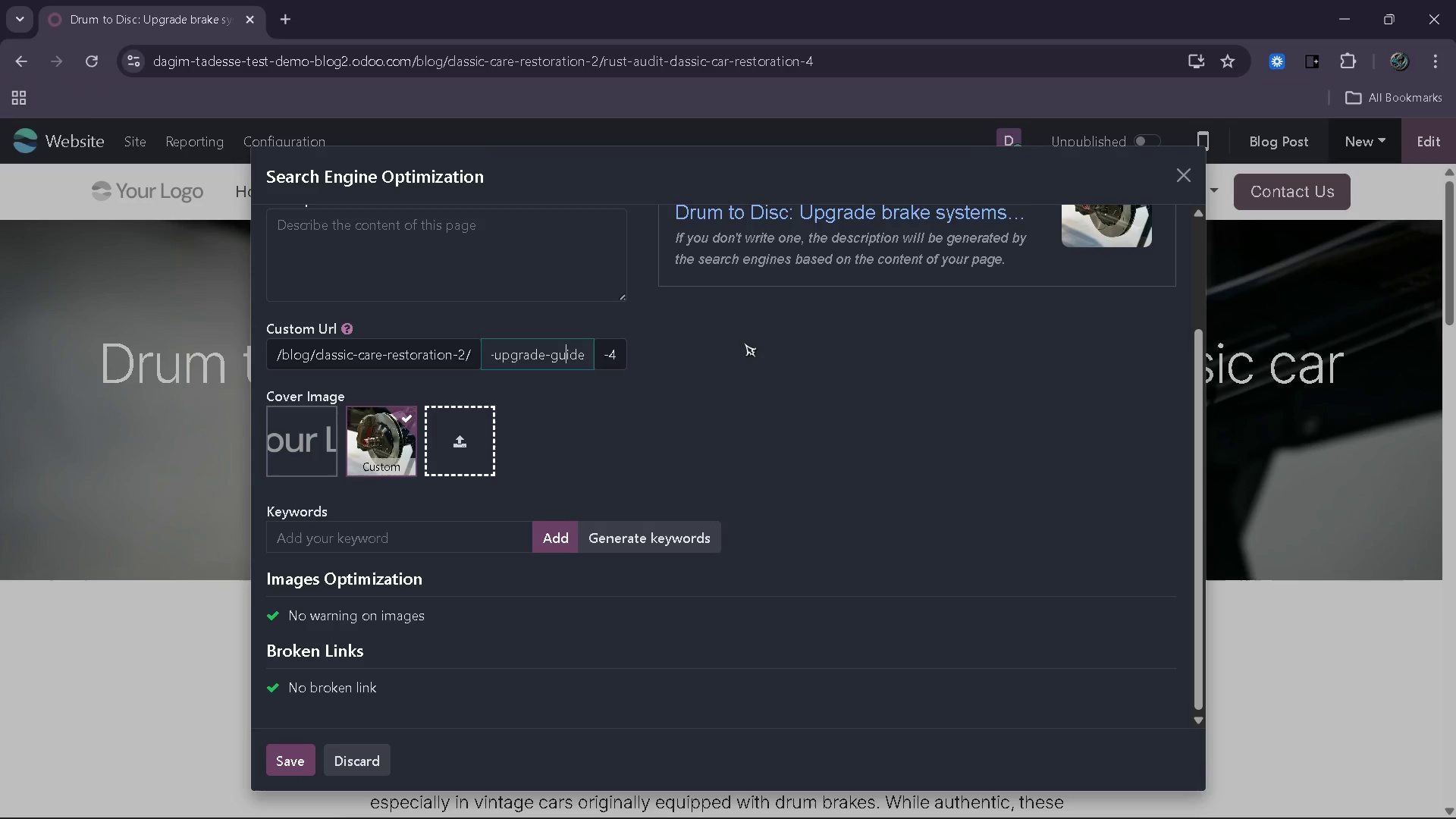 
hold_key(key=ArrowLeft, duration=0.84)
 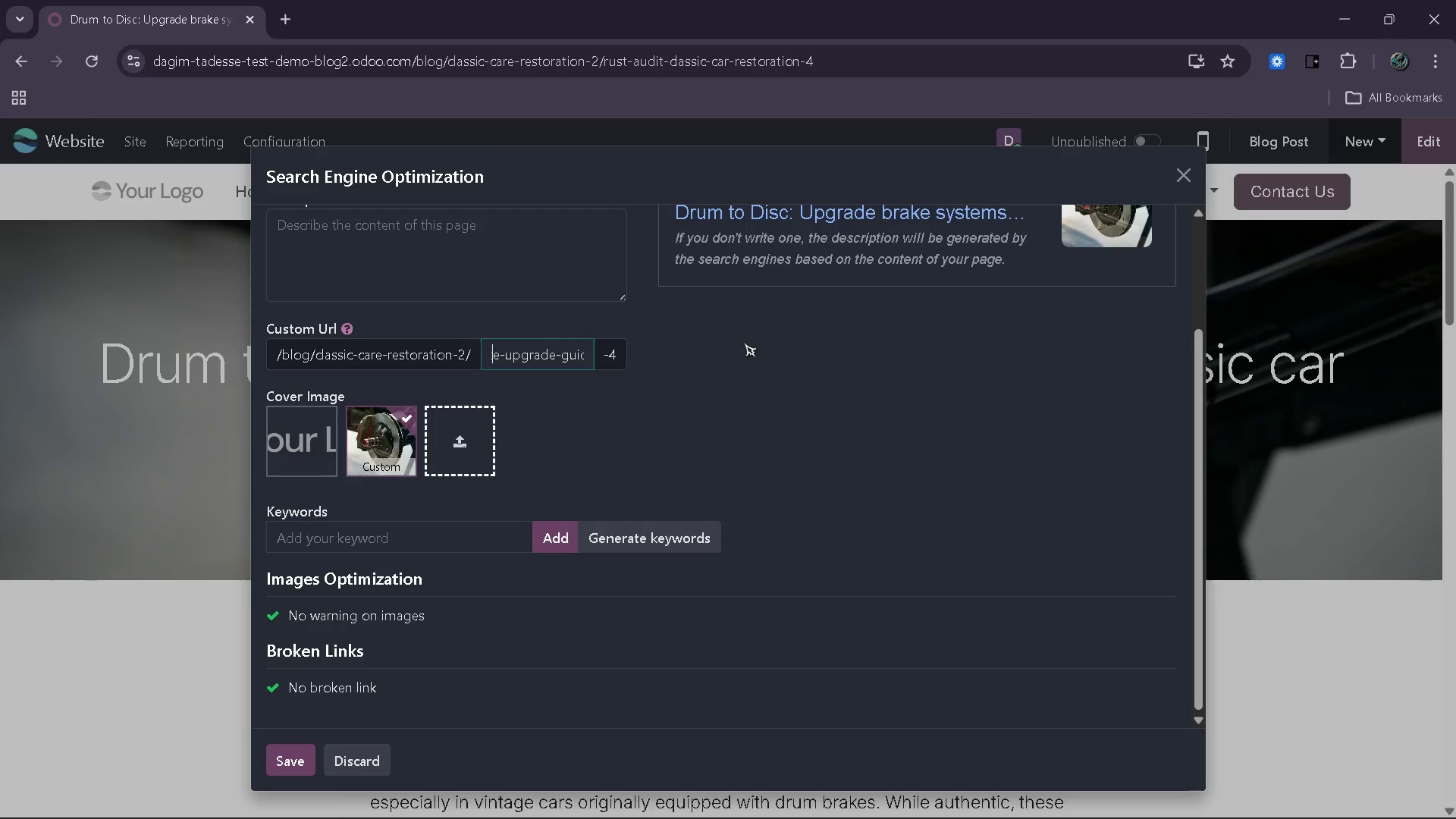 
hold_key(key=ArrowLeft, duration=0.86)
 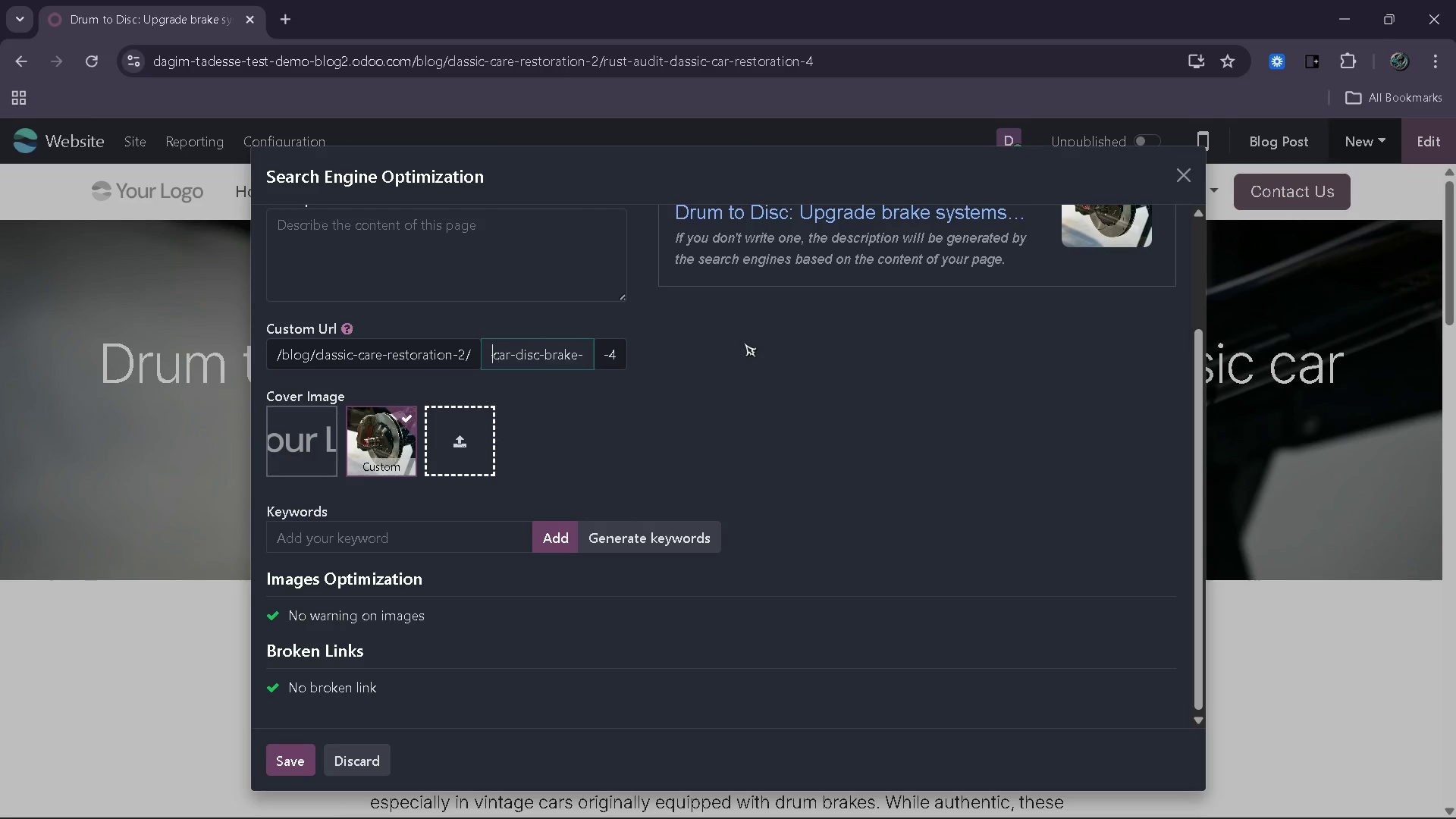 
hold_key(key=ArrowLeft, duration=0.72)
 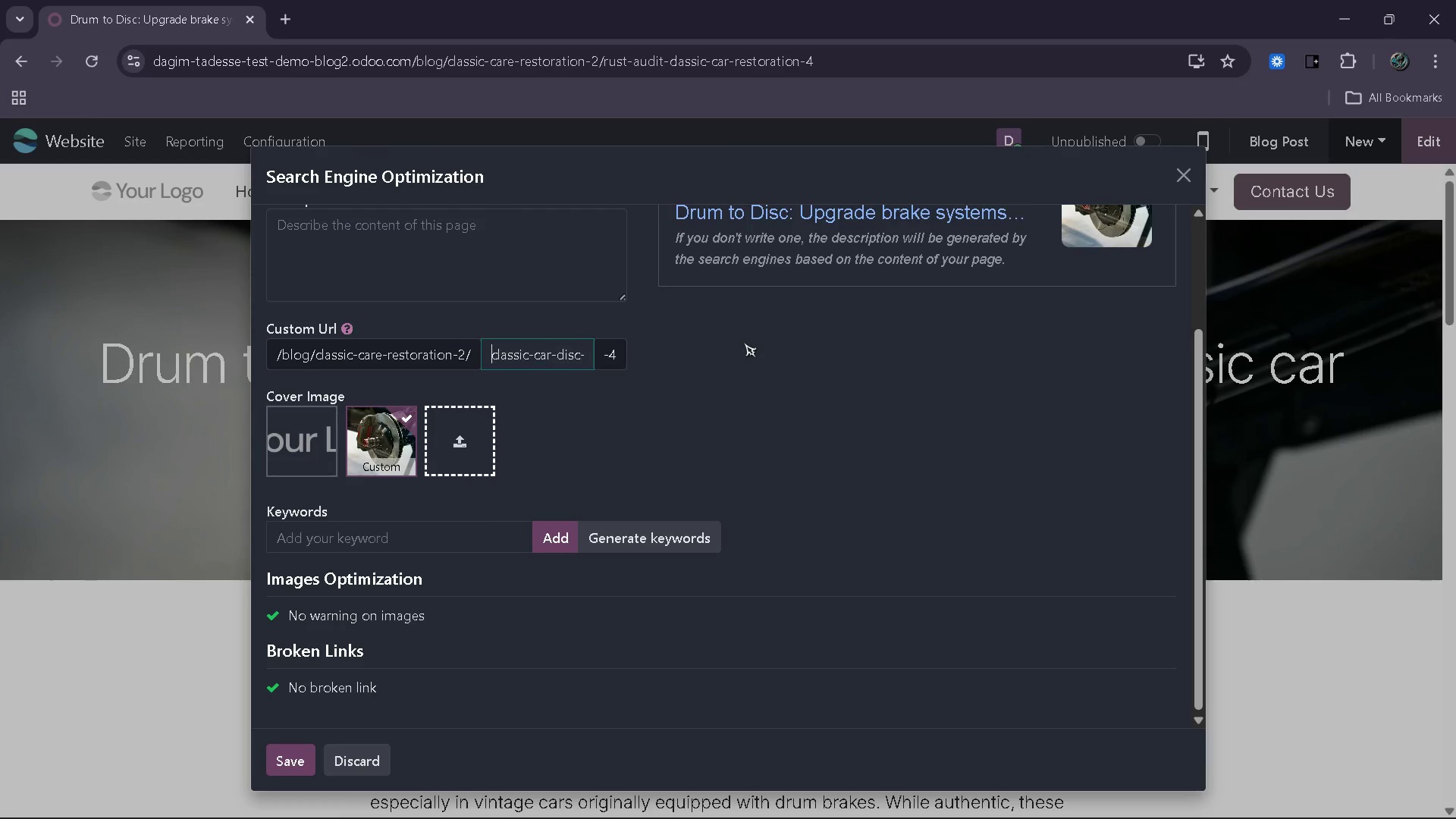 
key(ArrowLeft)
 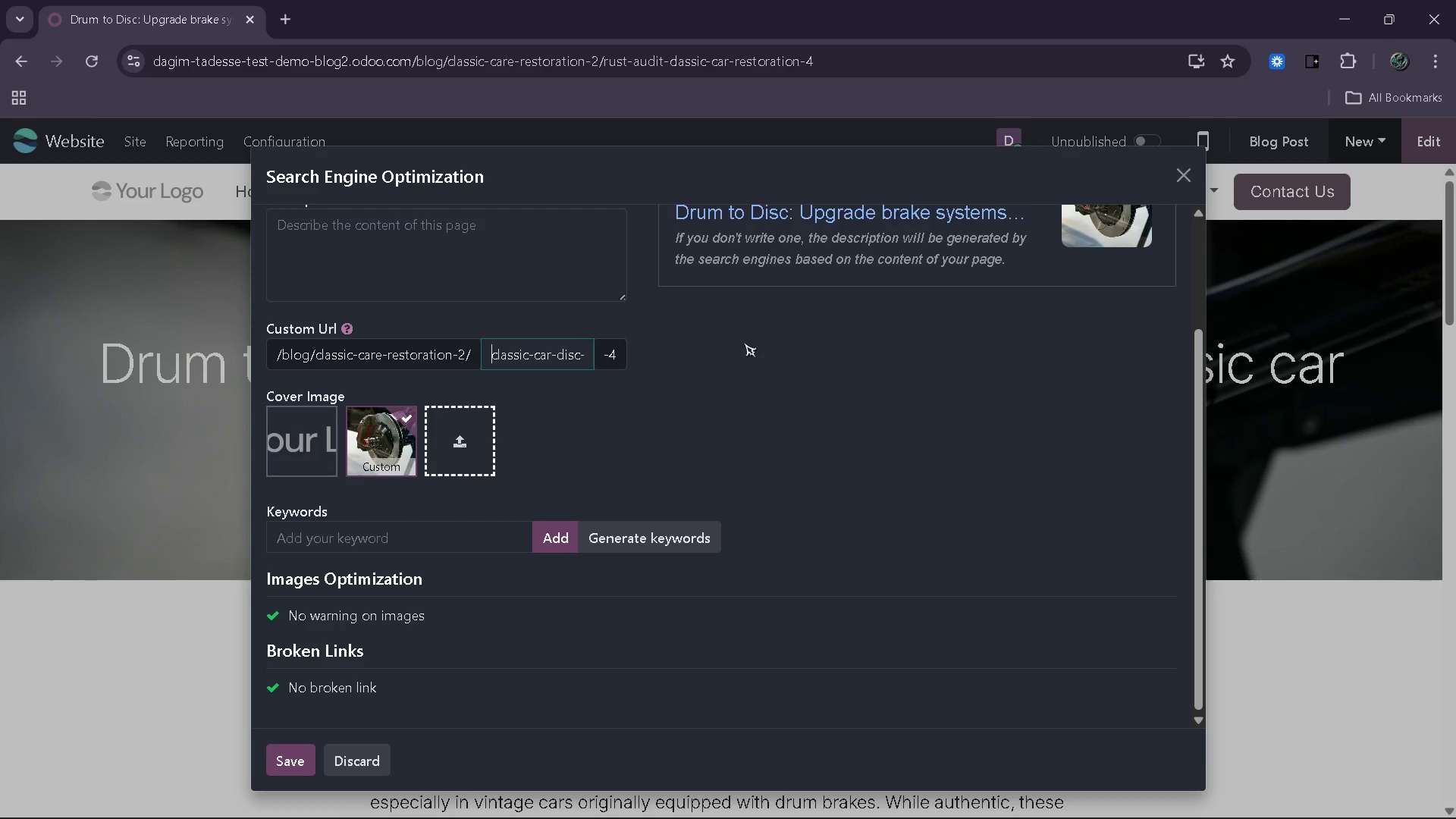 
key(ArrowLeft)
 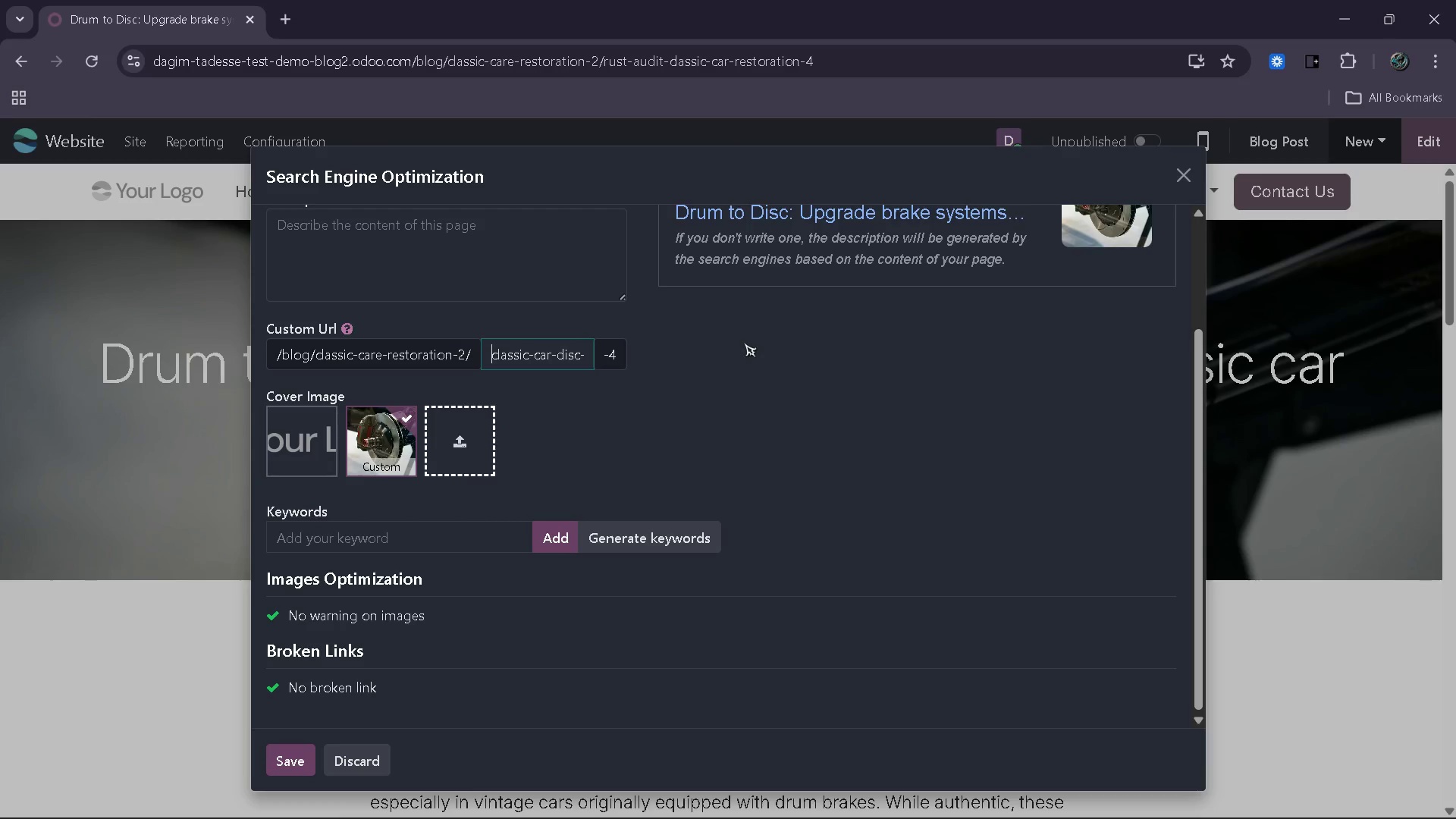 
key(ArrowLeft)
 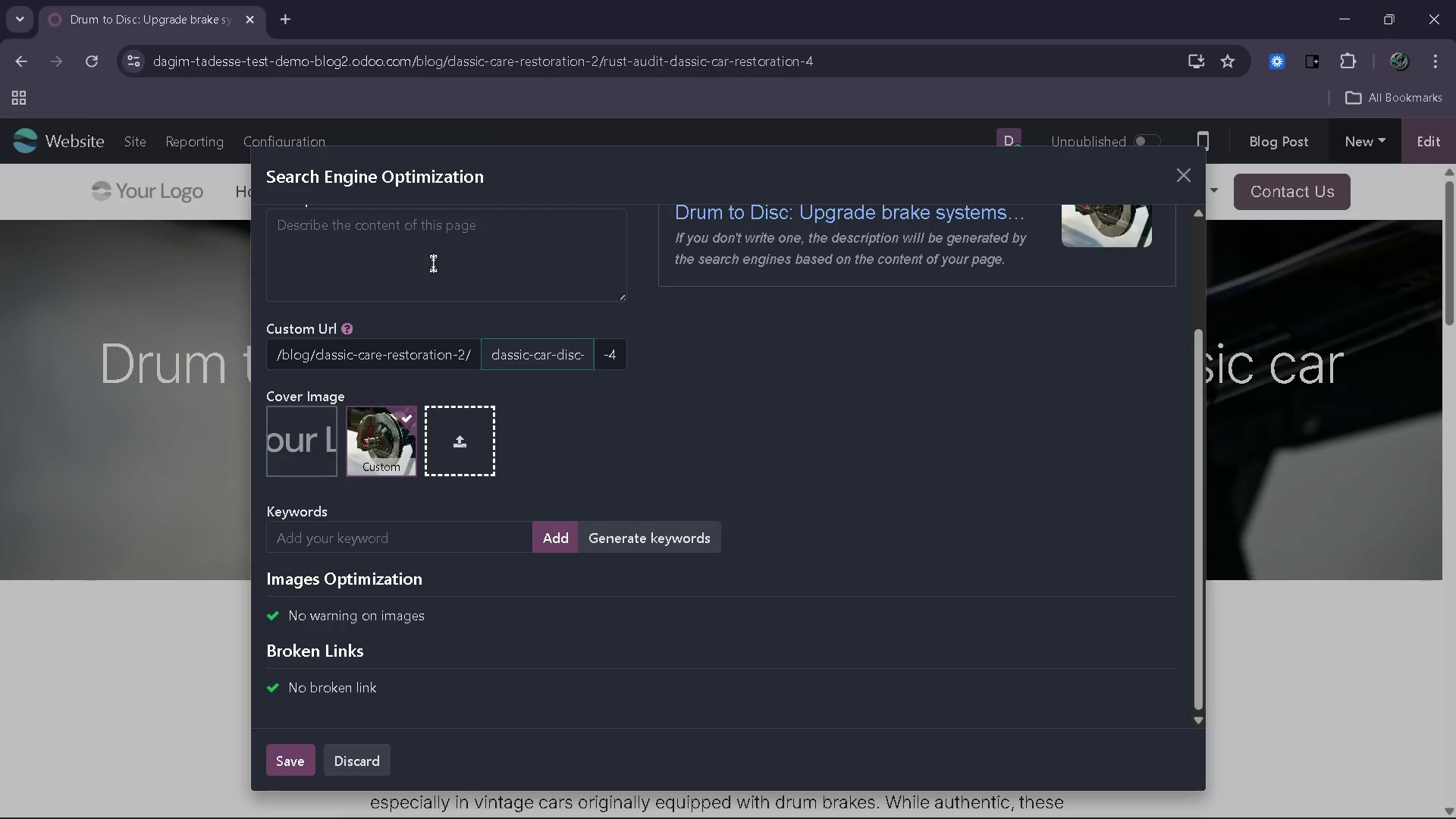 
left_click([437, 259])
 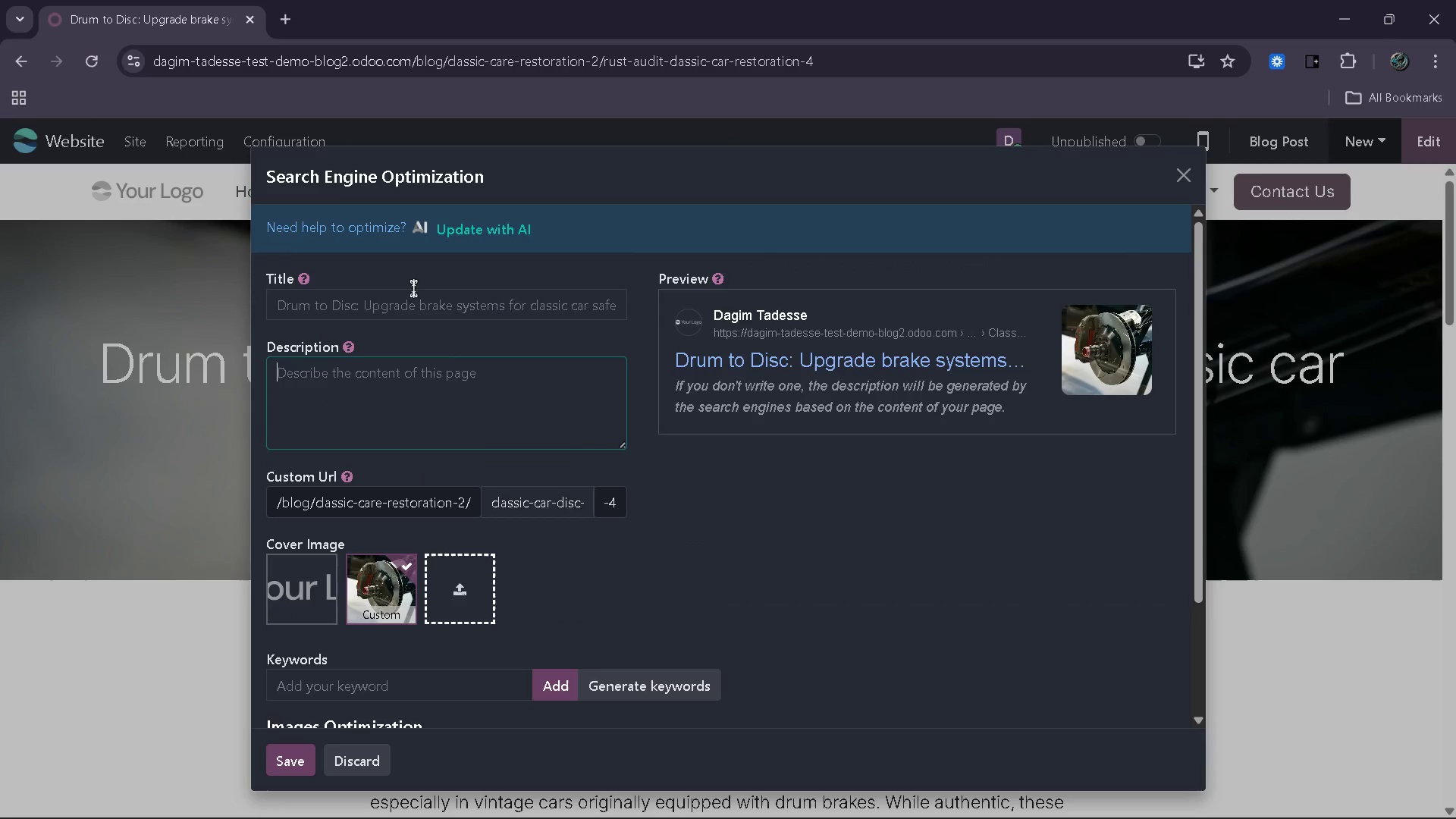 
left_click([410, 294])
 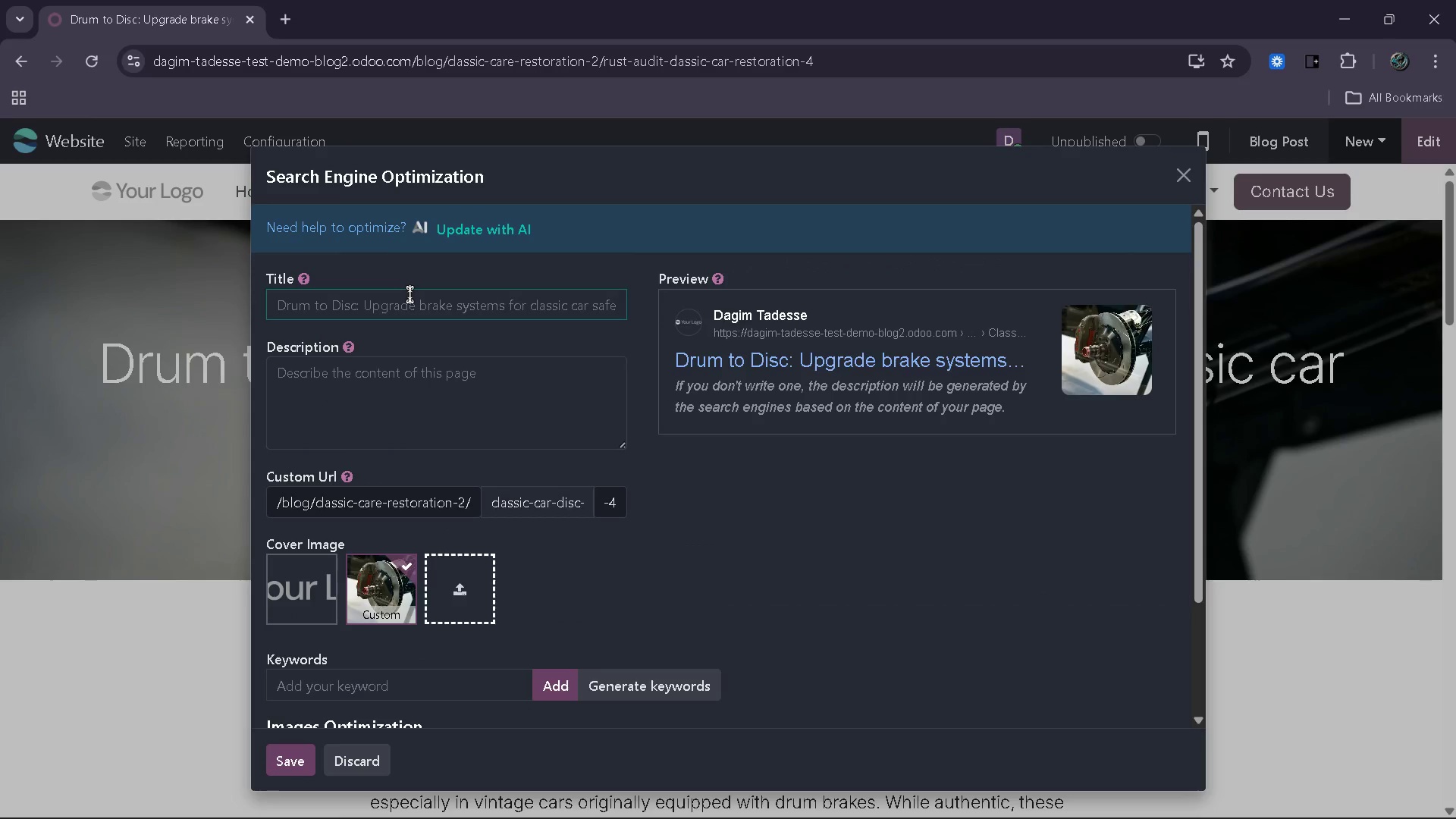 
type(Classic Car Brake Upga)
key(Backspace)
 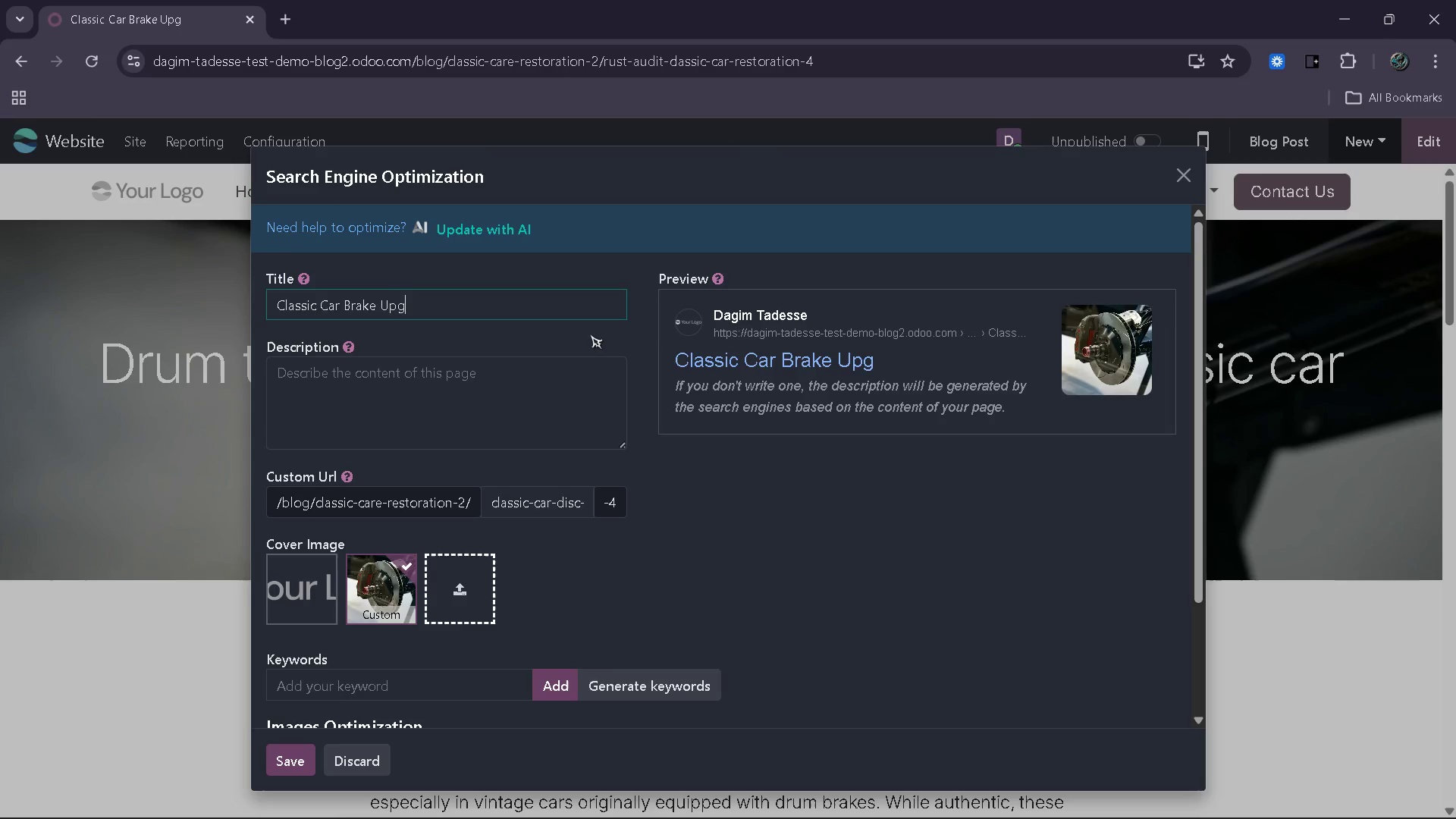 
type(rade | DRu,)
key(Backspace)
type(m ro d)
key(Backspace)
type(DIsk)
 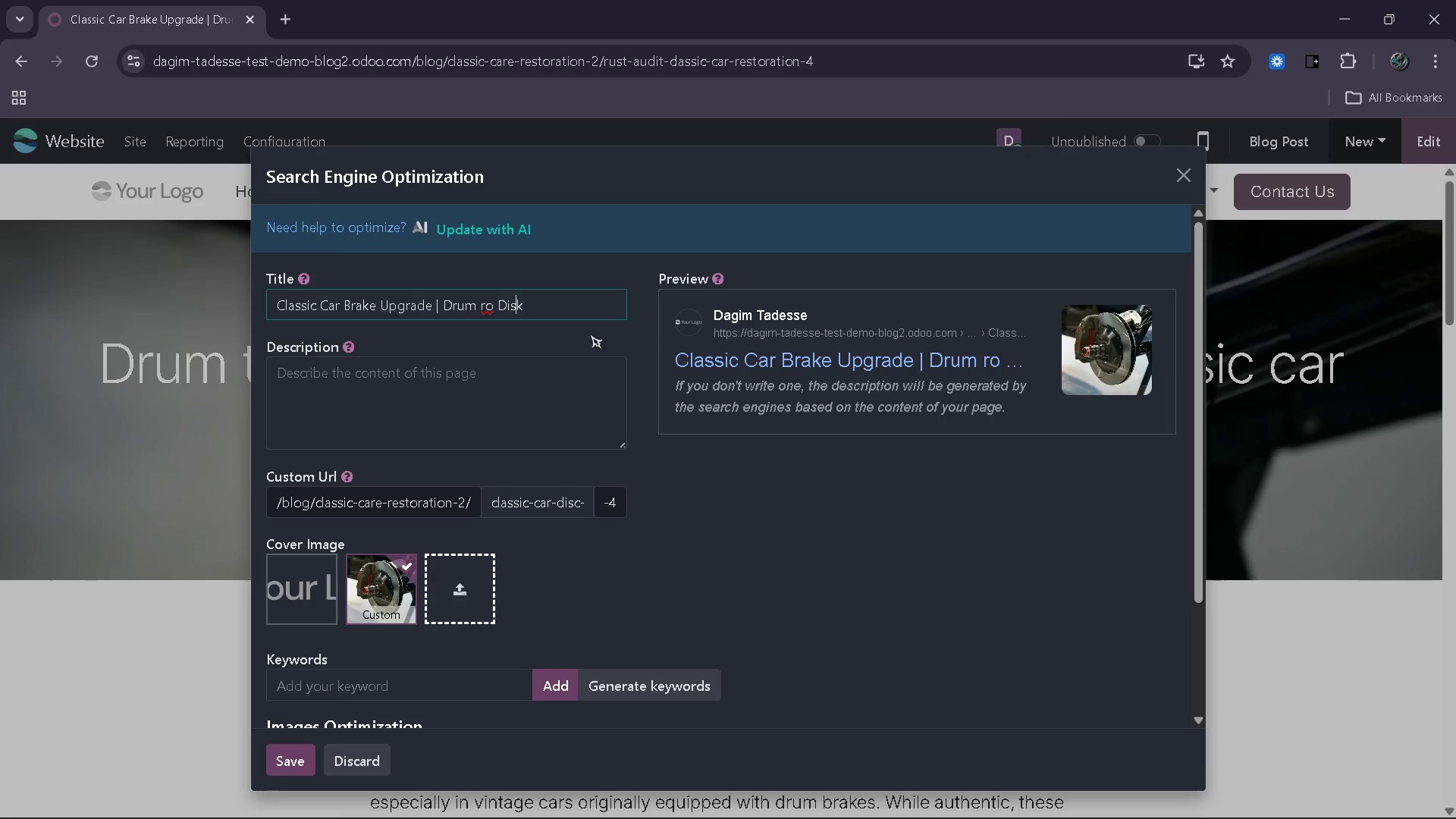 
 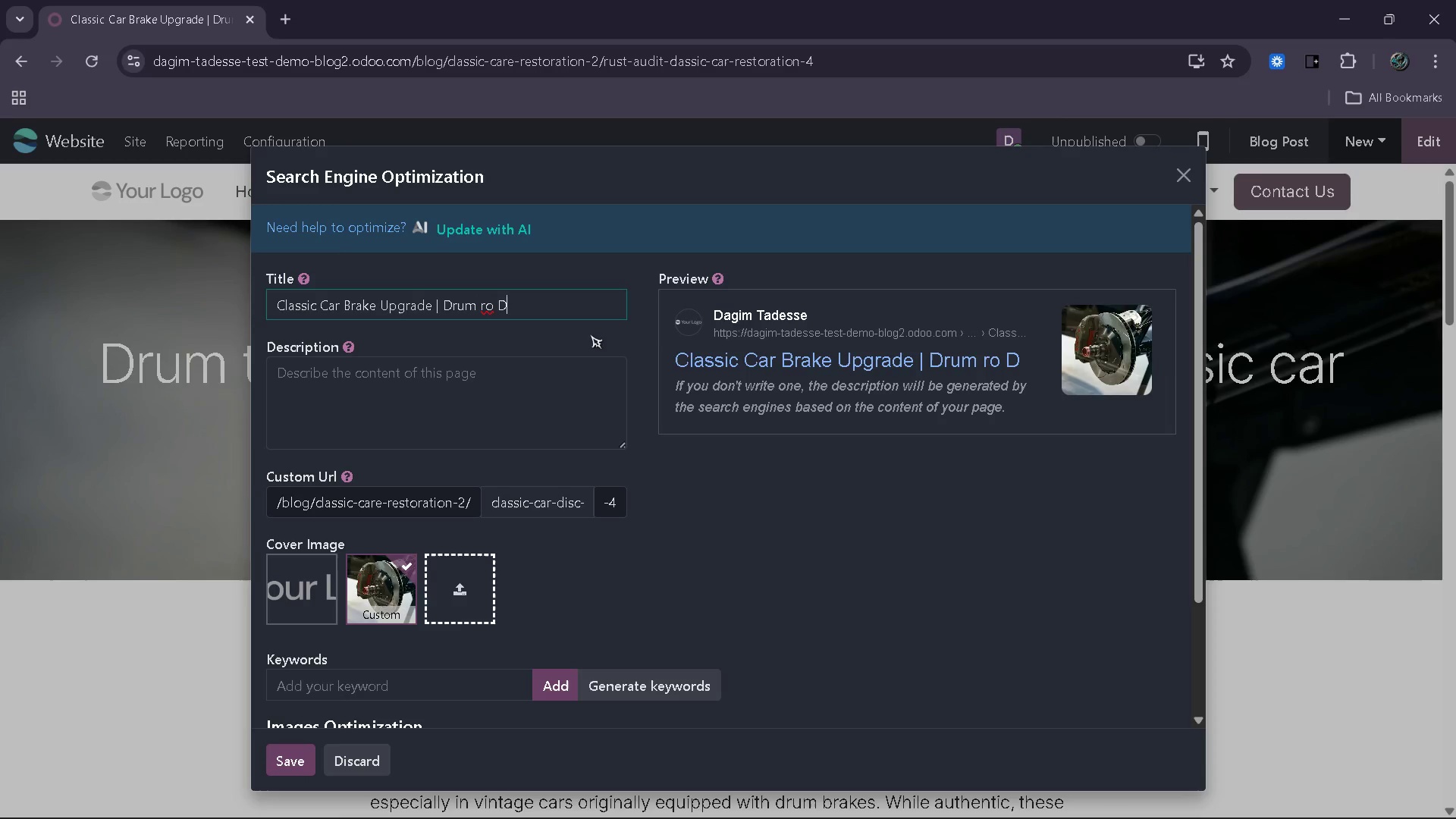 
key(ArrowLeft)
 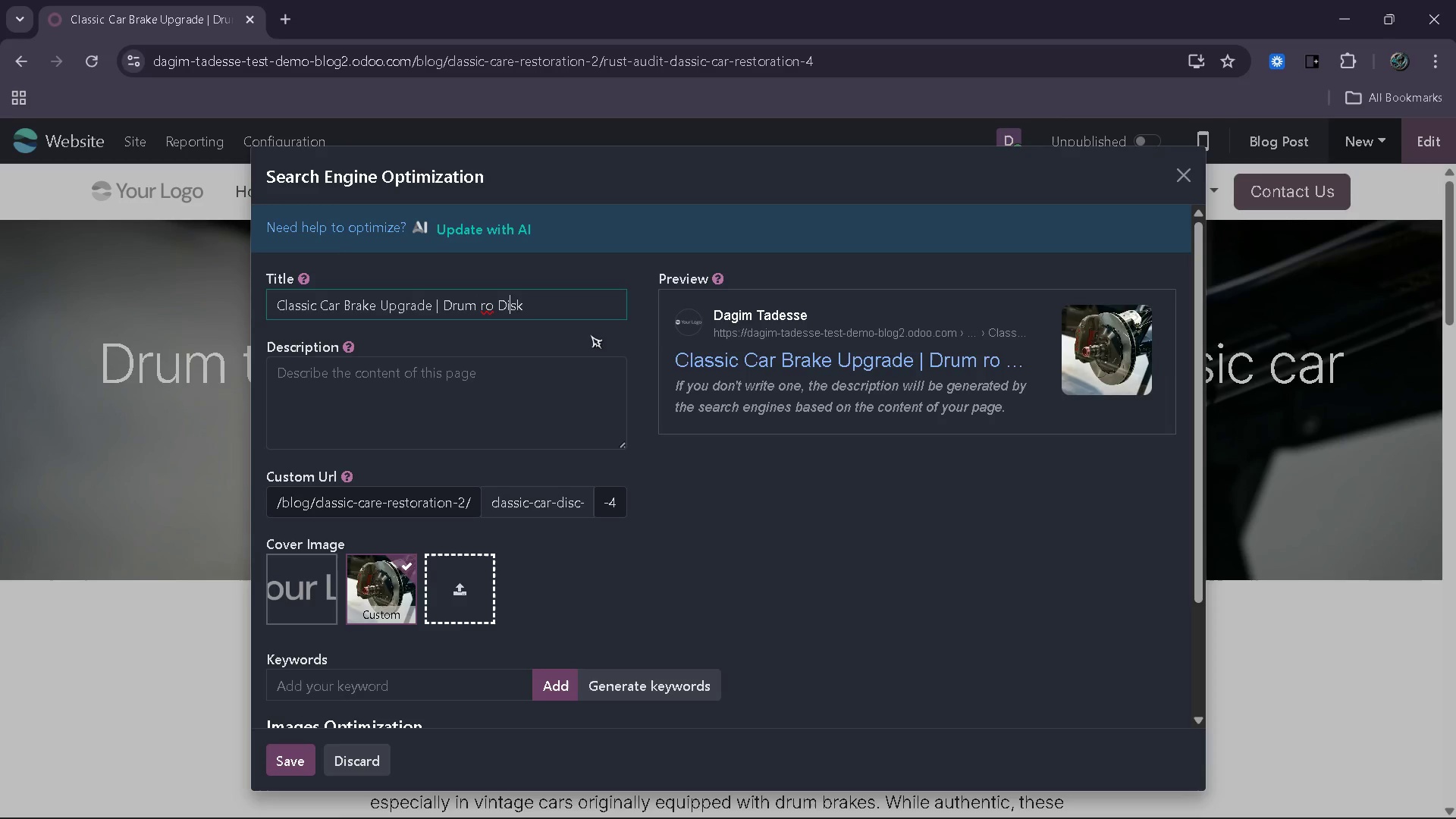 
key(ArrowLeft)
 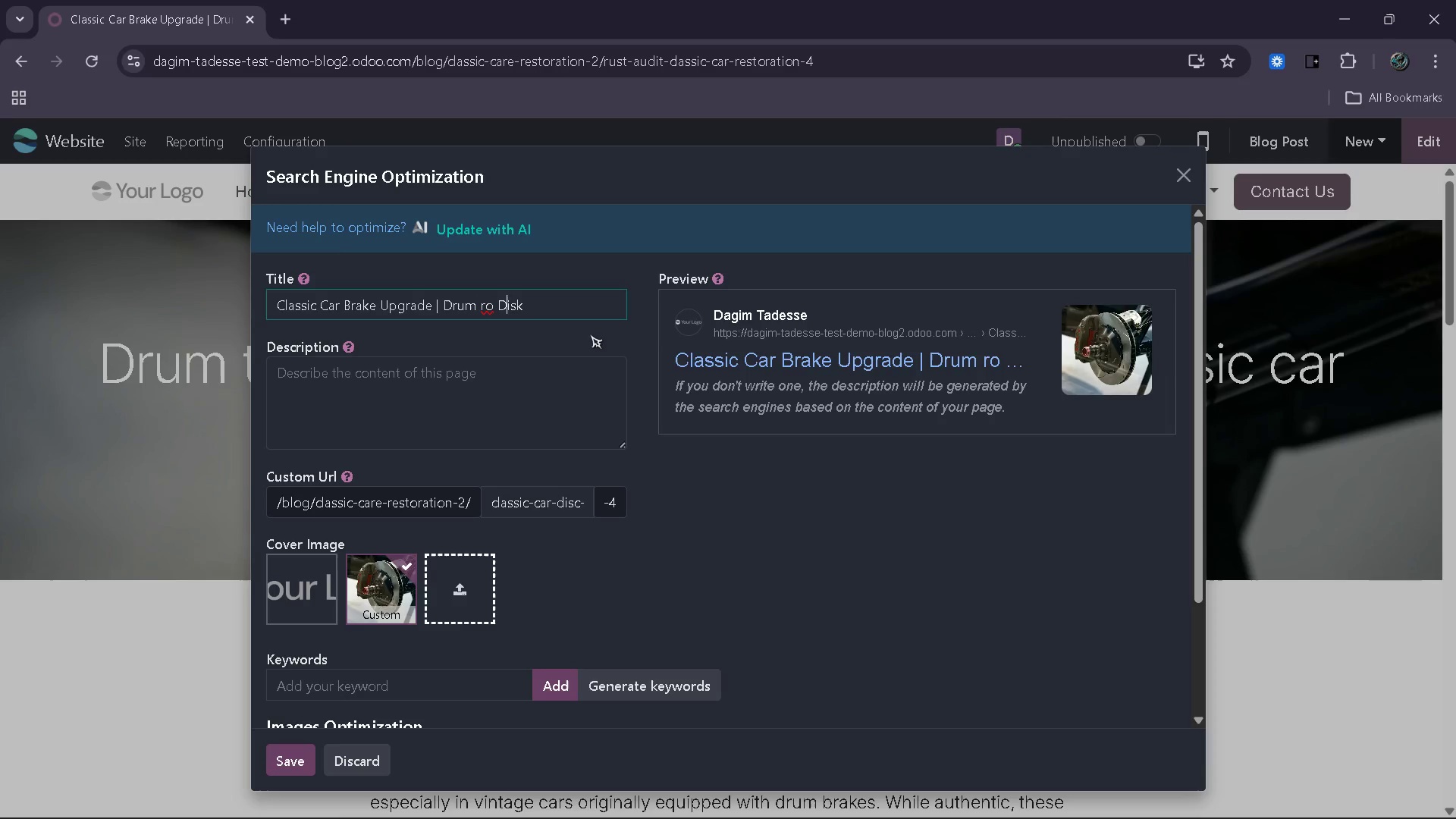 
hold_key(key=ArrowLeft, duration=0.34)
 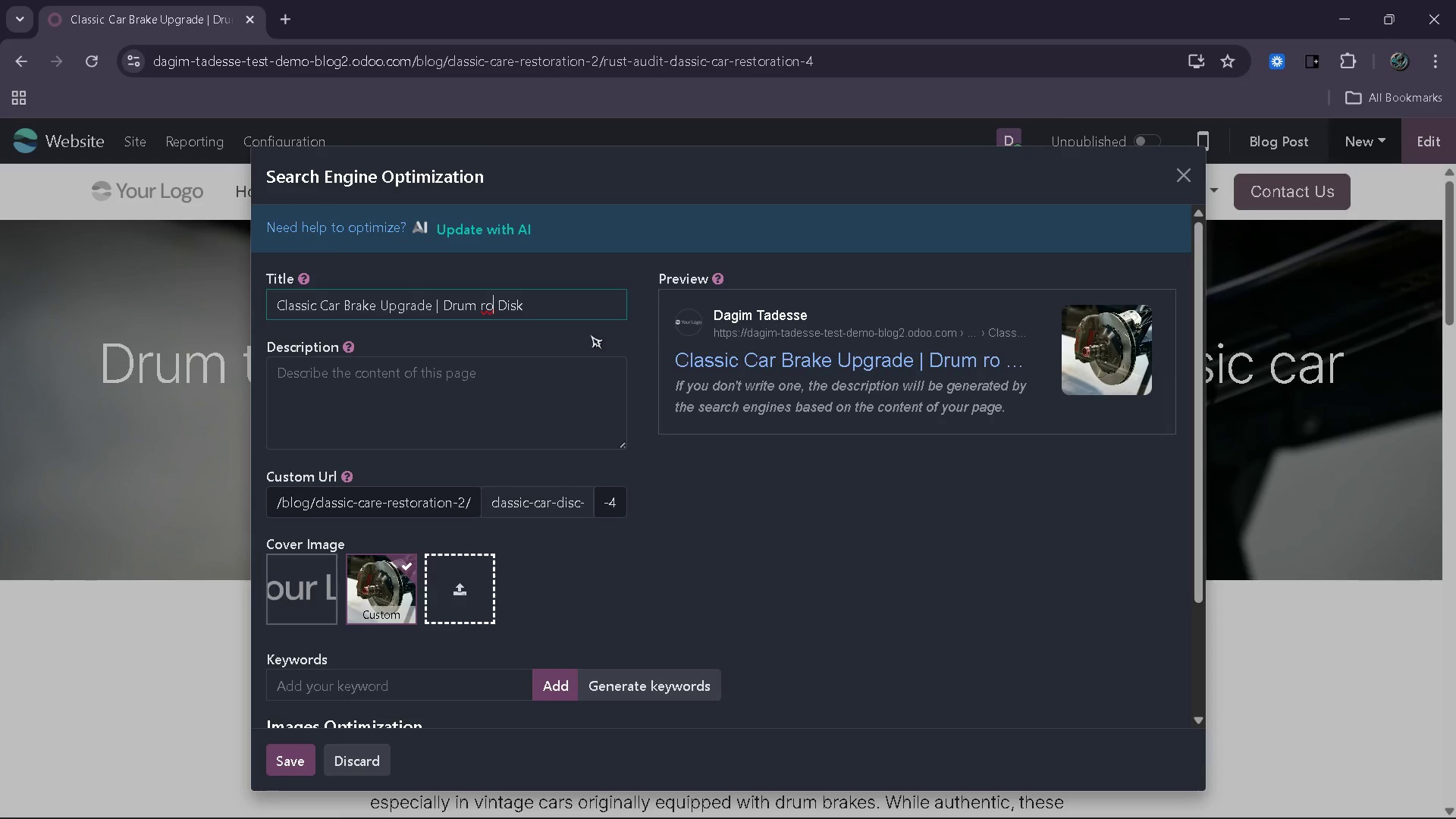 
key(ArrowLeft)
 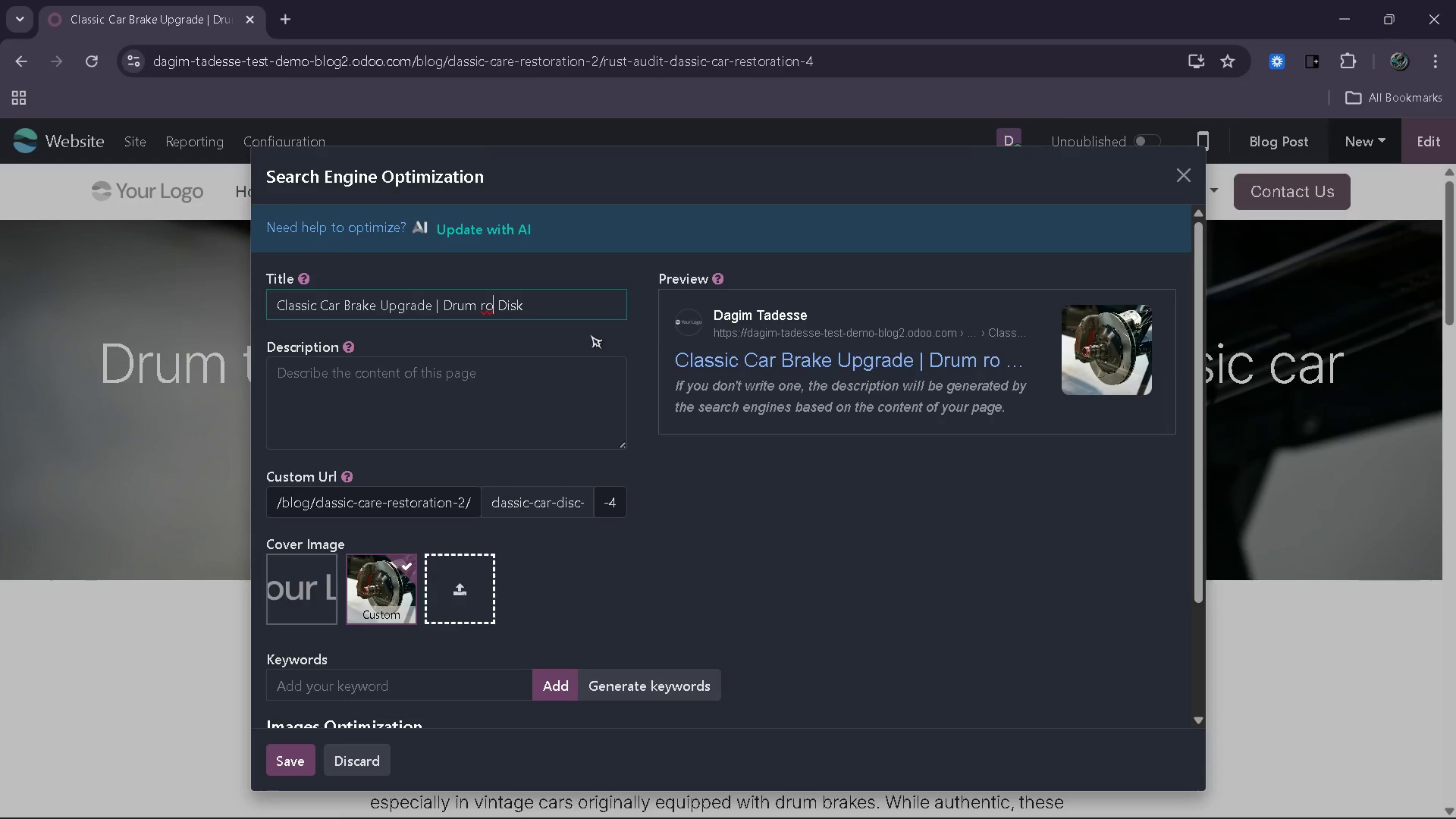 
key(ArrowLeft)
 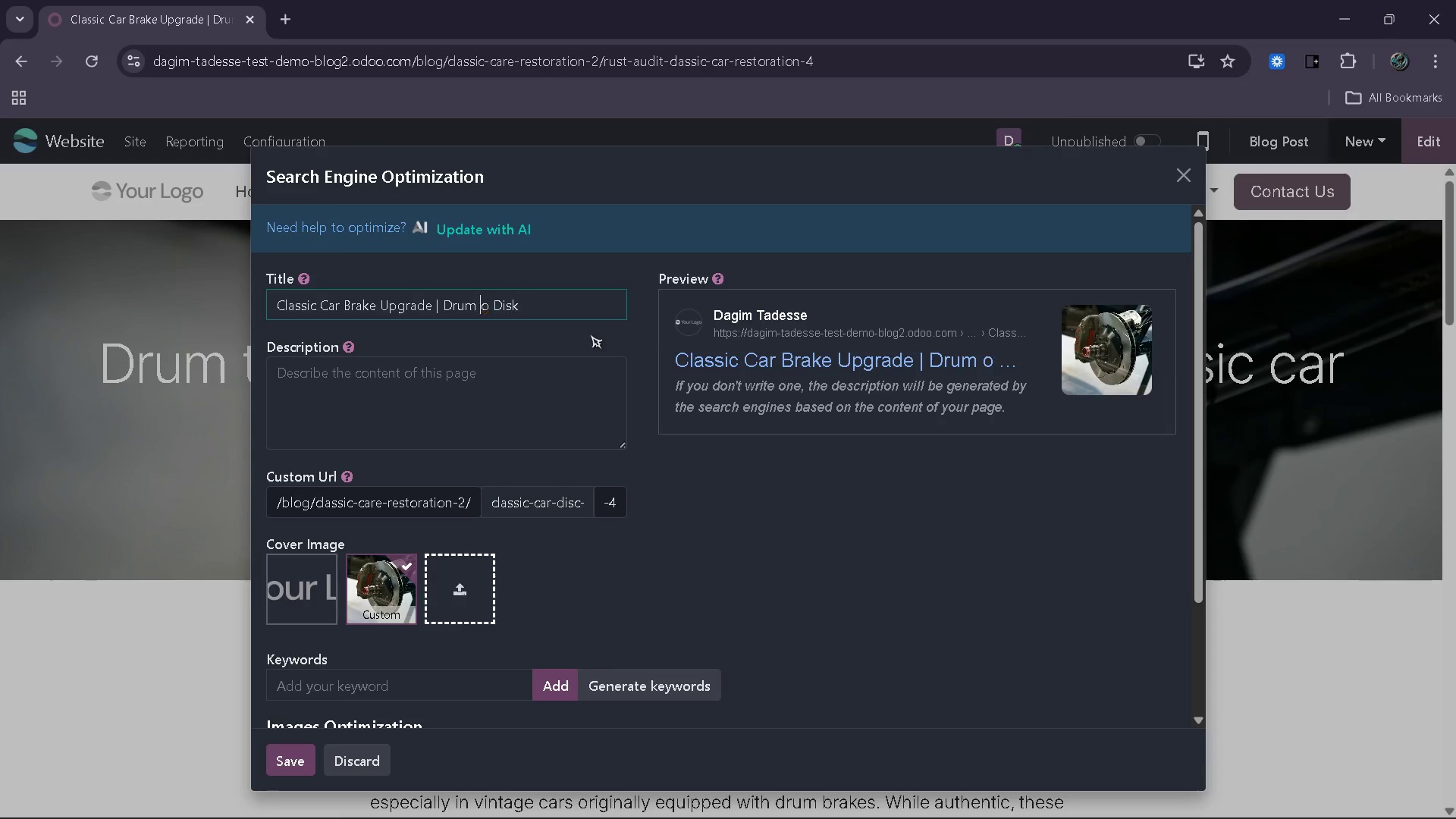 
key(Backspace)
 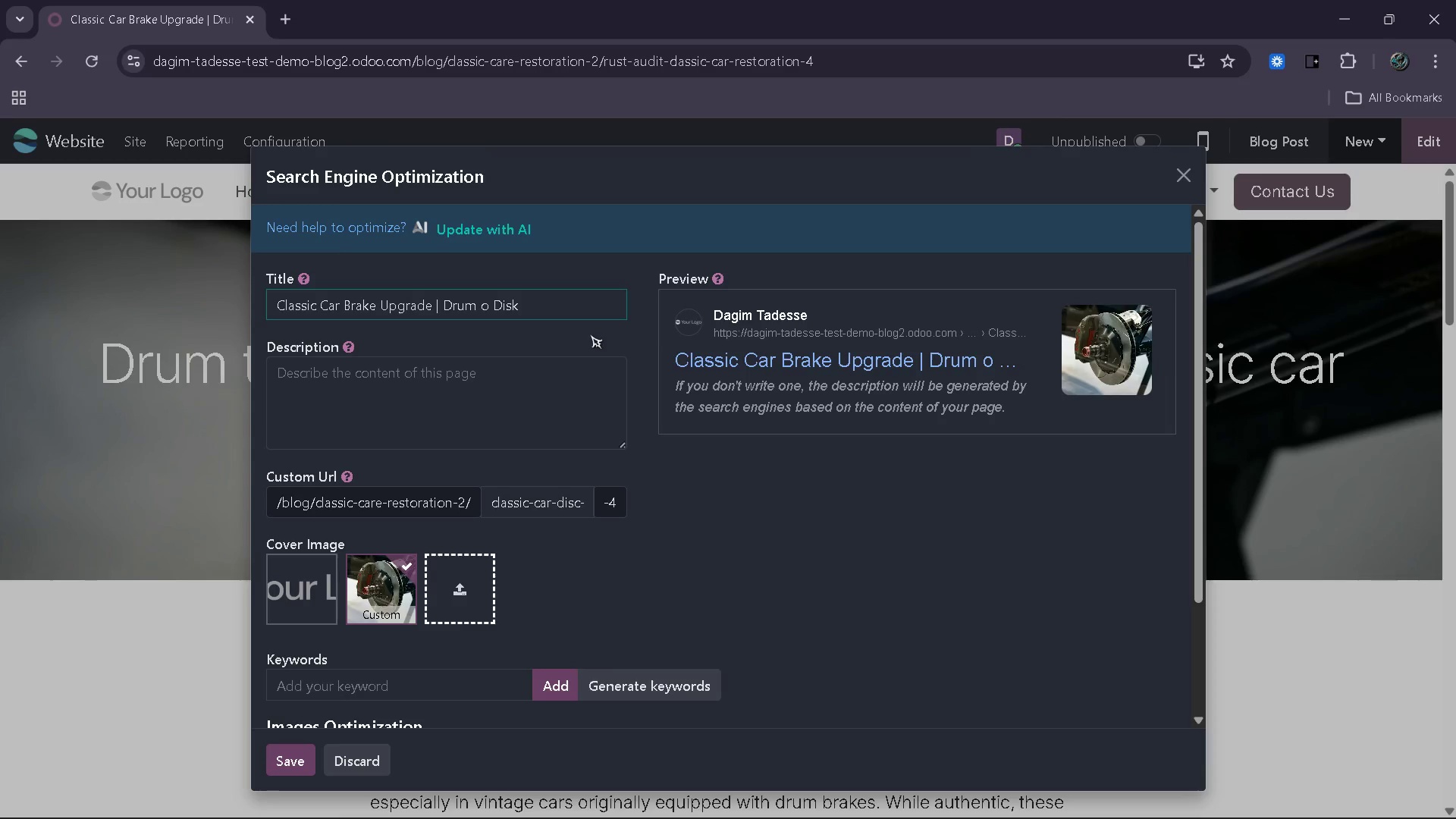 
key(T)
 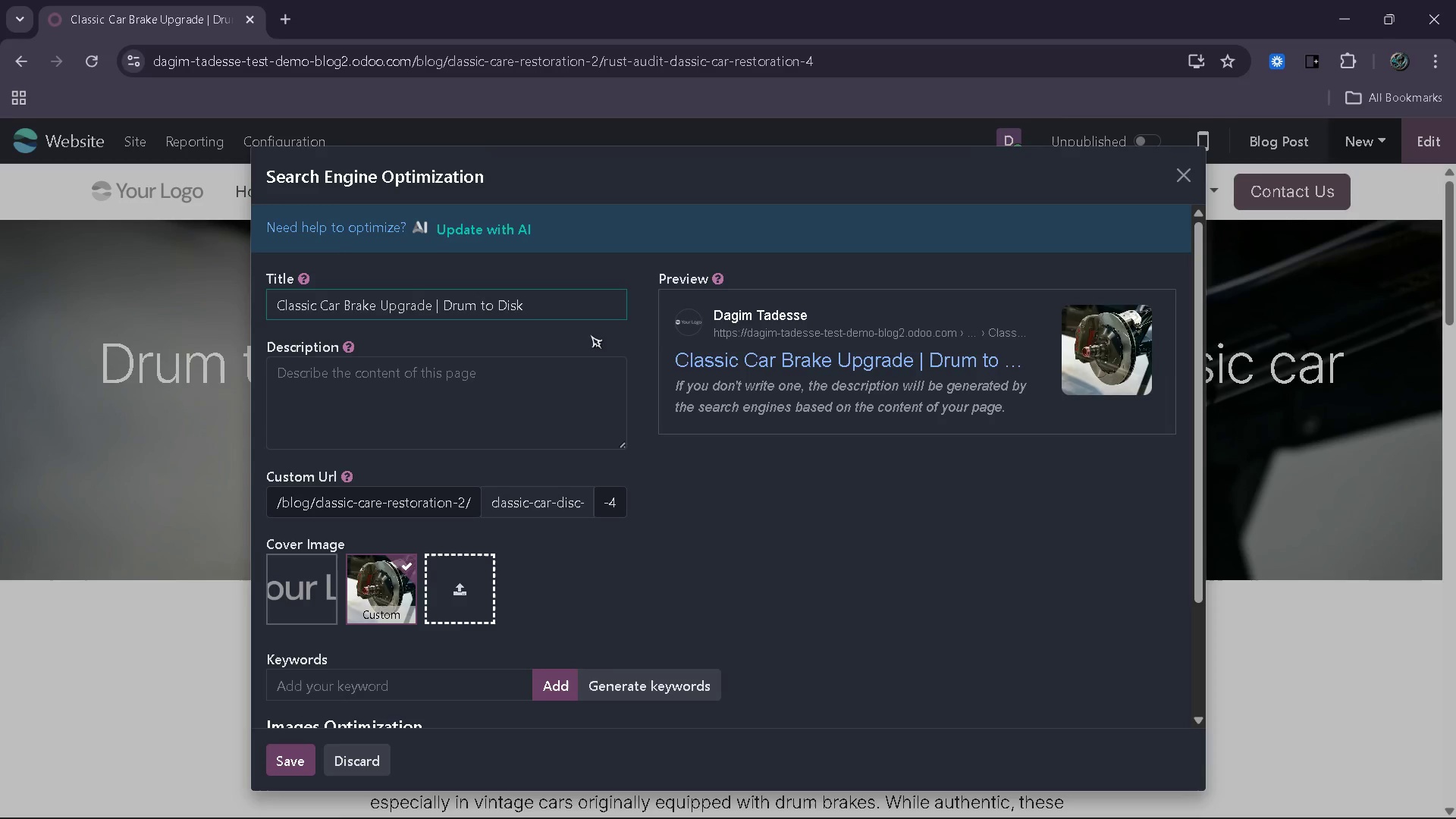 
key(ArrowRight)
 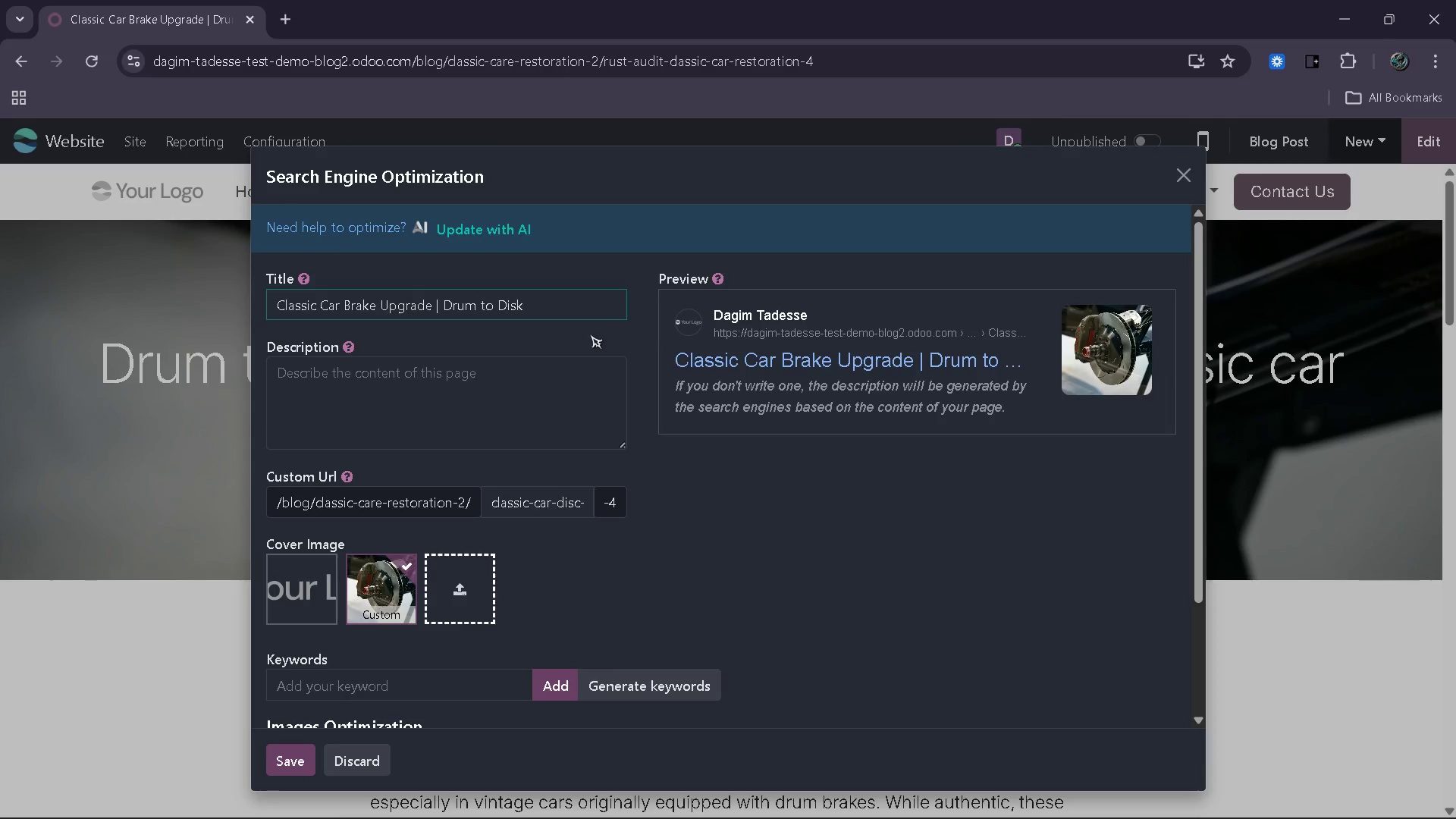 
key(ArrowRight)
 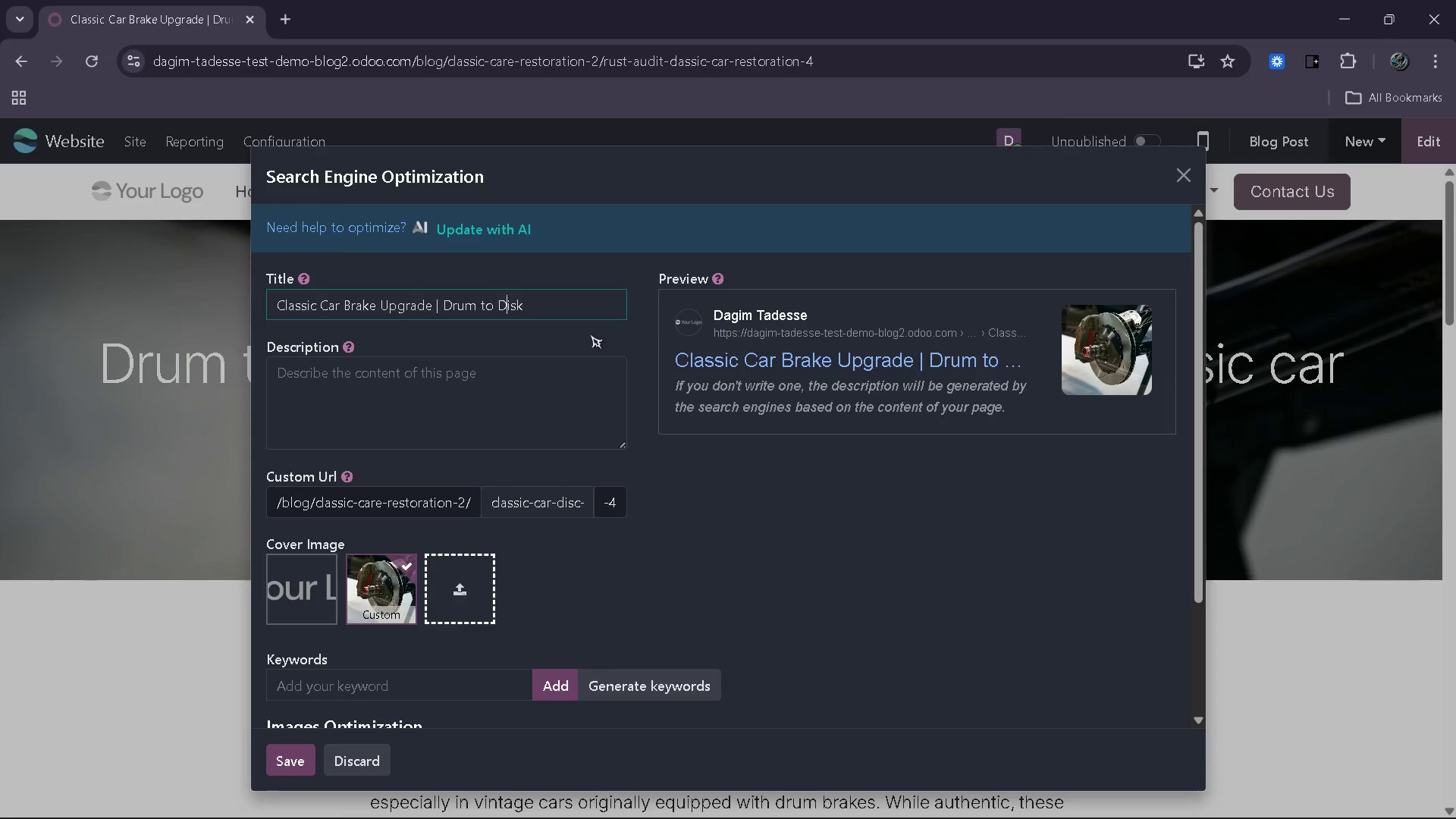 
key(ArrowRight)
 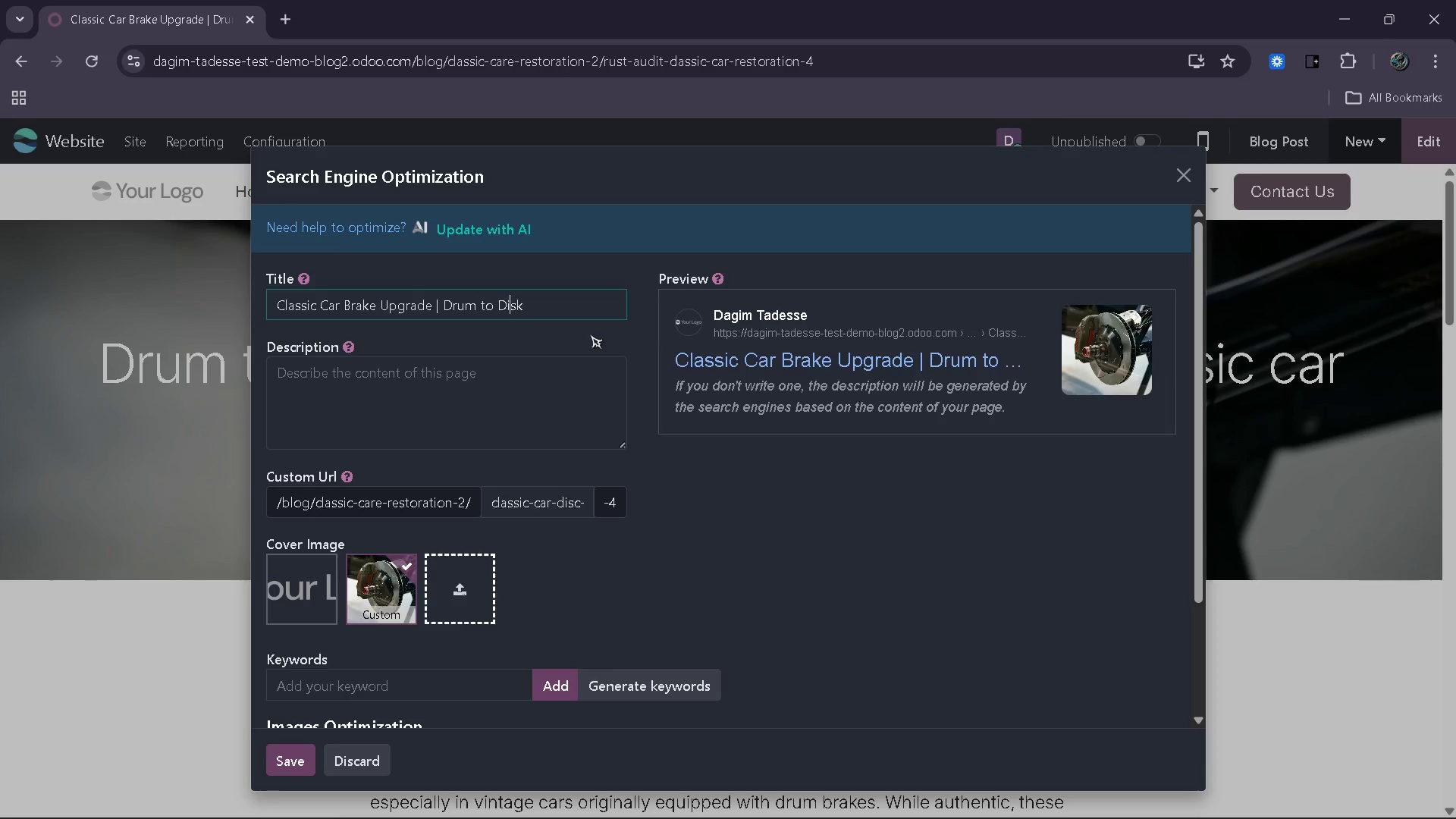 
key(ArrowRight)
 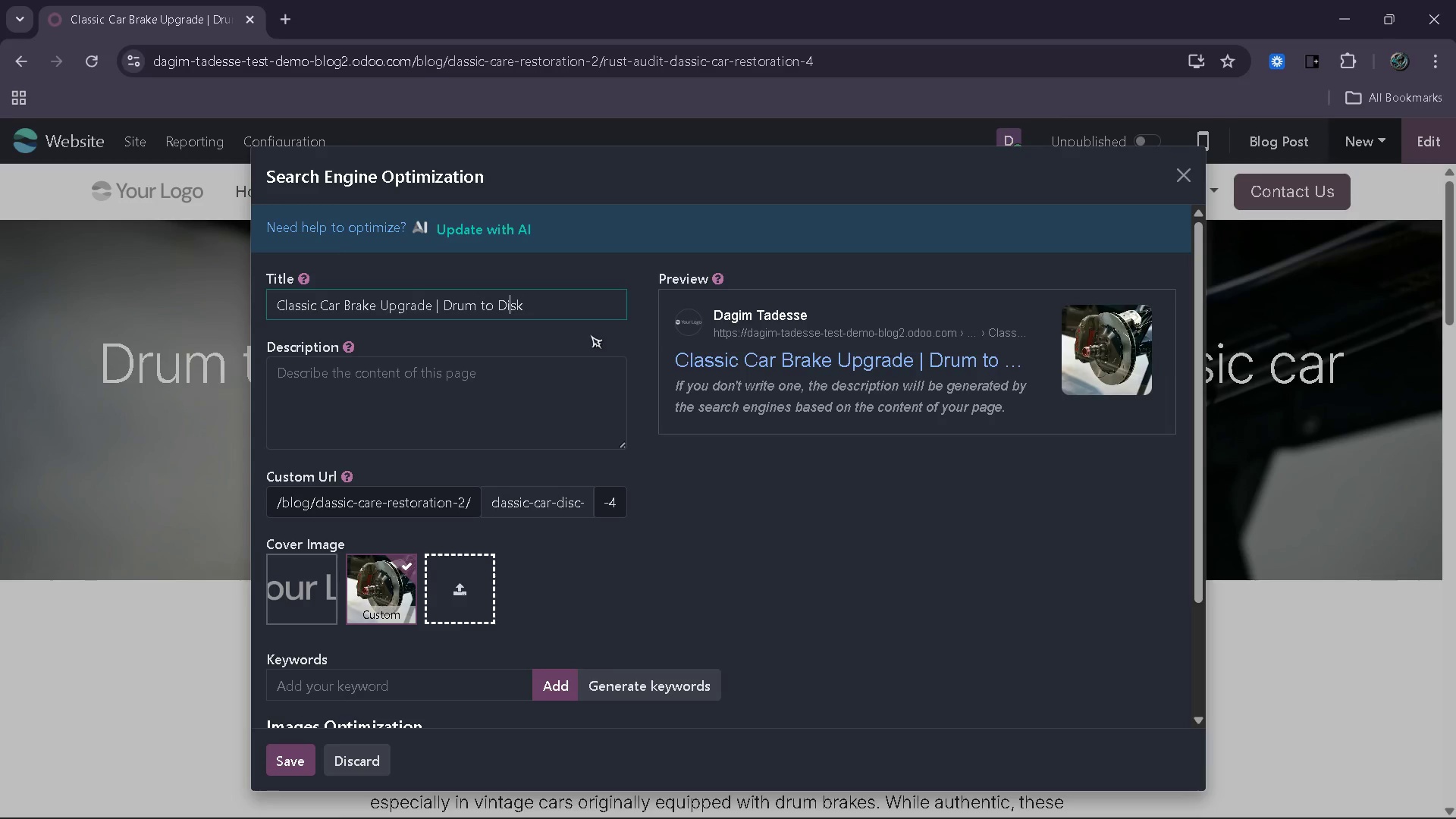 
key(ArrowRight)
 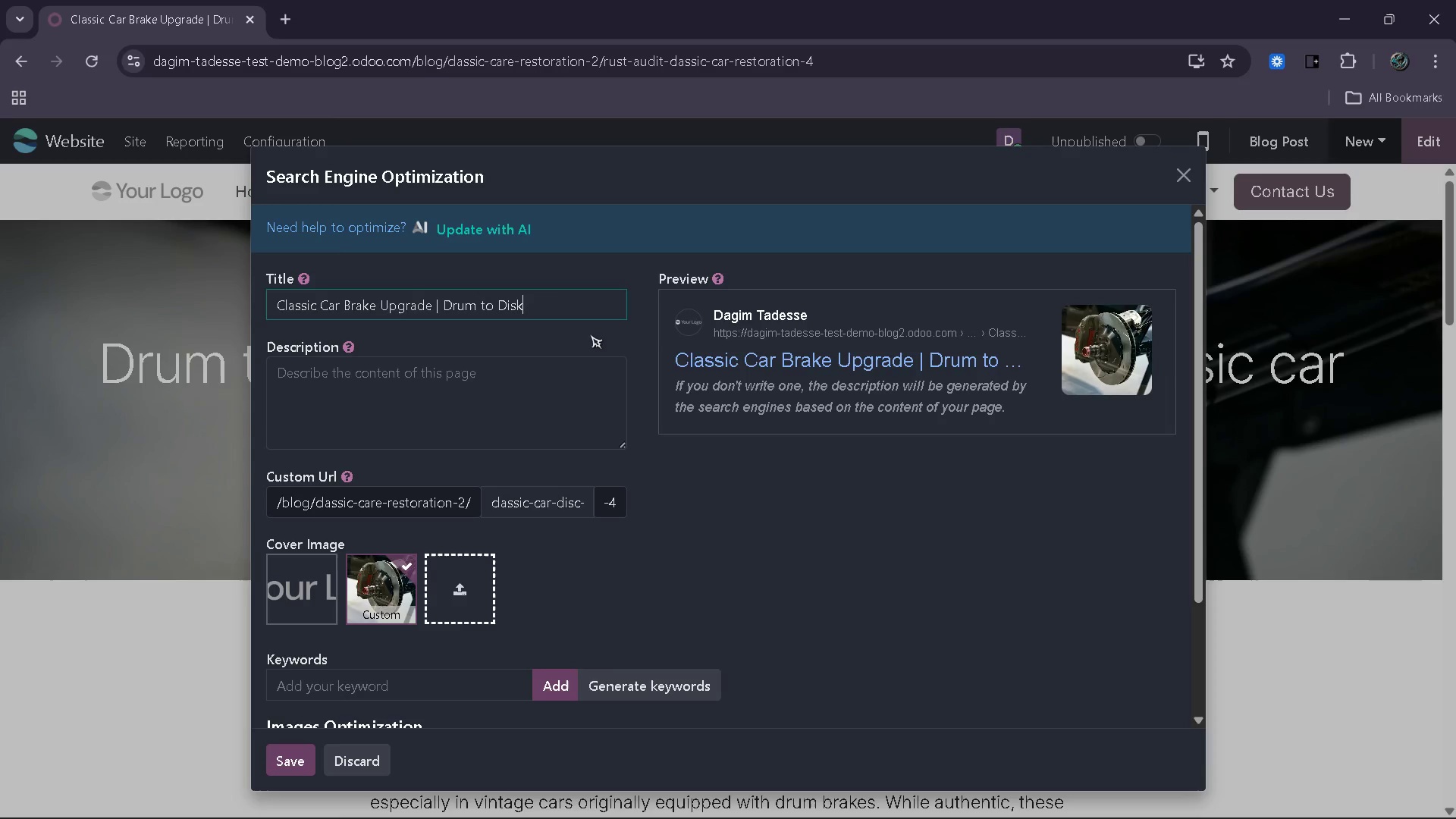 
key(ArrowRight)
 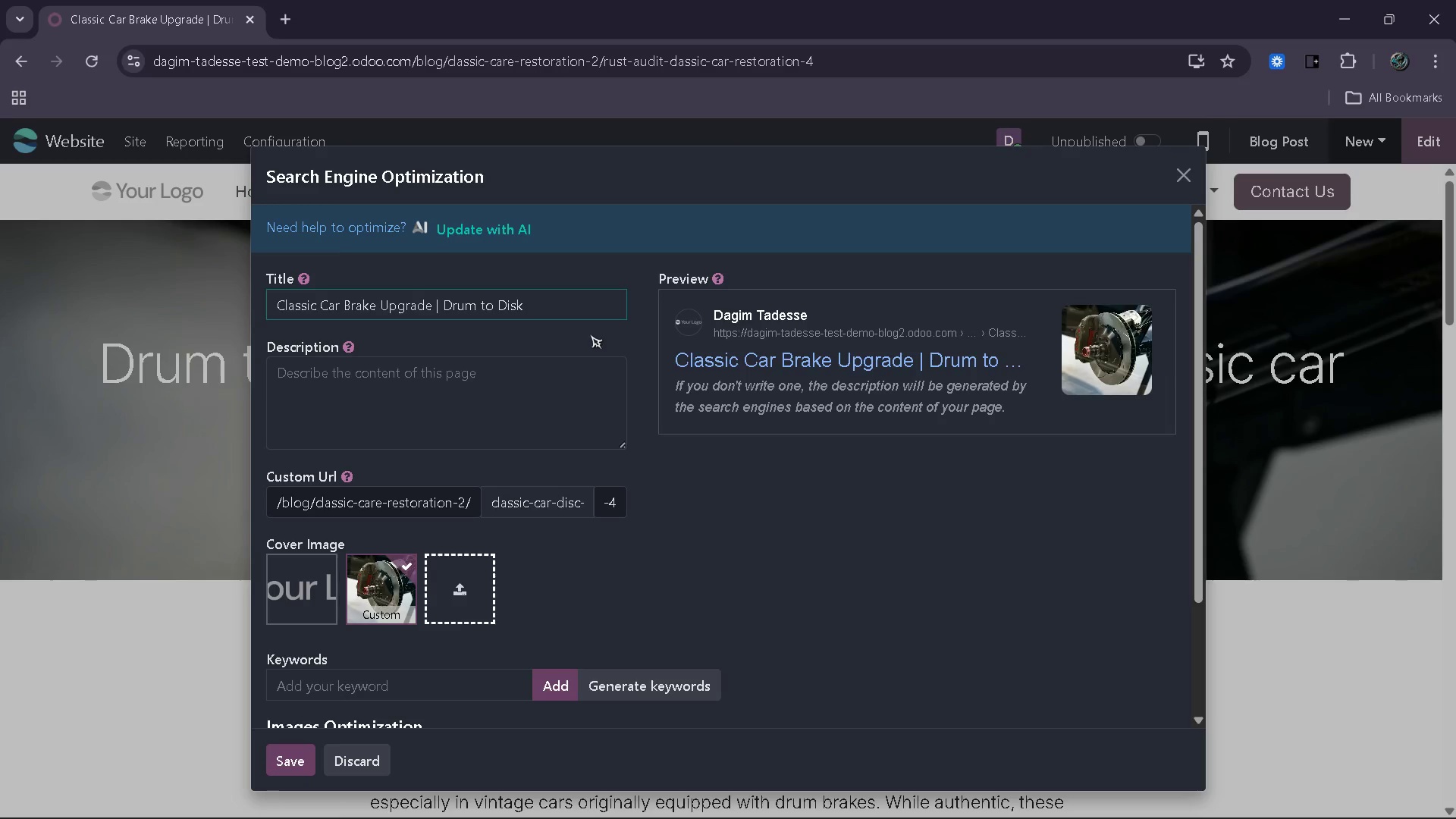 
key(ArrowRight)
 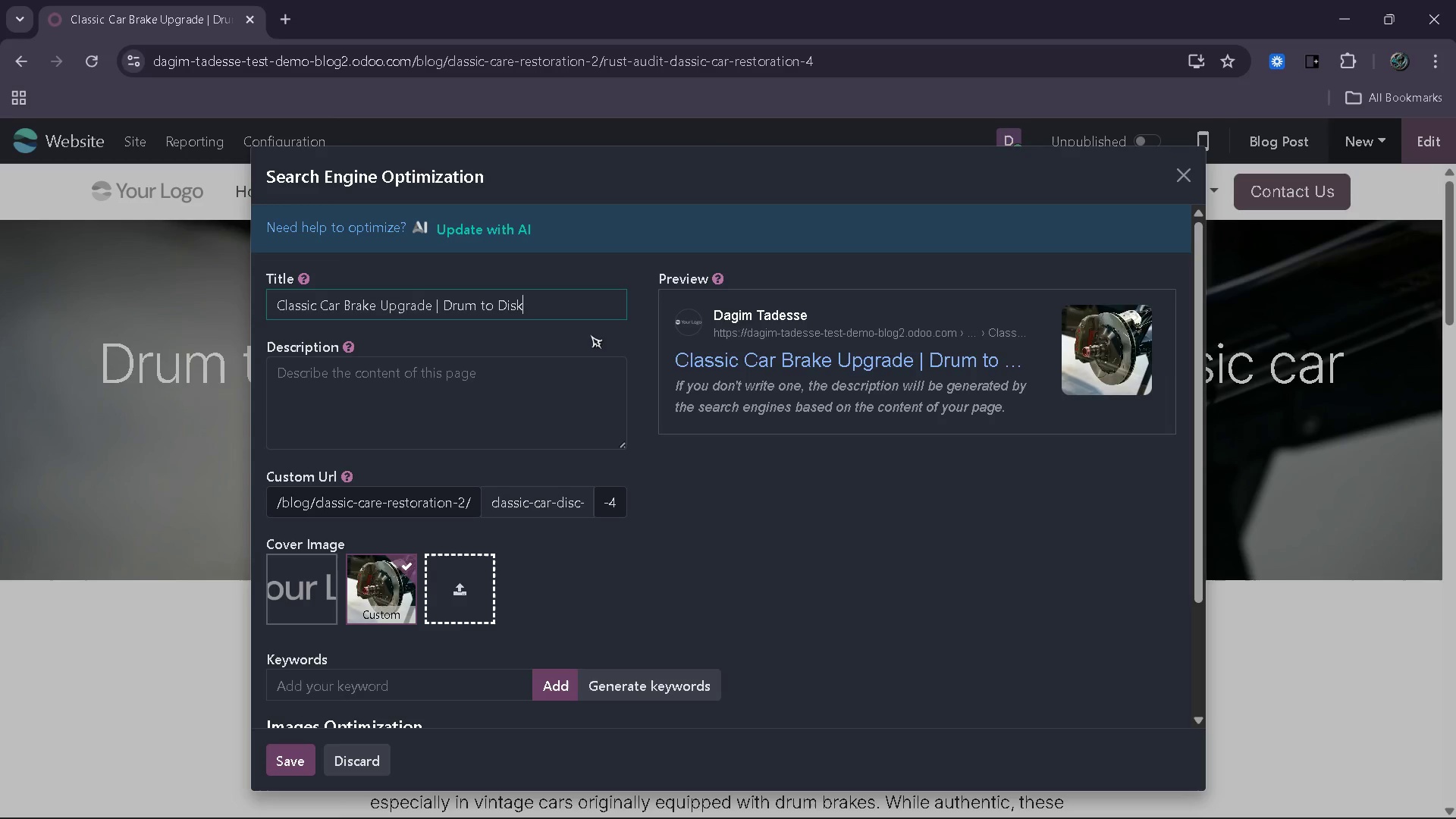 
type( )
key(Backspace)
key(Backspace)
type(c conversion guide)
key(Backspace)
key(Backspace)
key(Backspace)
key(Backspace)
key(Backspace)
type(GUide)
 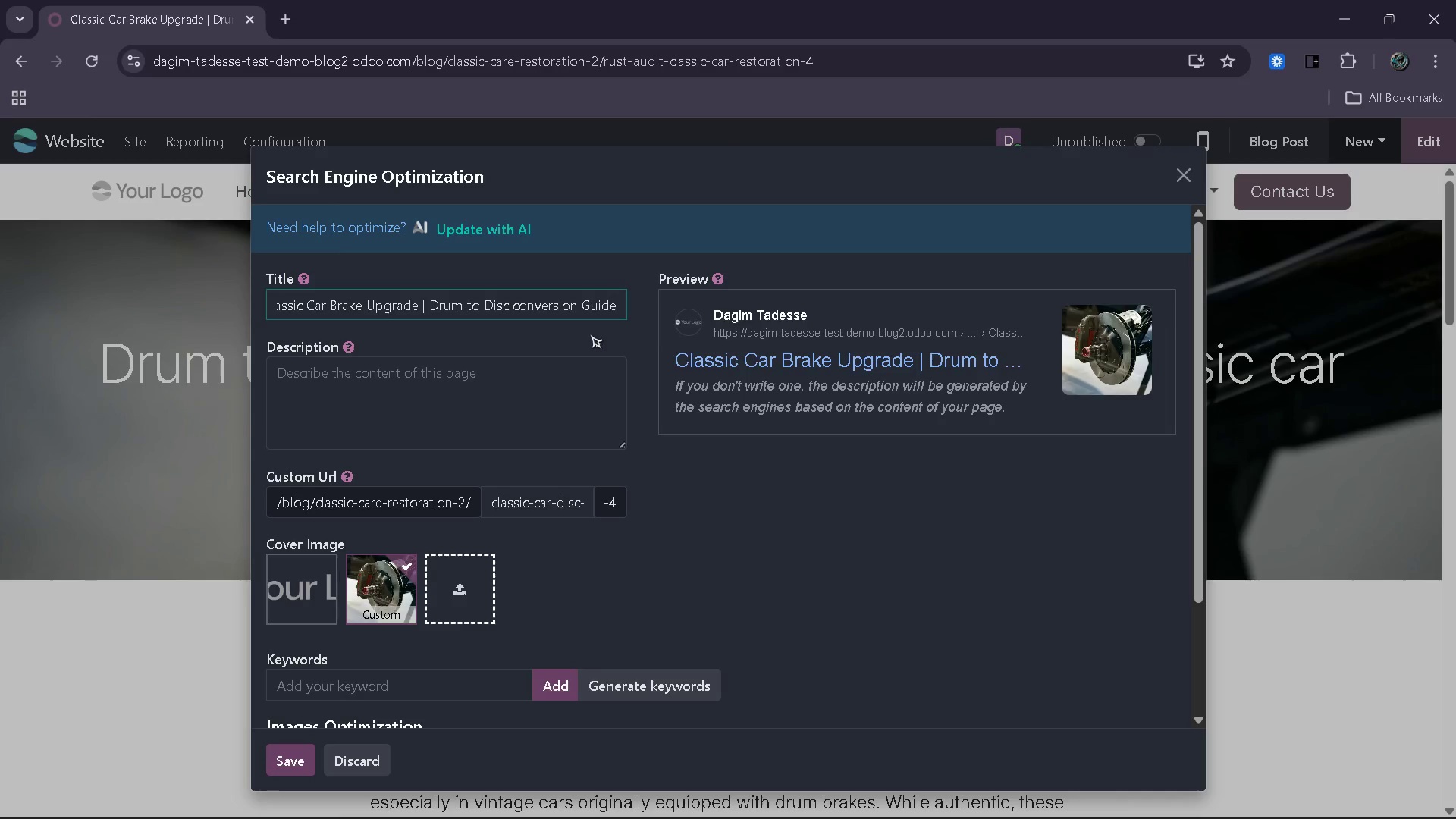 
left_click([518, 297])
 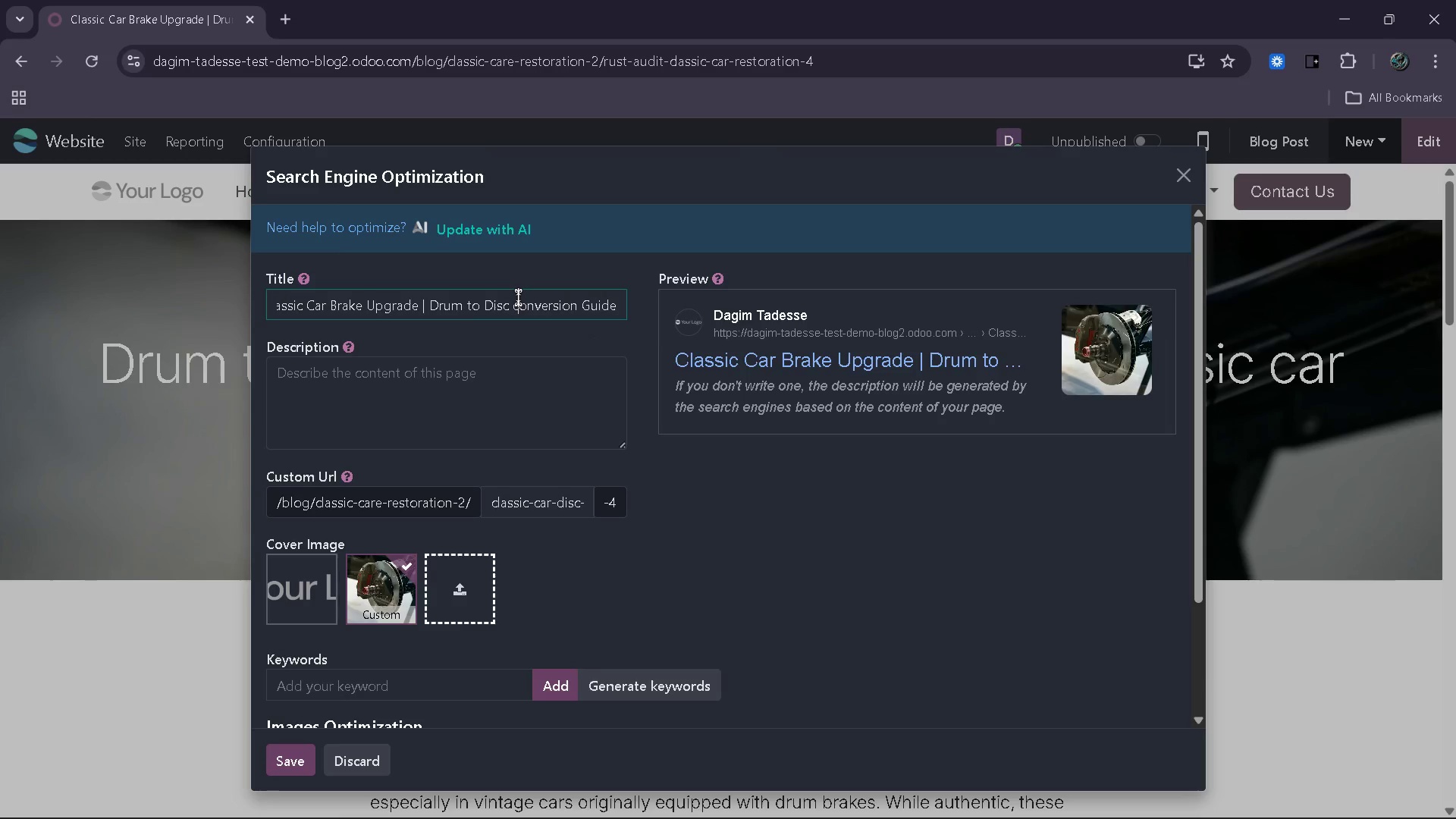 
key(Backspace)
 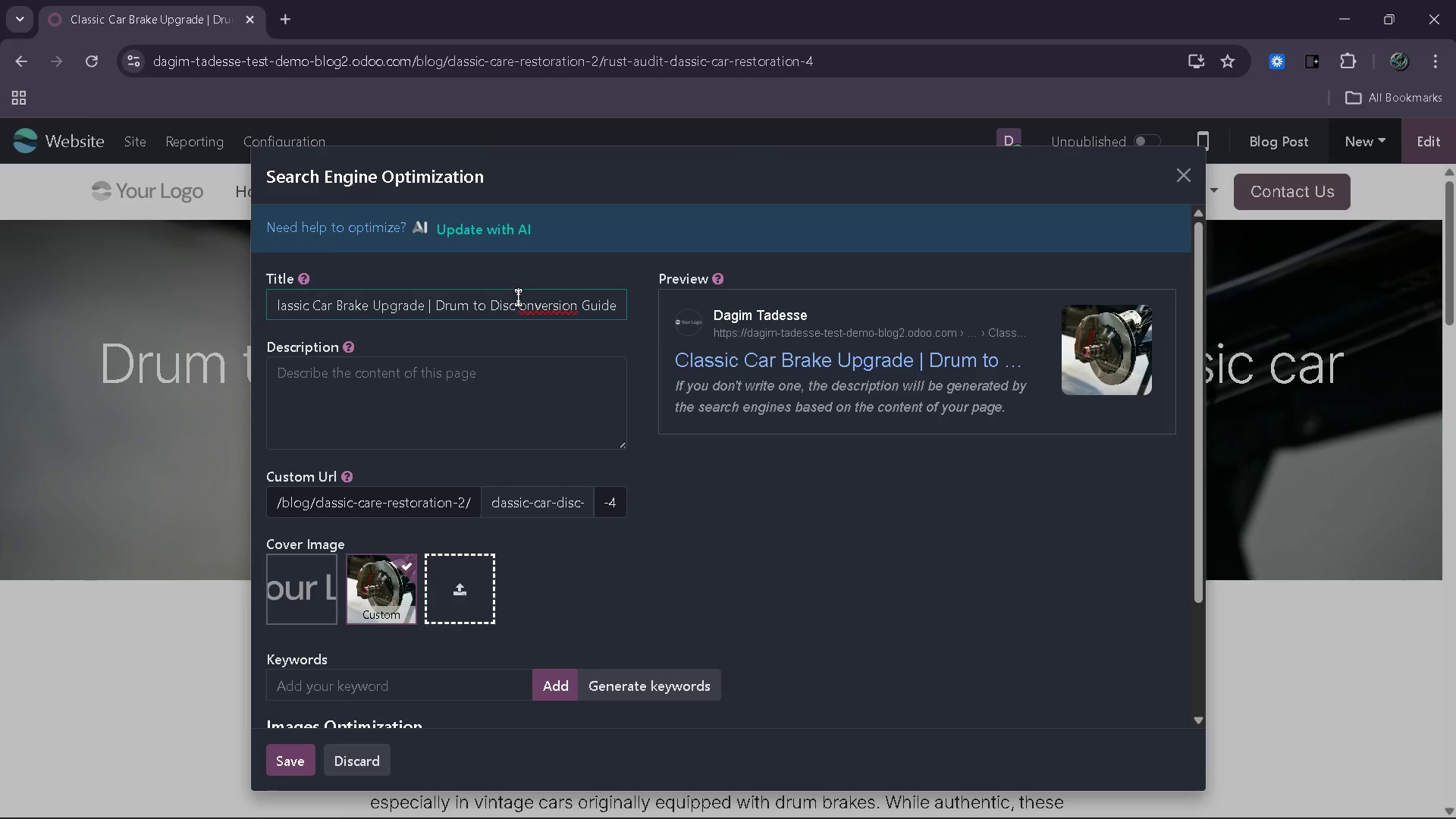 
key(Shift+ShiftRight)
 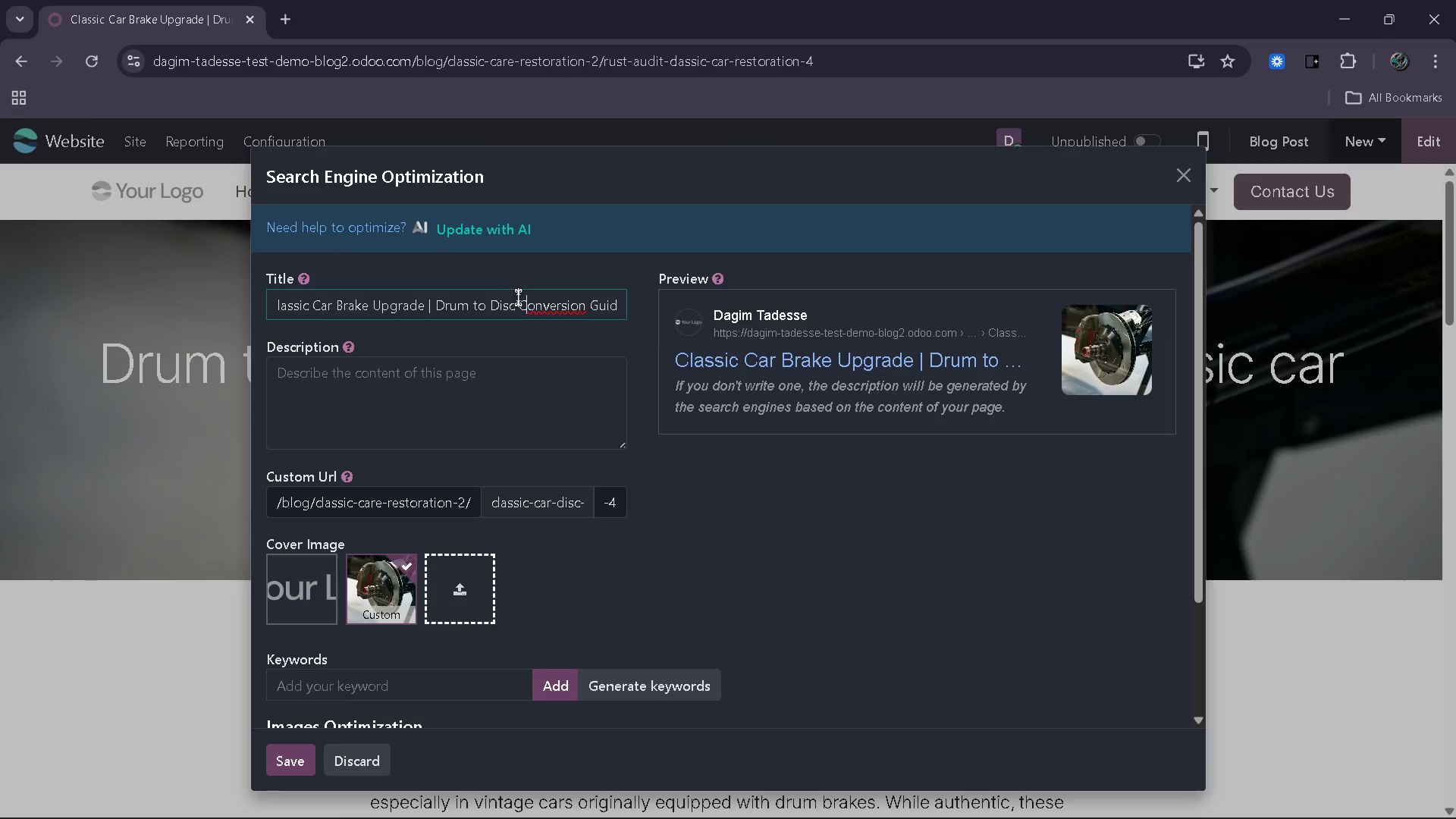 
key(Shift+C)
 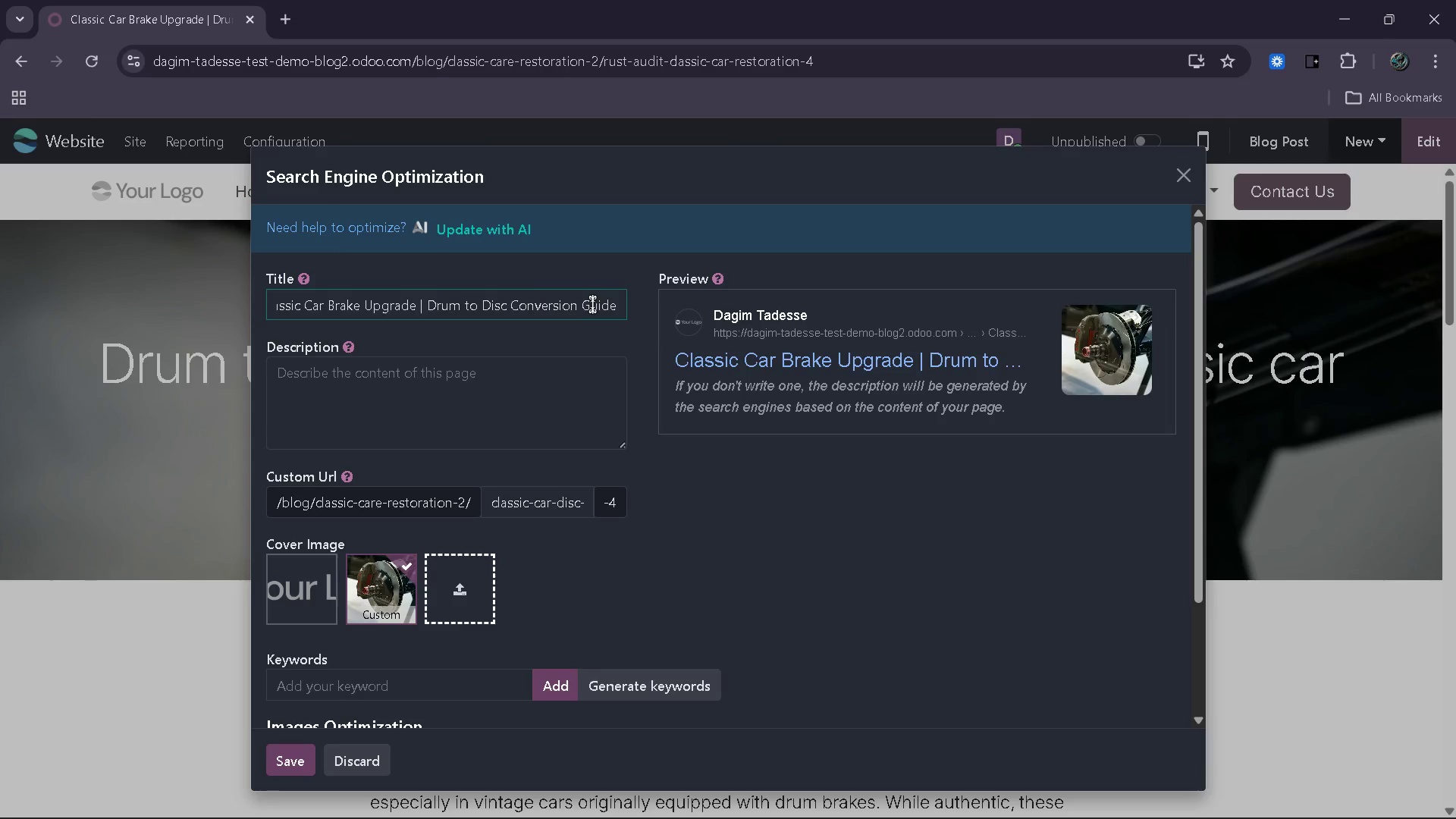 
left_click([498, 399])
 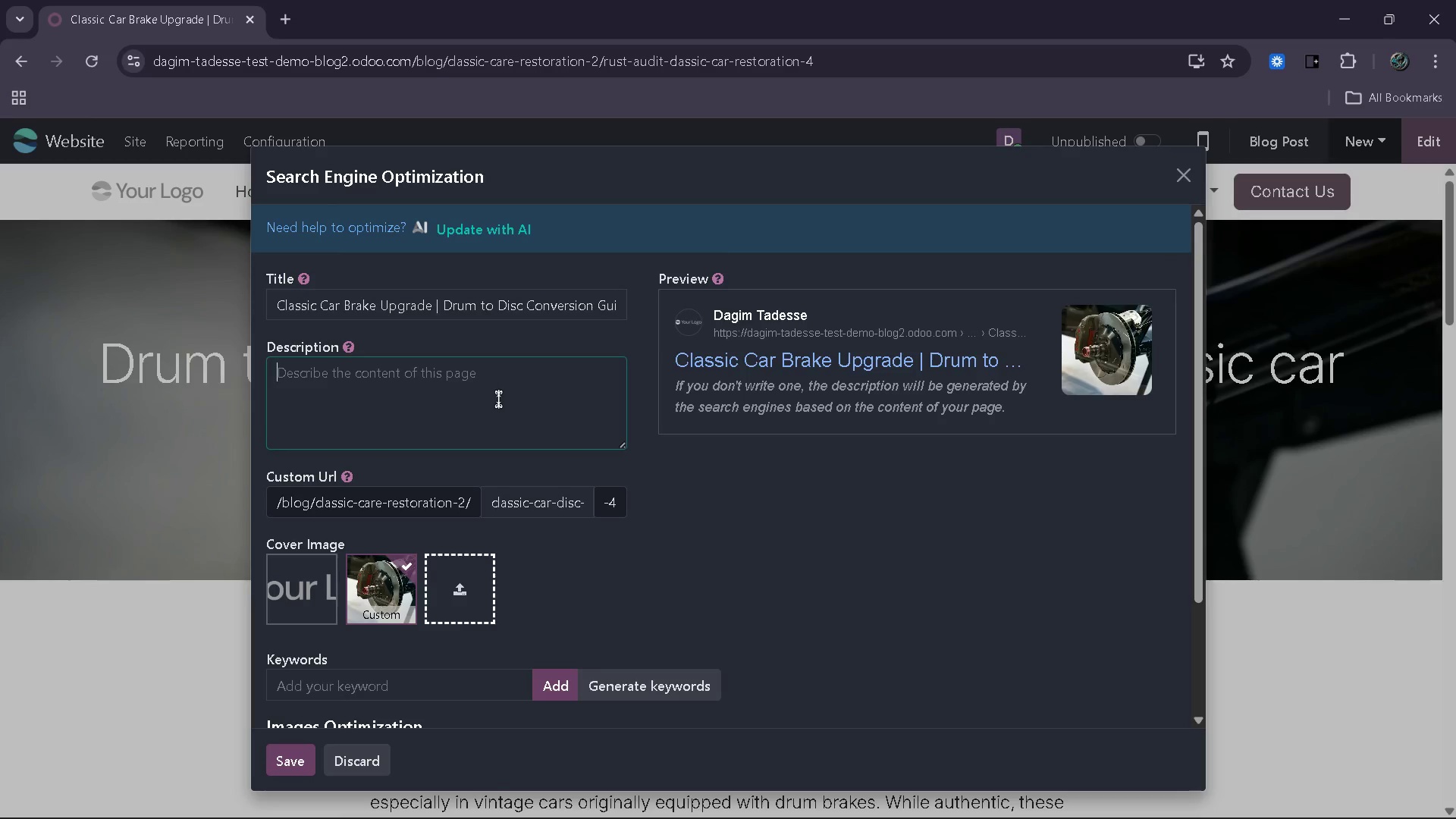 
type(Upgrade calssic car brakes from drum )
 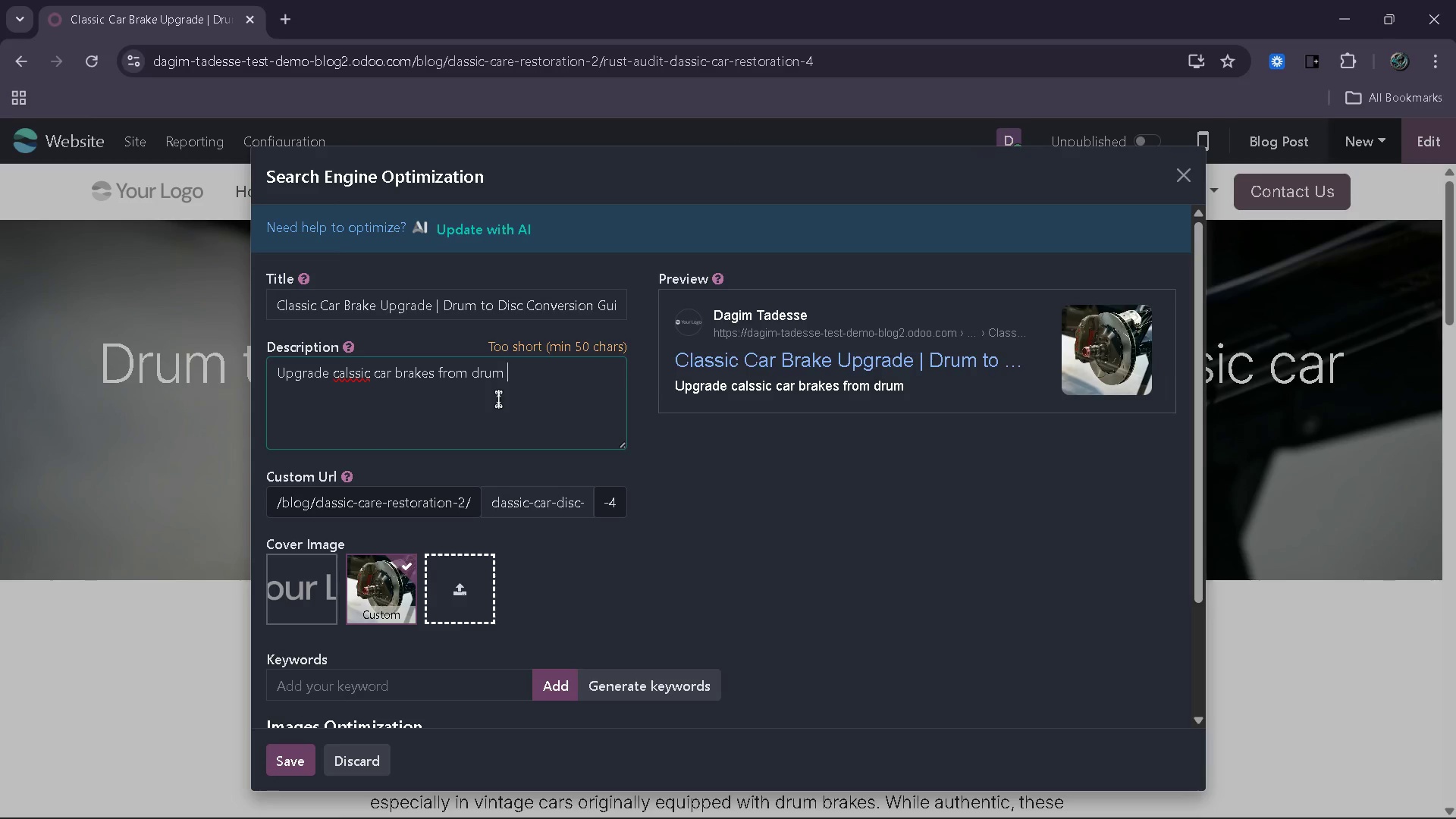 
type(to disc for impo)
key(Backspace)
type(roved)
 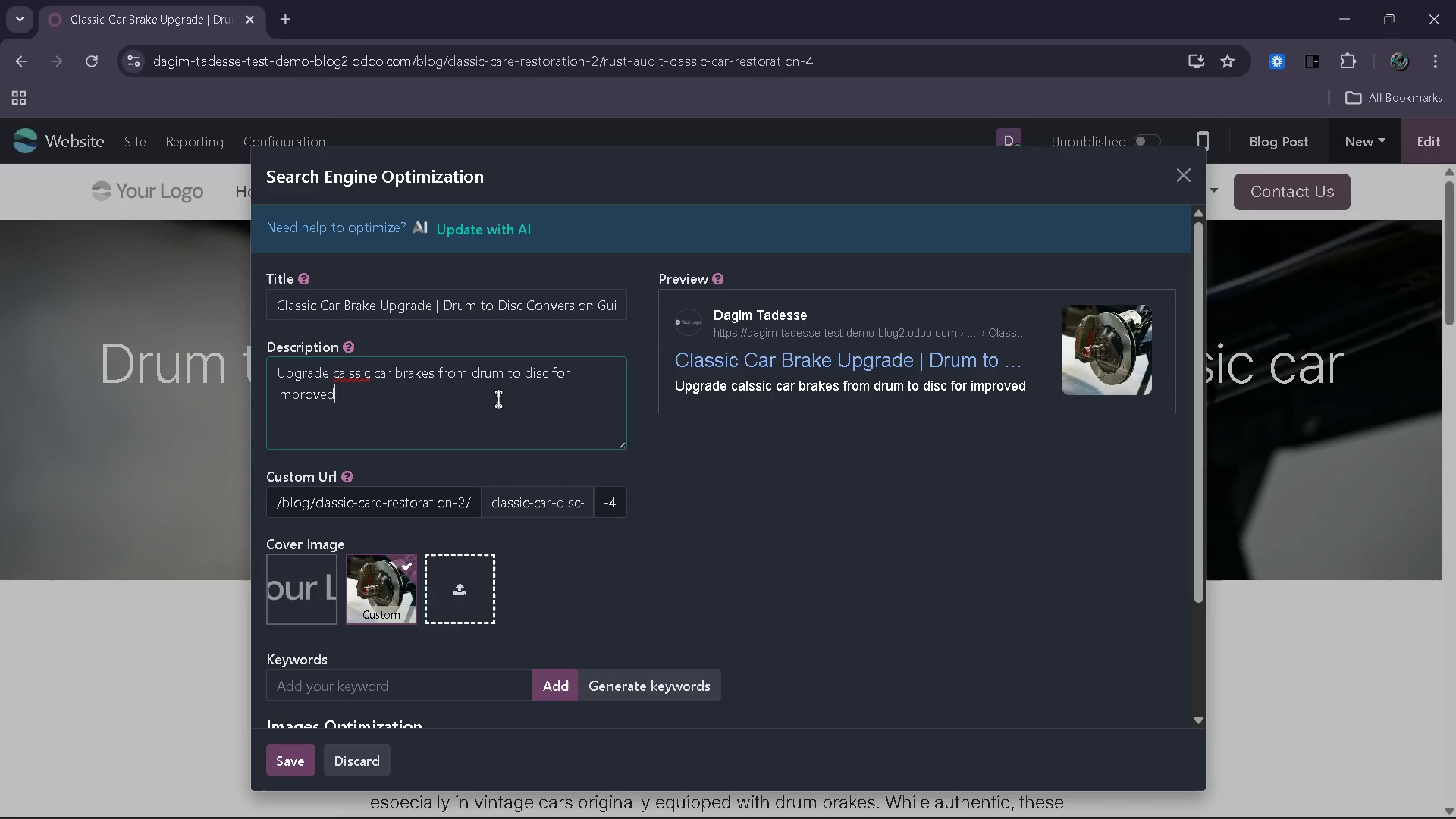 
key(ArrowRight)
 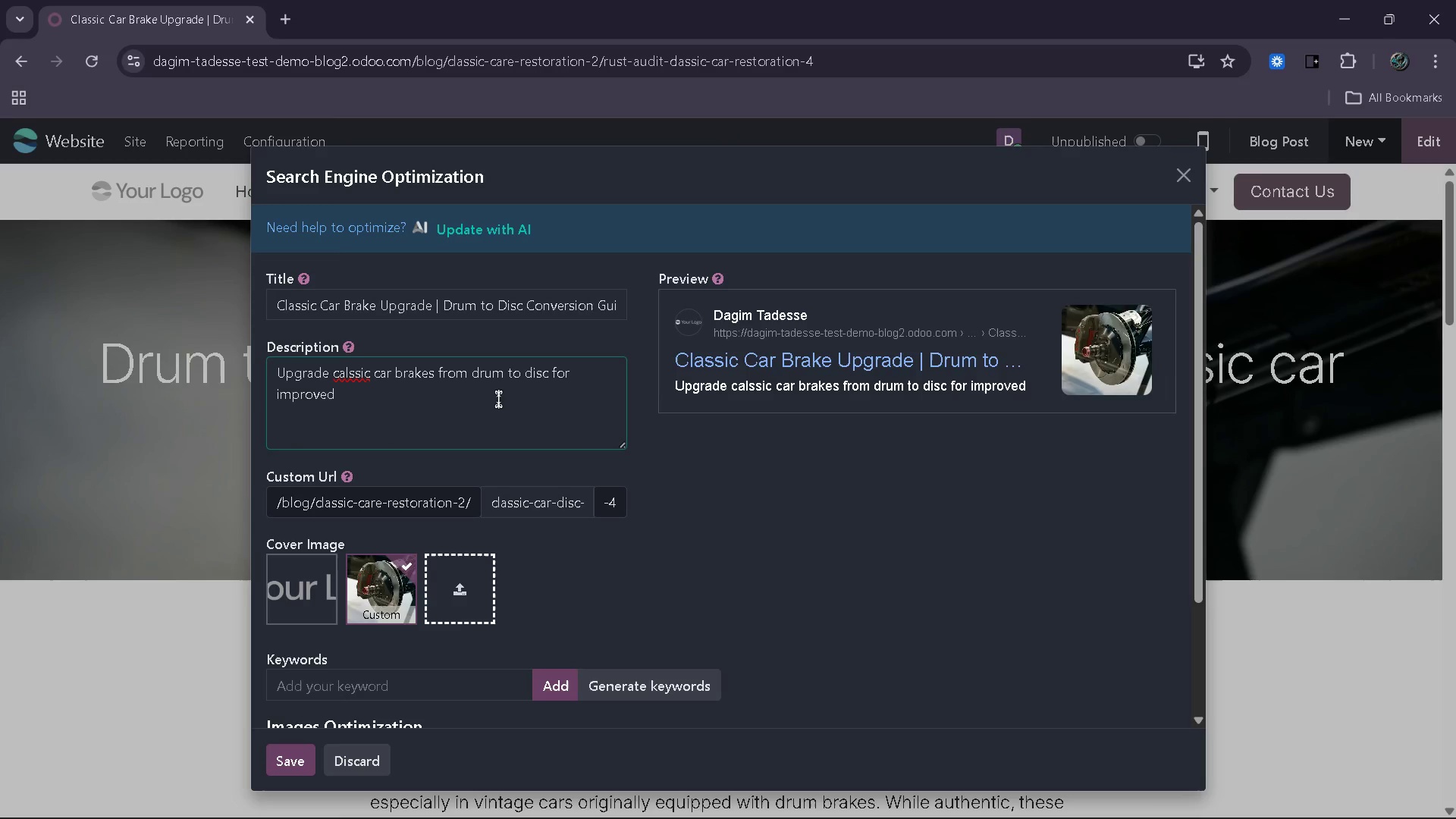 
key(ArrowUp)
 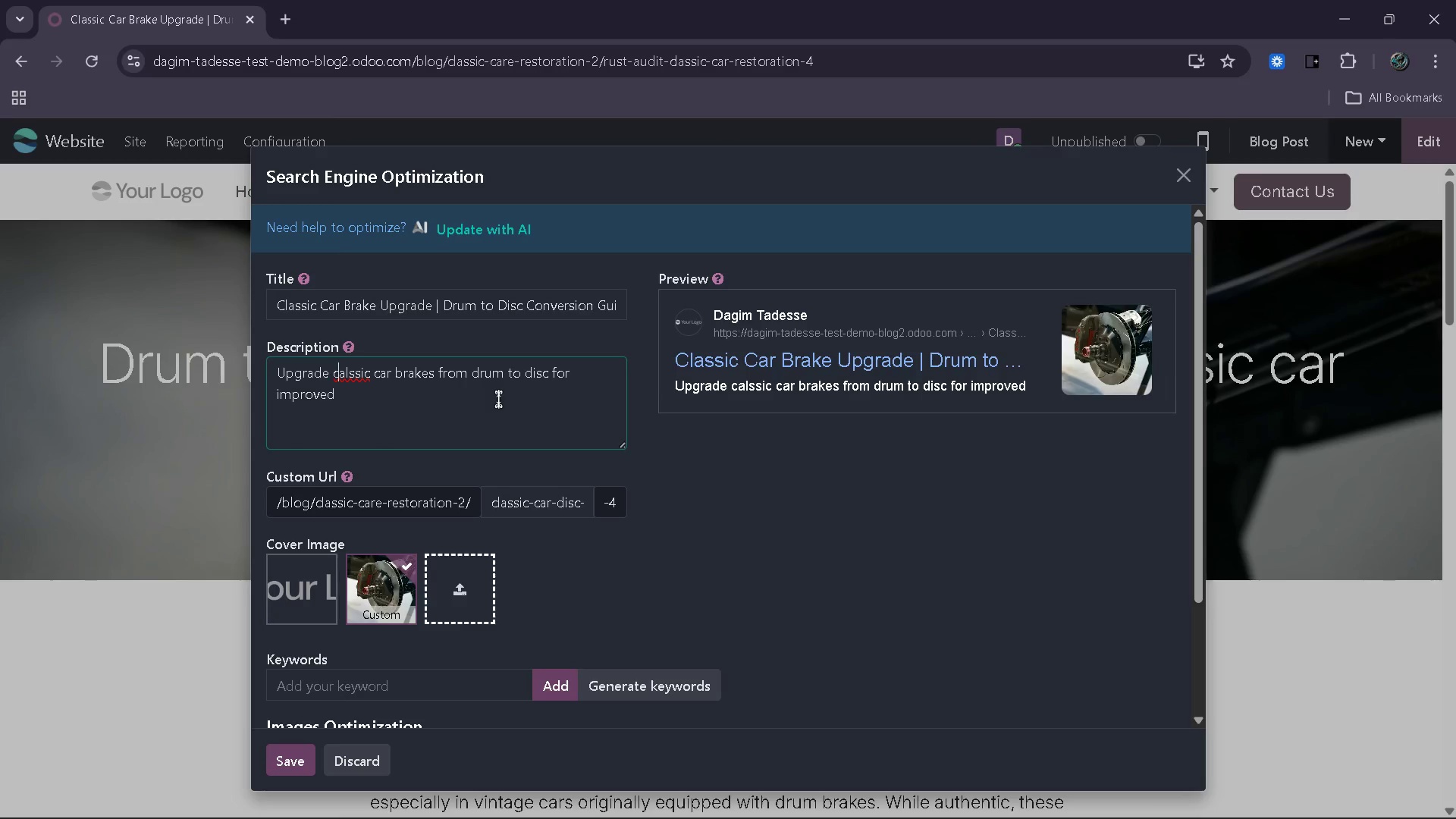 
key(ArrowRight)
 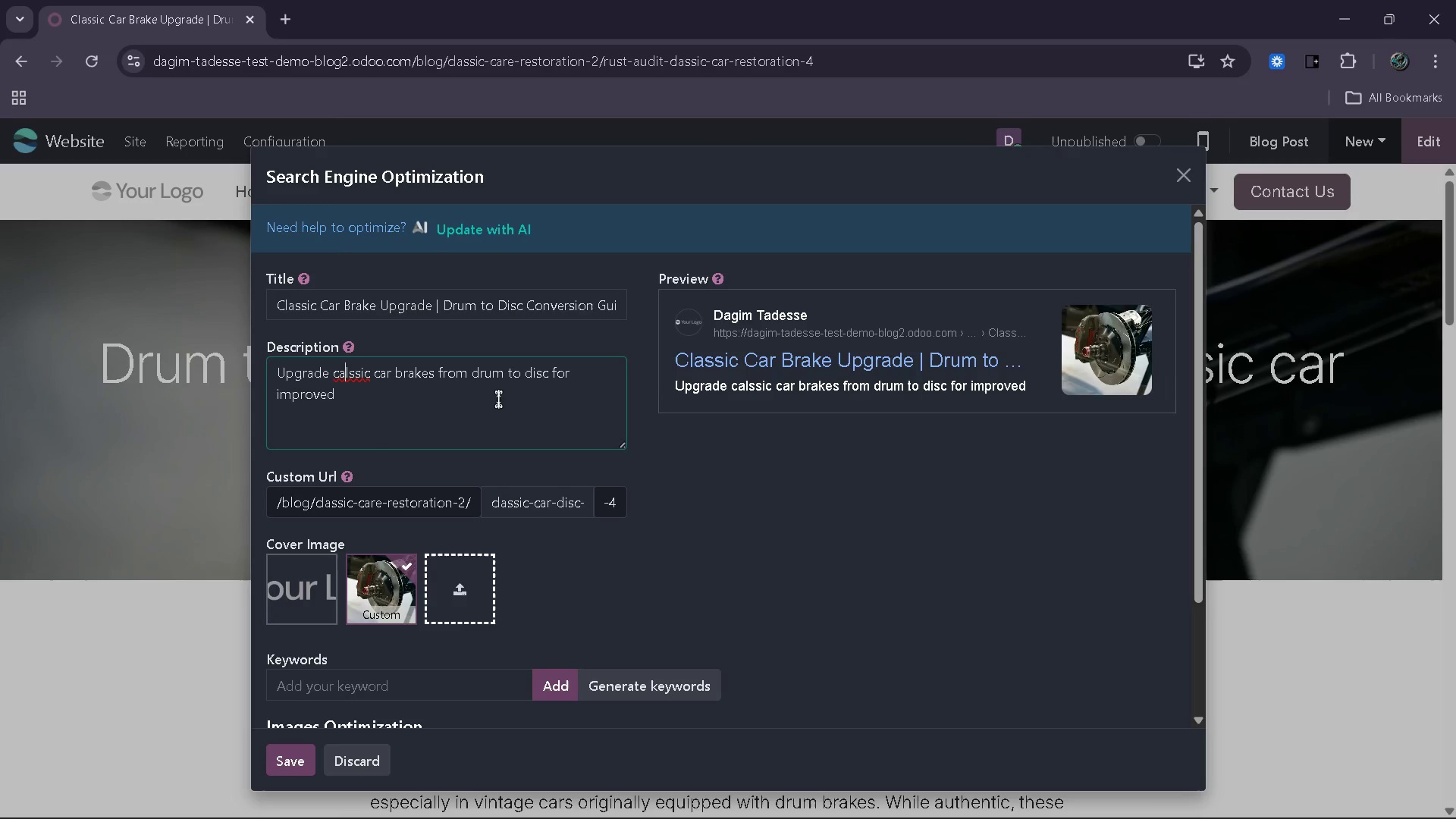 
key(ArrowRight)
 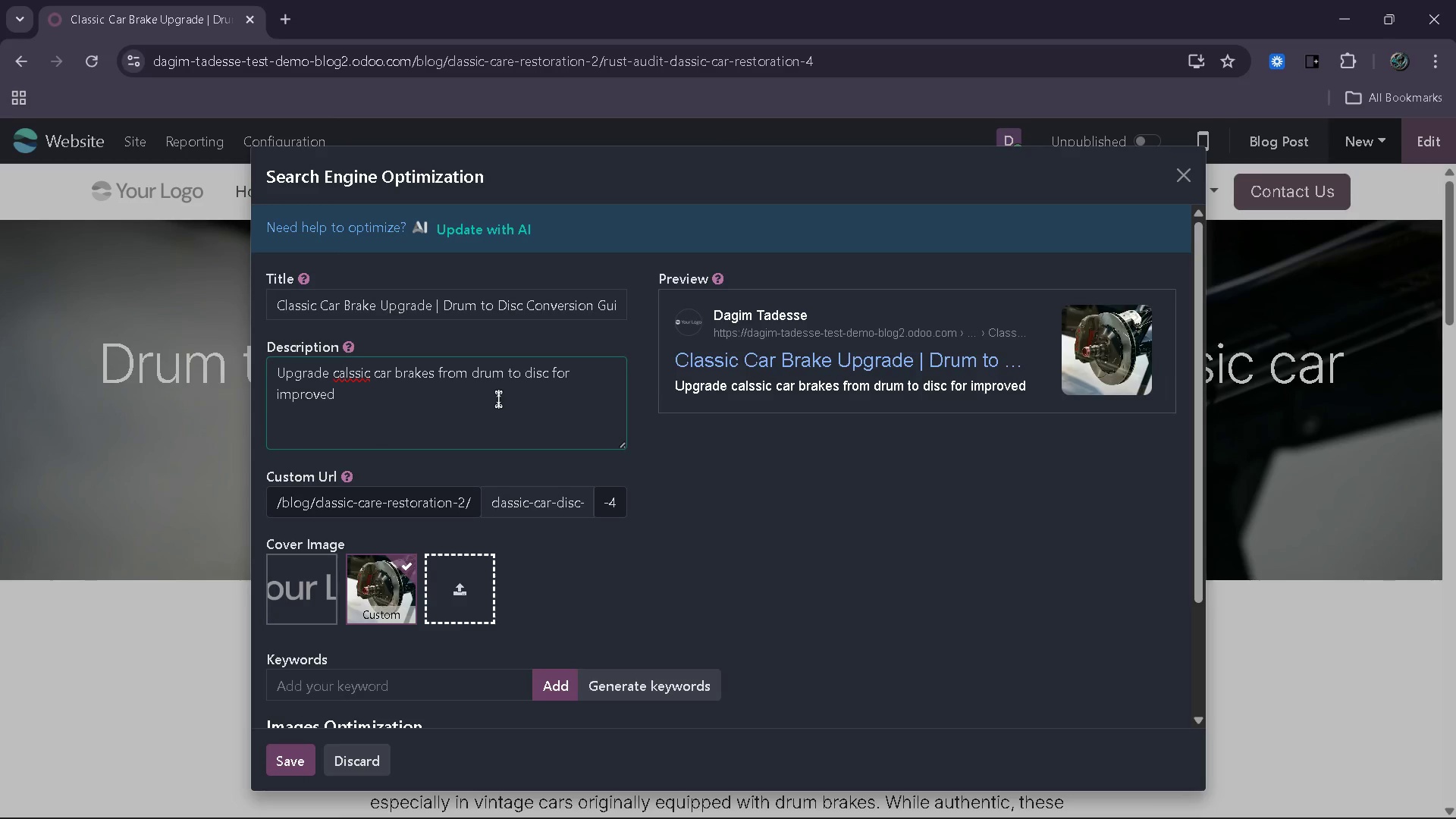 
key(Backspace)
 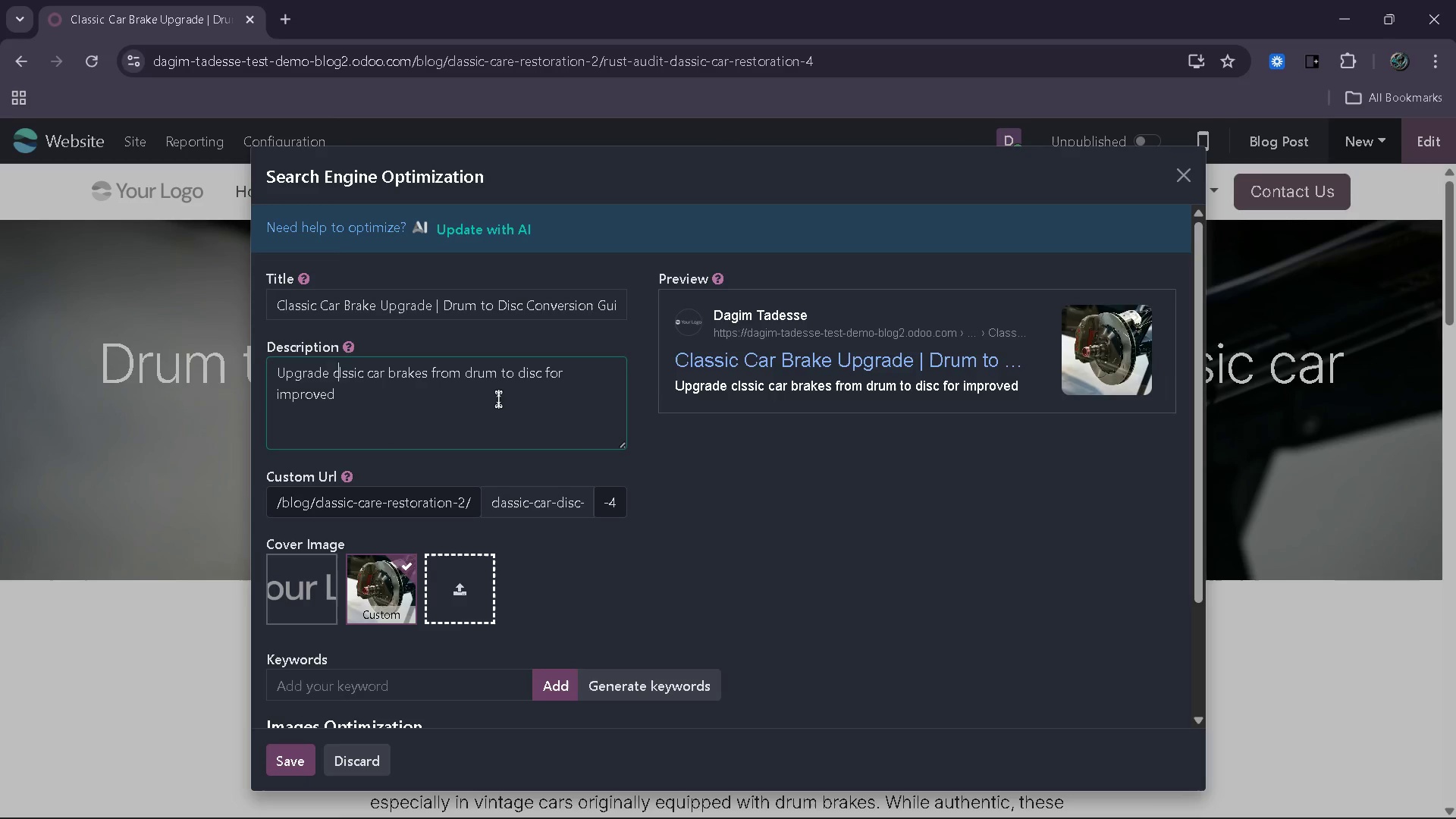 
key(ArrowRight)
 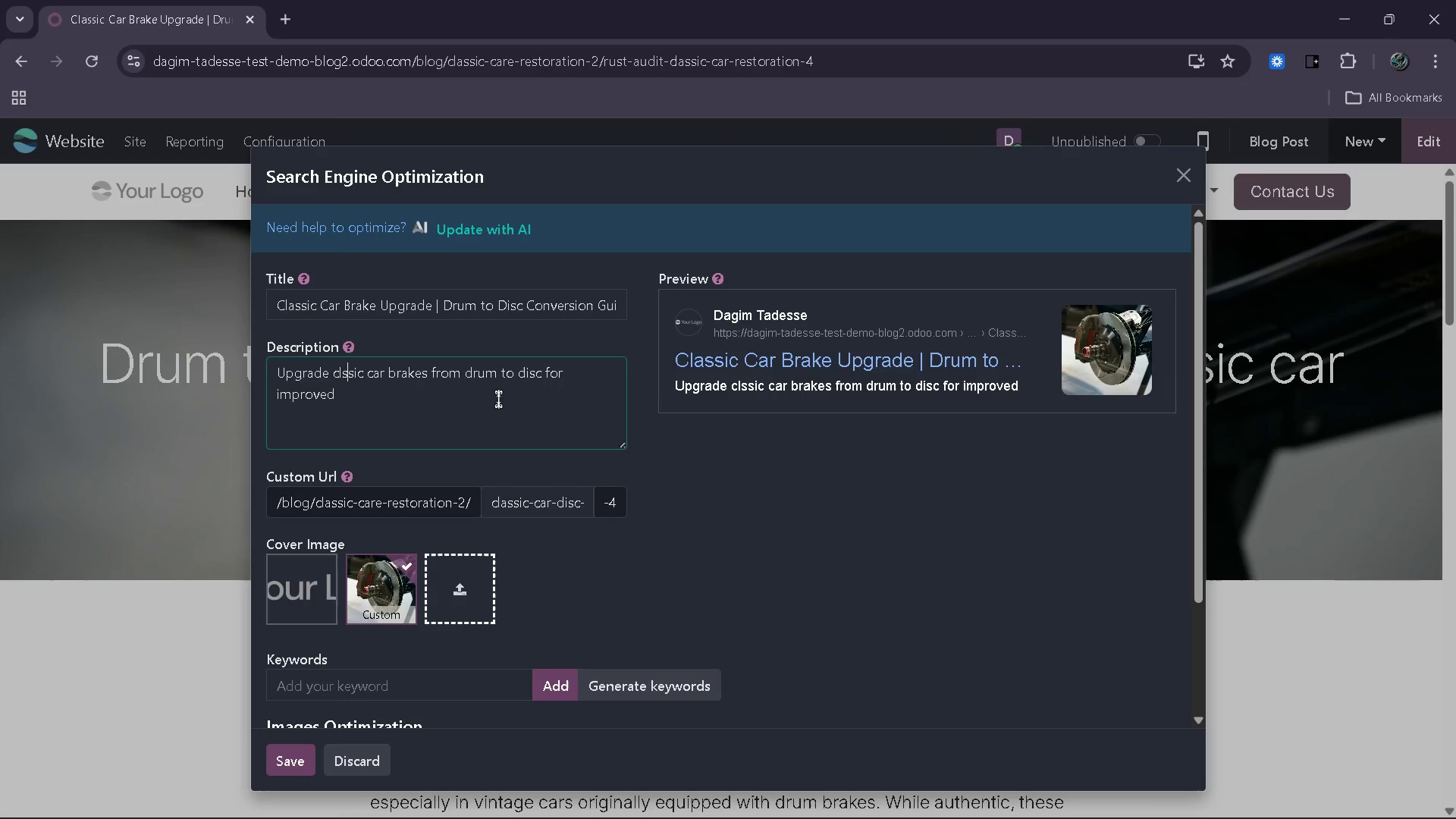 
key(ArrowRight)
 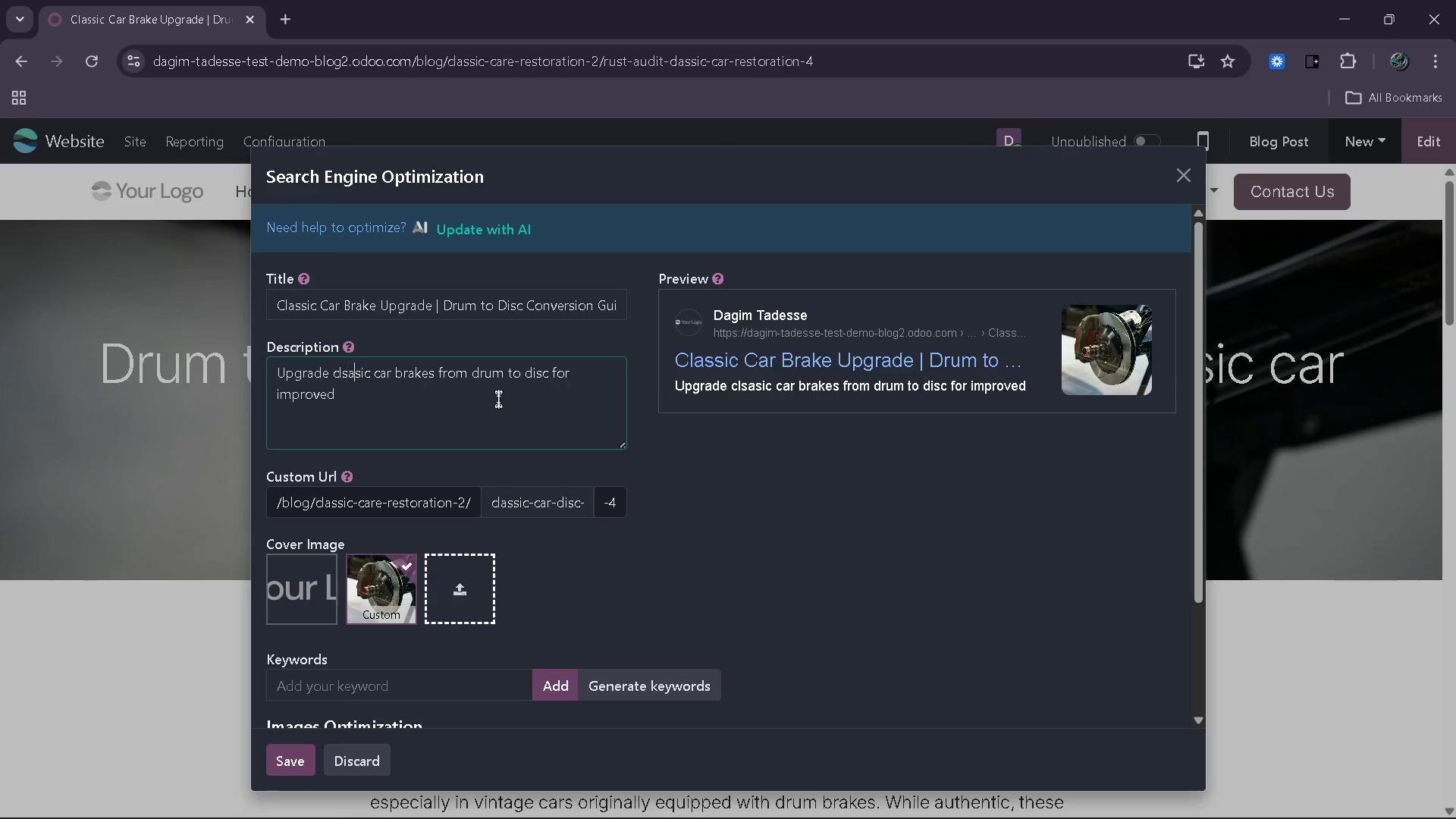 
key(A)
 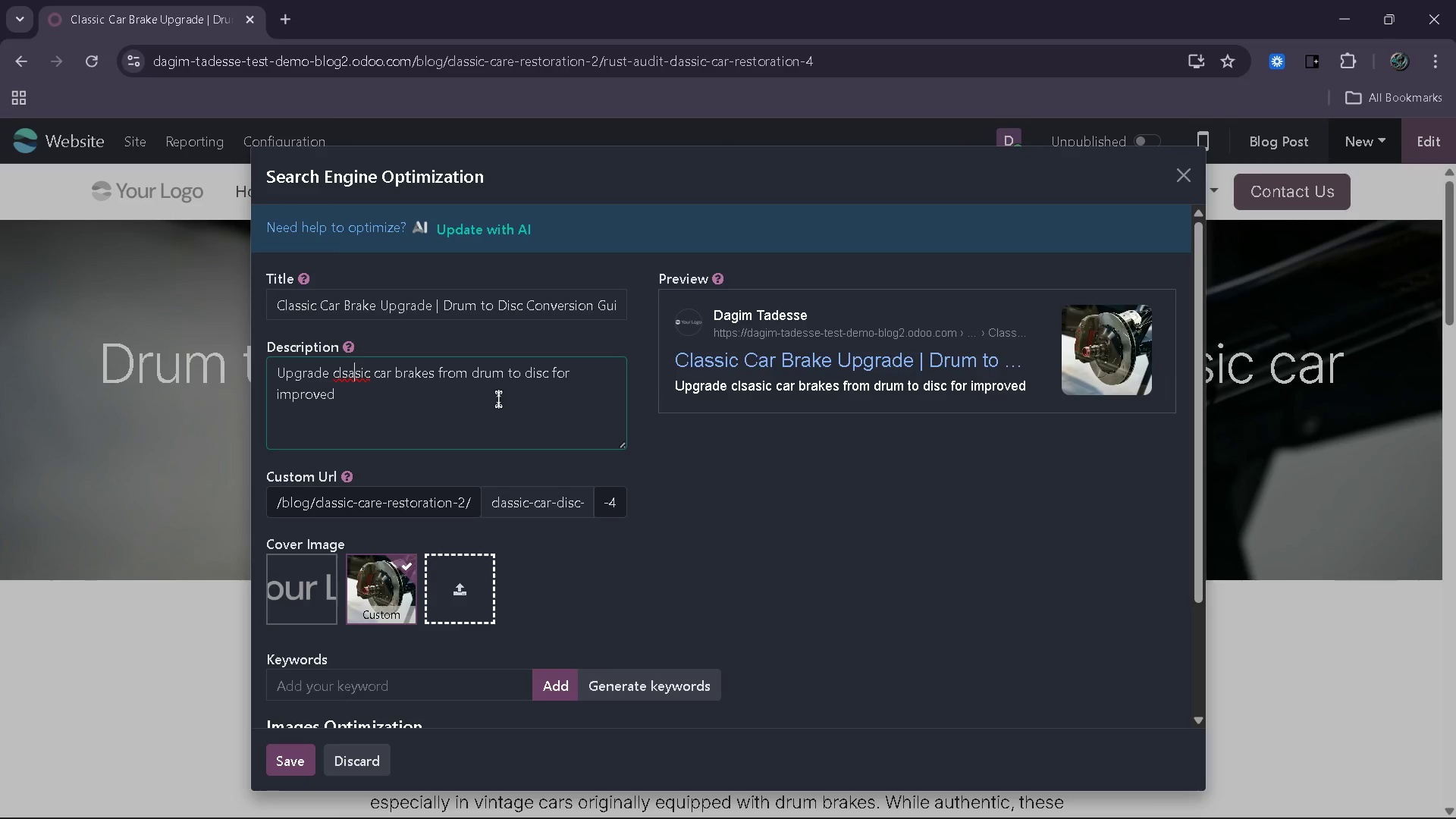 
key(Backspace)
 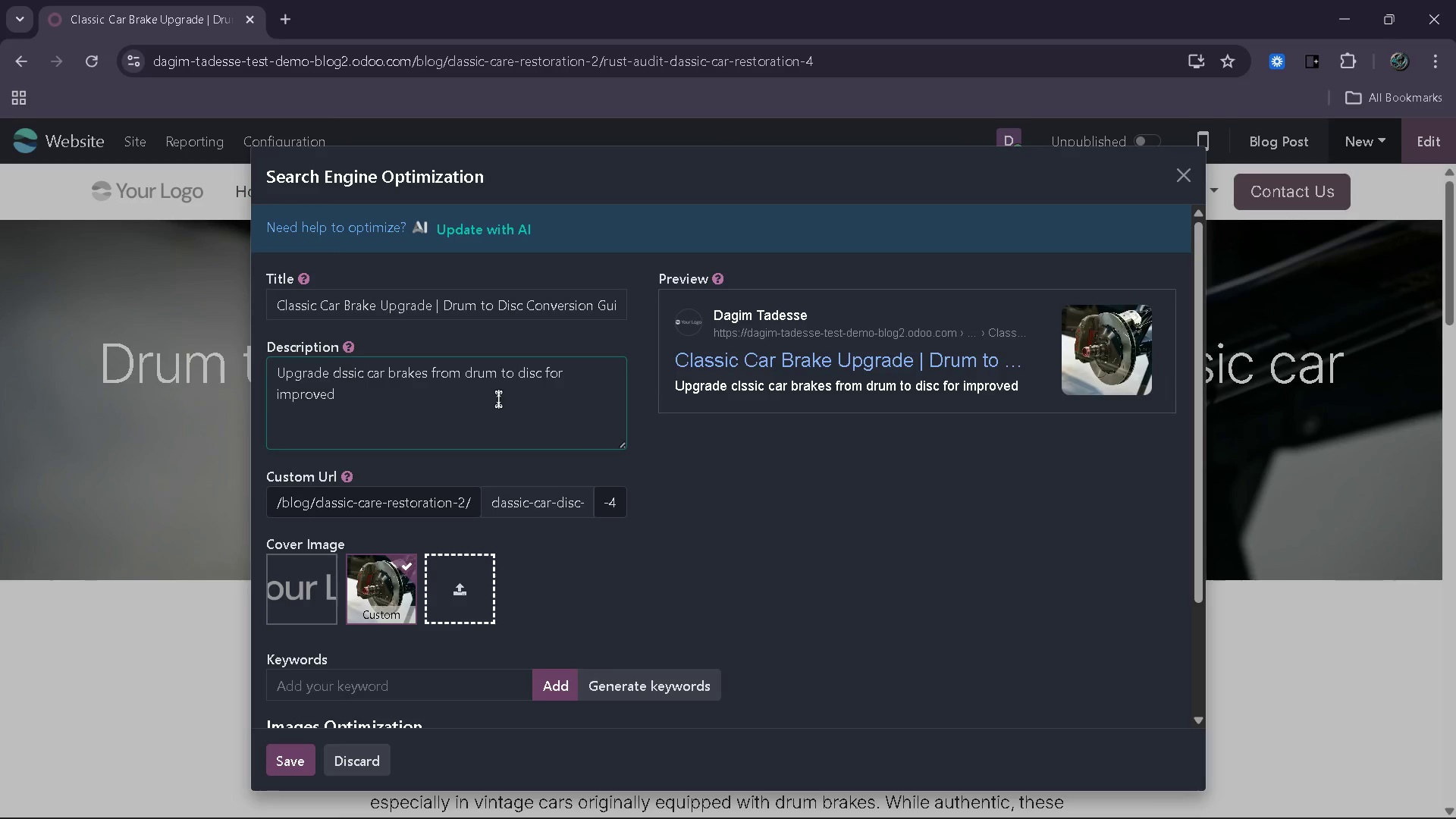 
key(ArrowLeft)
 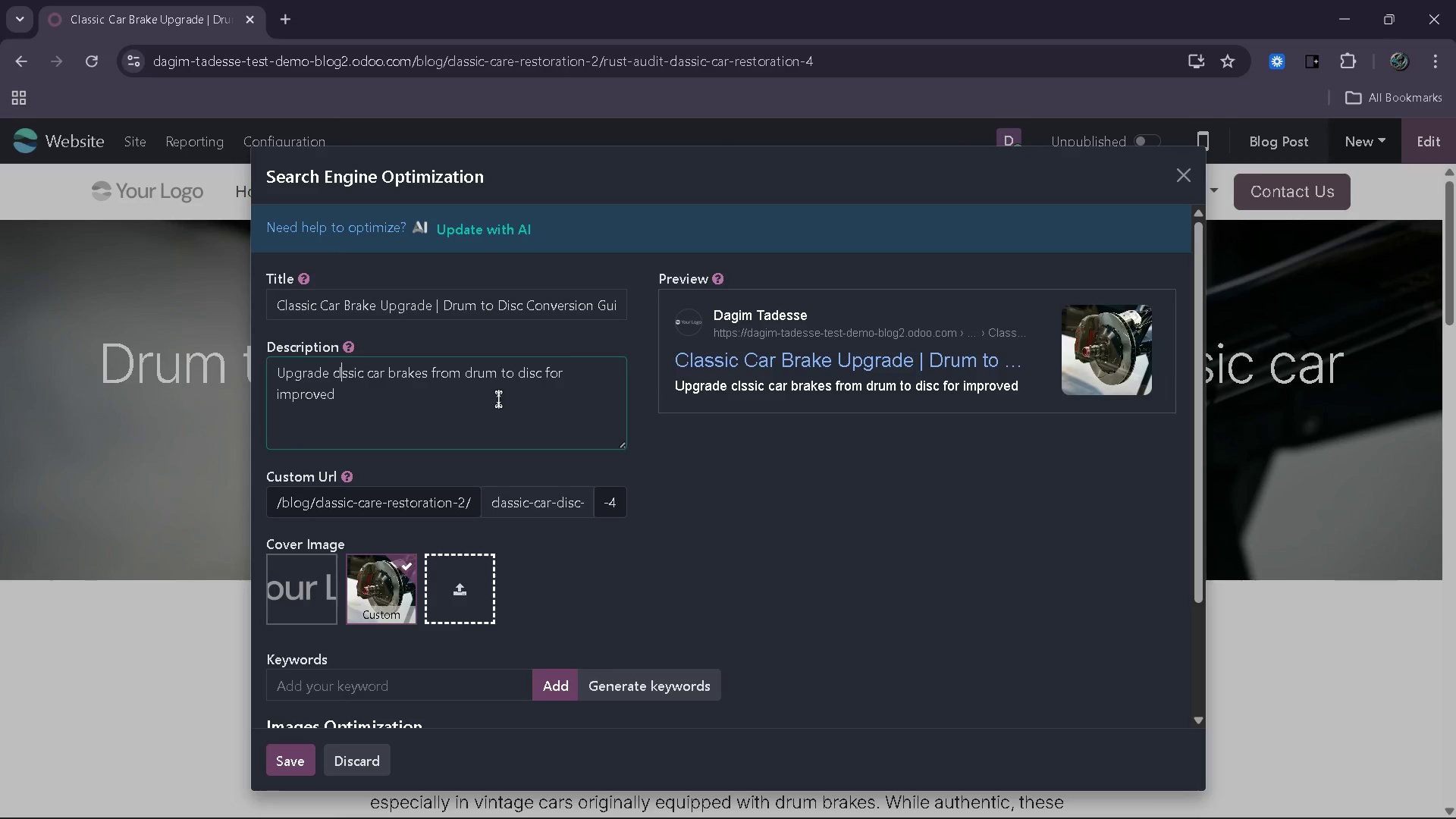 
key(A)
 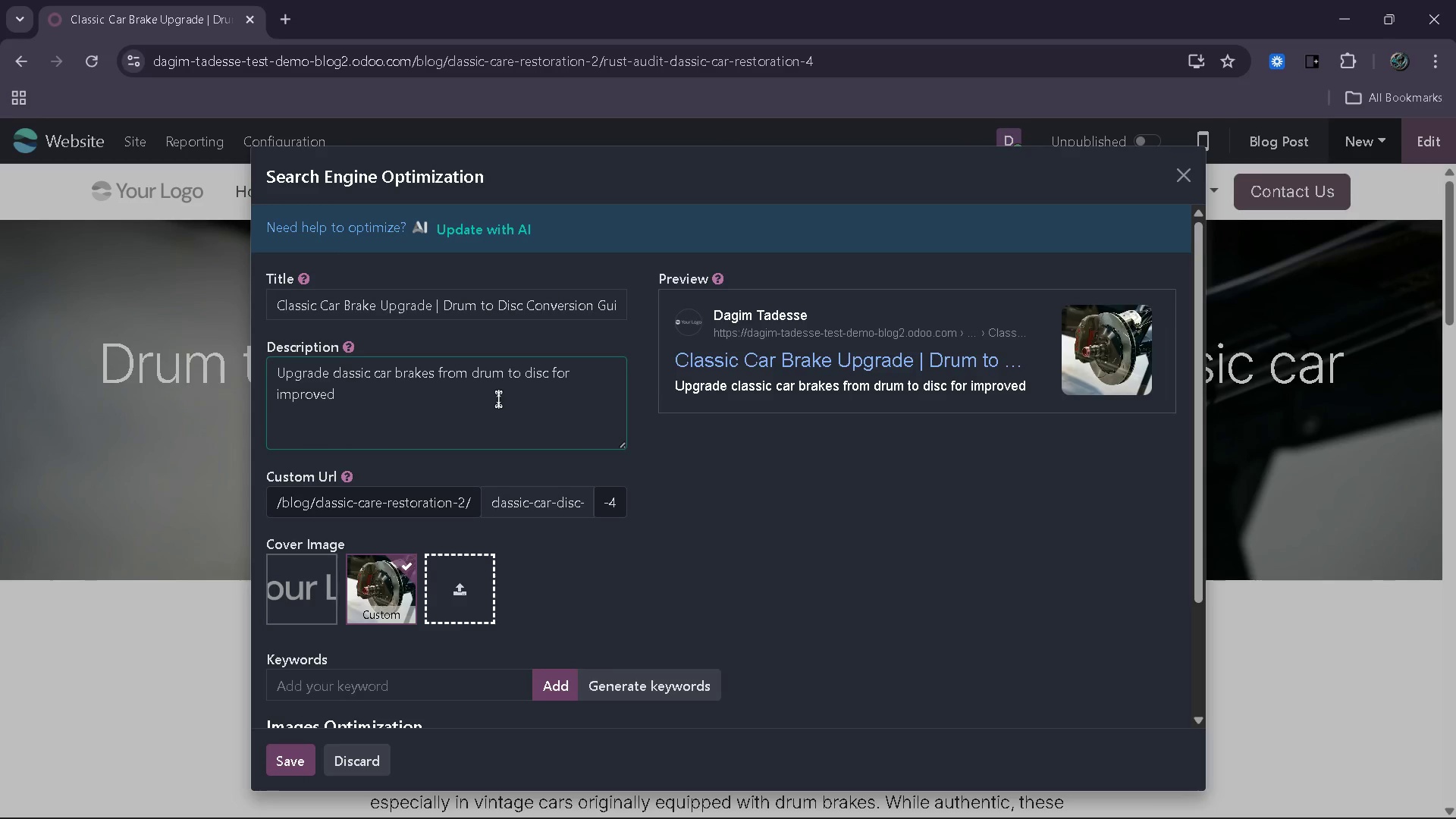 
key(ArrowDown)
 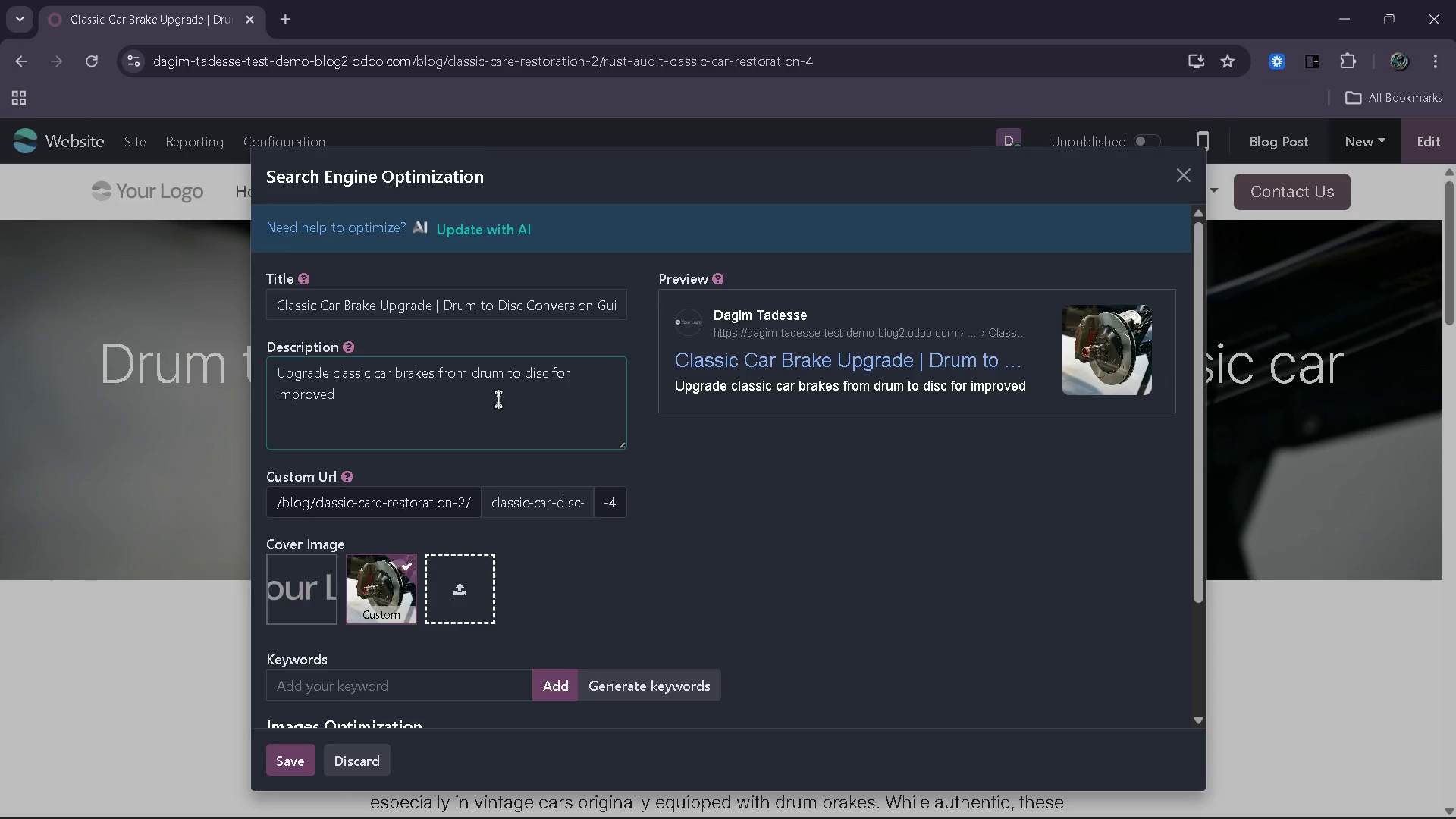 
key(Space)
 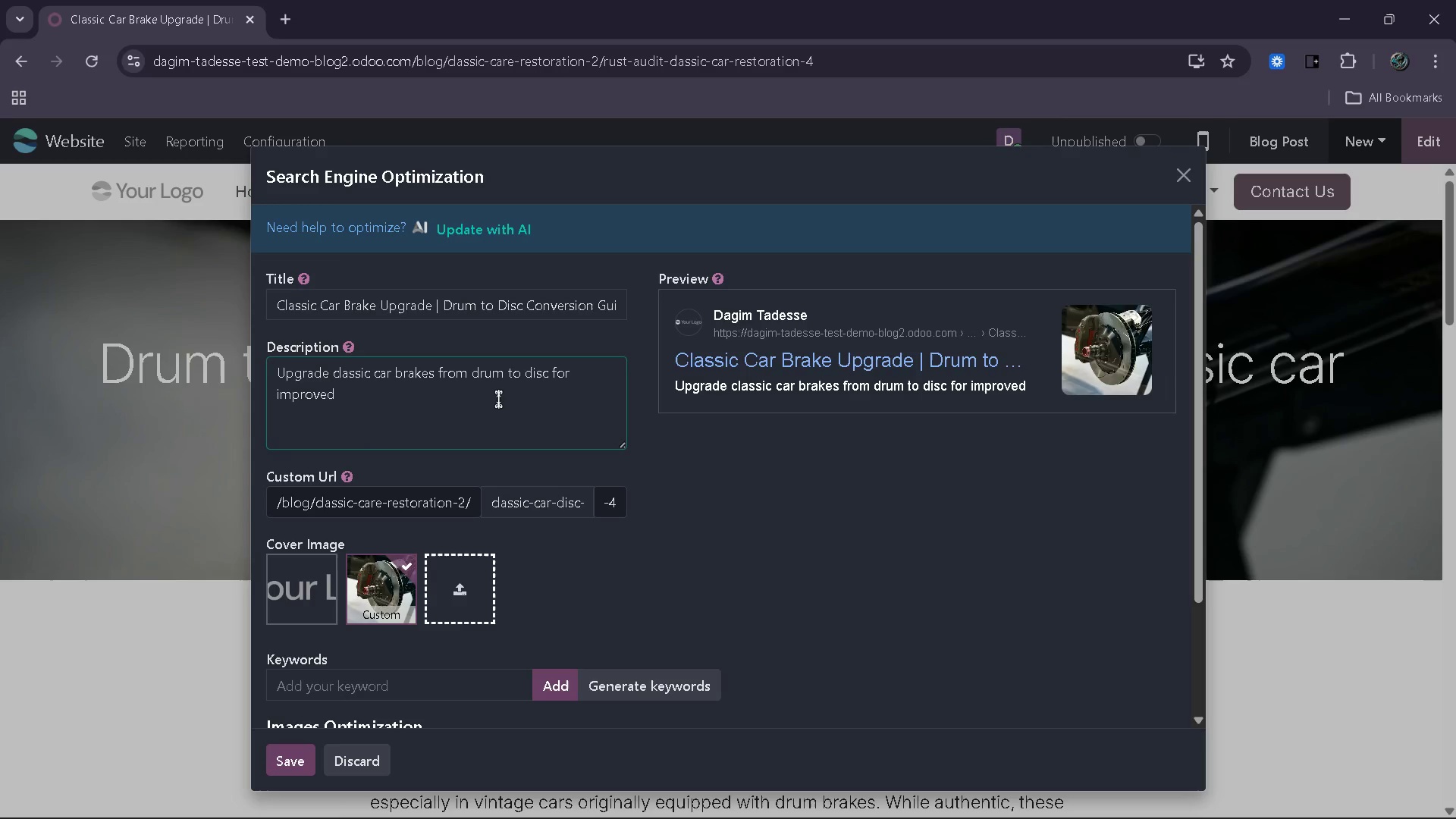 
type(safety and performancewhile )
 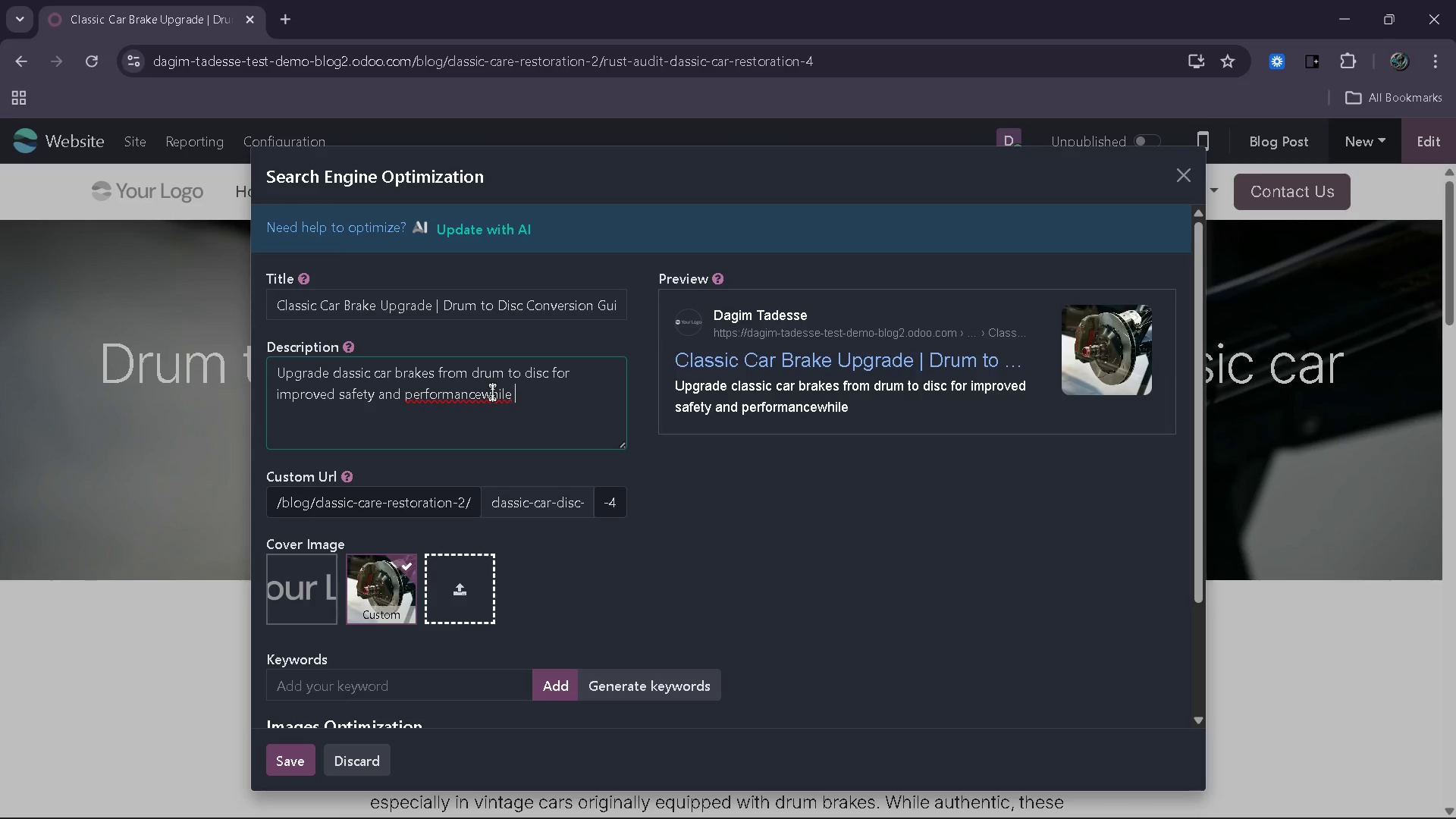 
left_click([485, 390])
 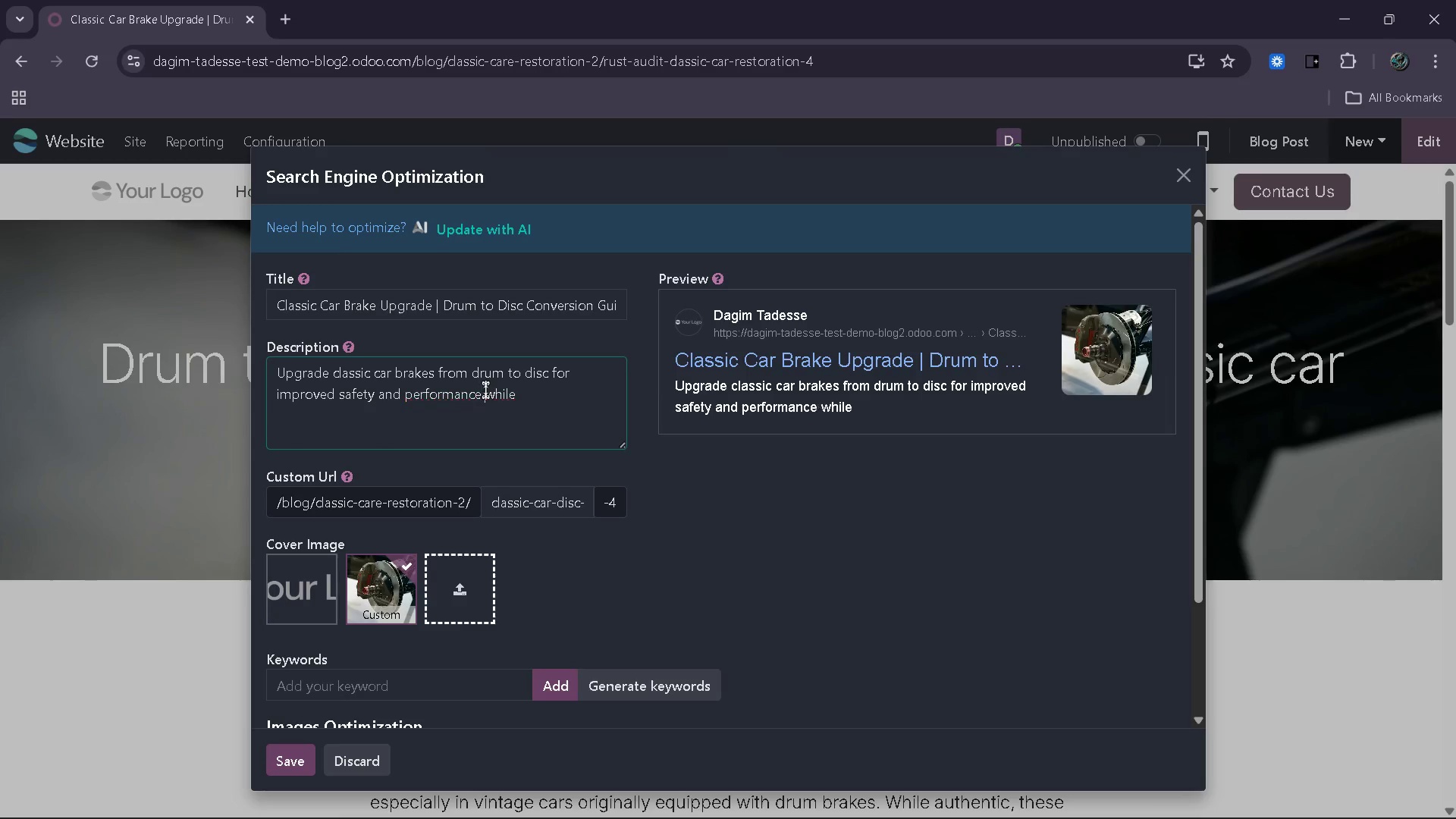 
key(Space)
 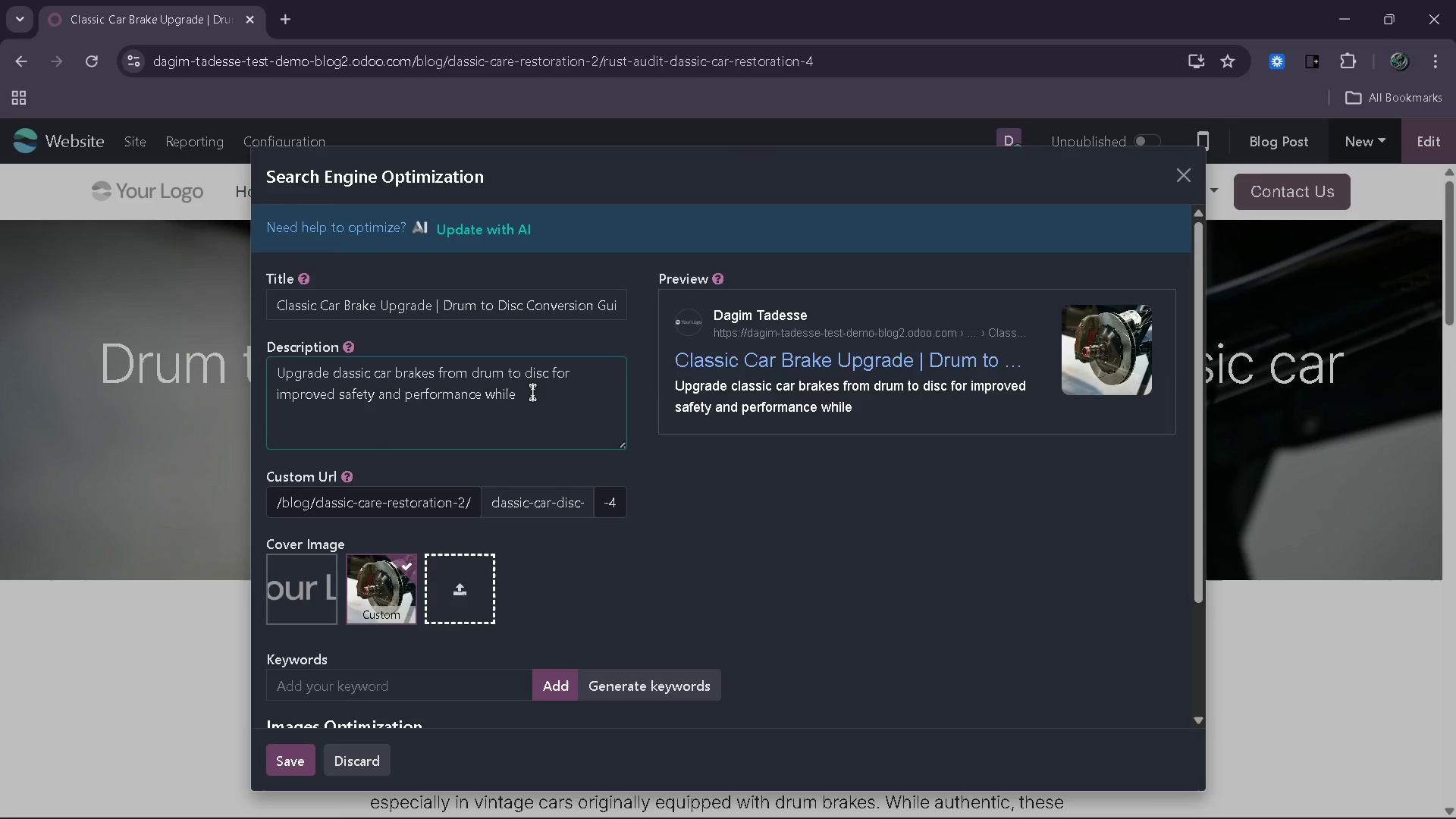 
left_click([532, 392])
 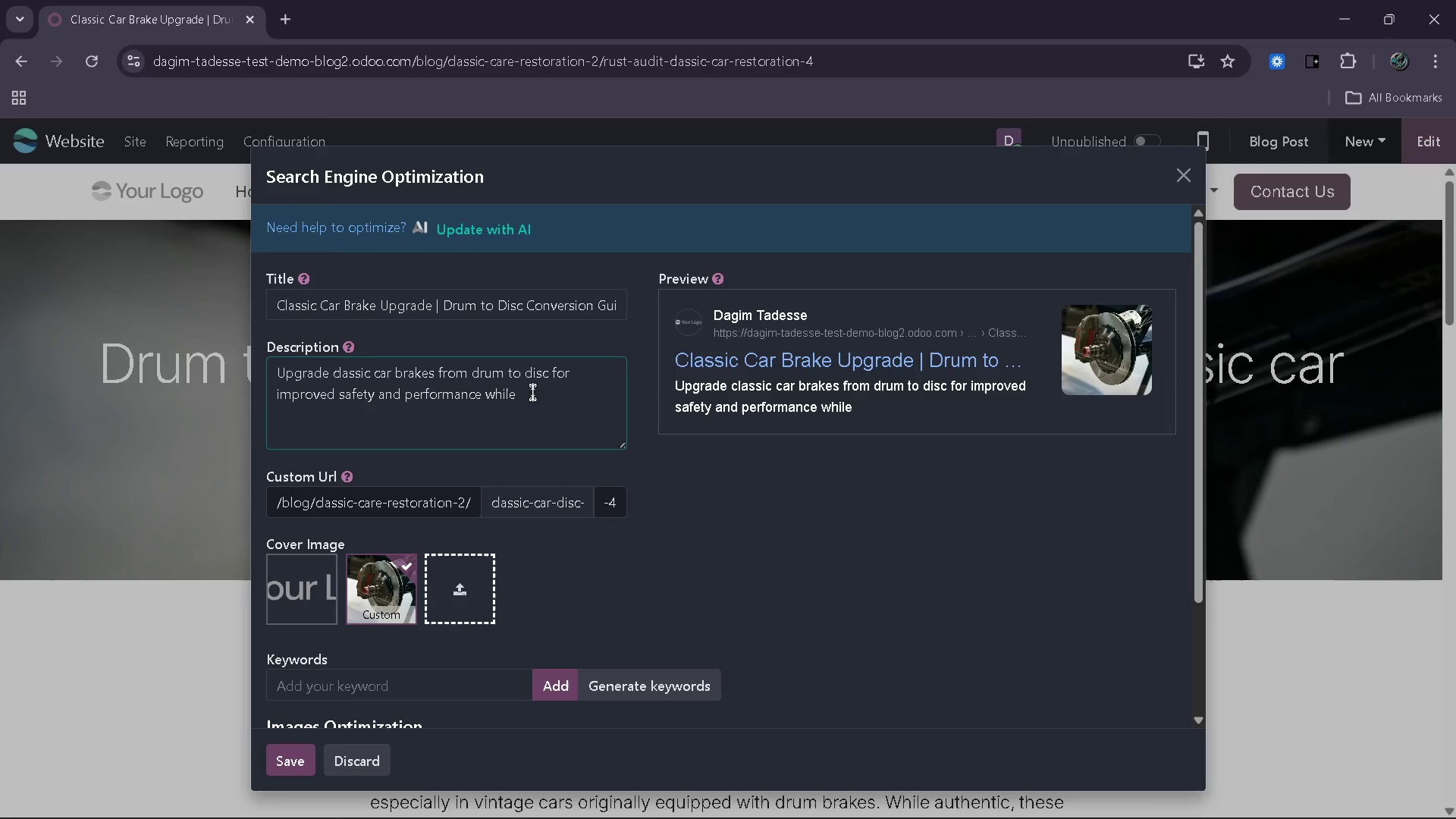 
type(maintann)
key(Backspace)
key(Backspace)
key(Backspace)
type(in)
key(Backspace)
key(Backspace)
type(aing)
key(Backspace)
type(ing vinata)
key(Backspace)
key(Backspace)
key(Backspace)
type(r)
key(Backspace)
type(tage authenticity)
 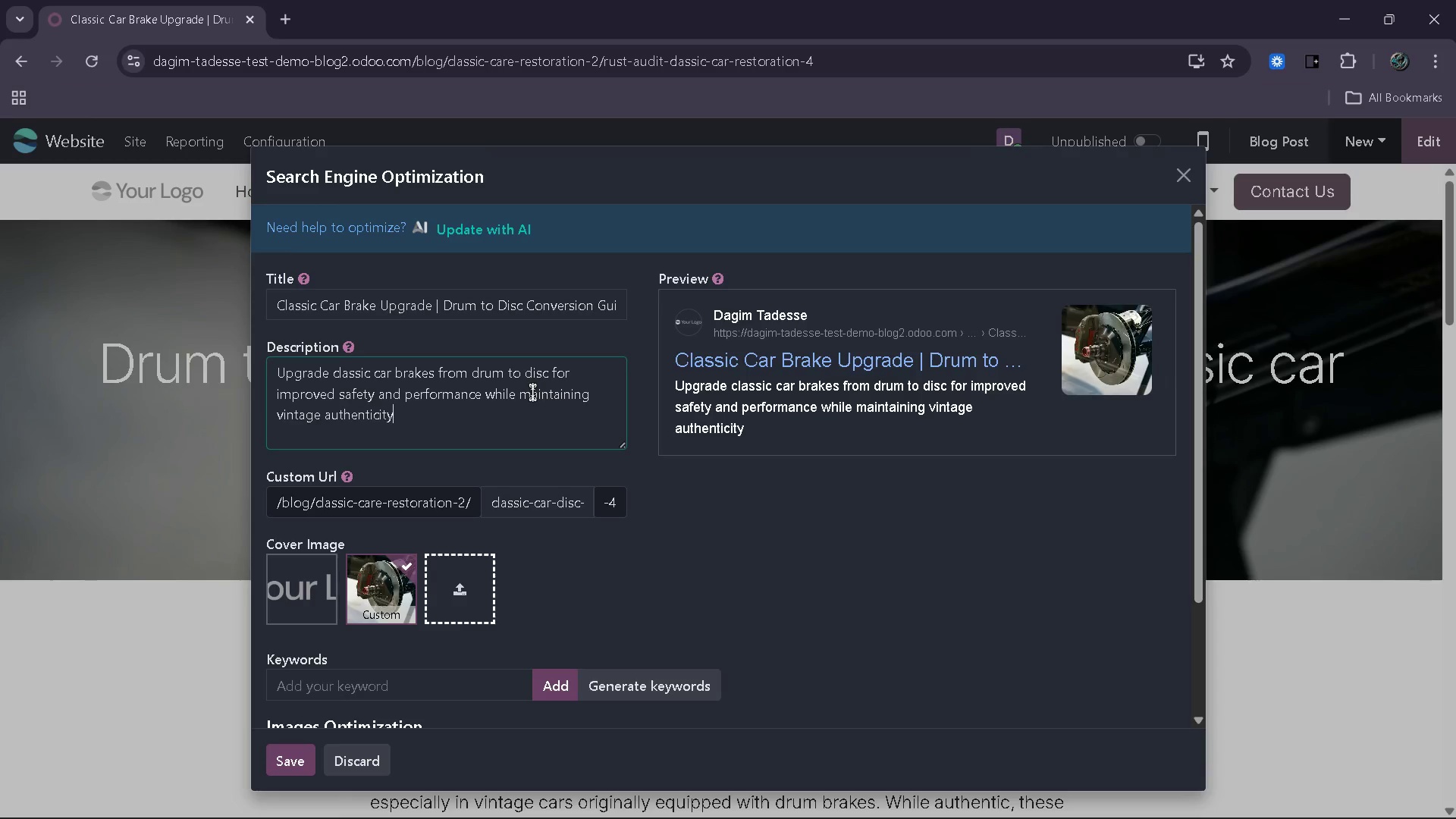 
wait(8.39)
 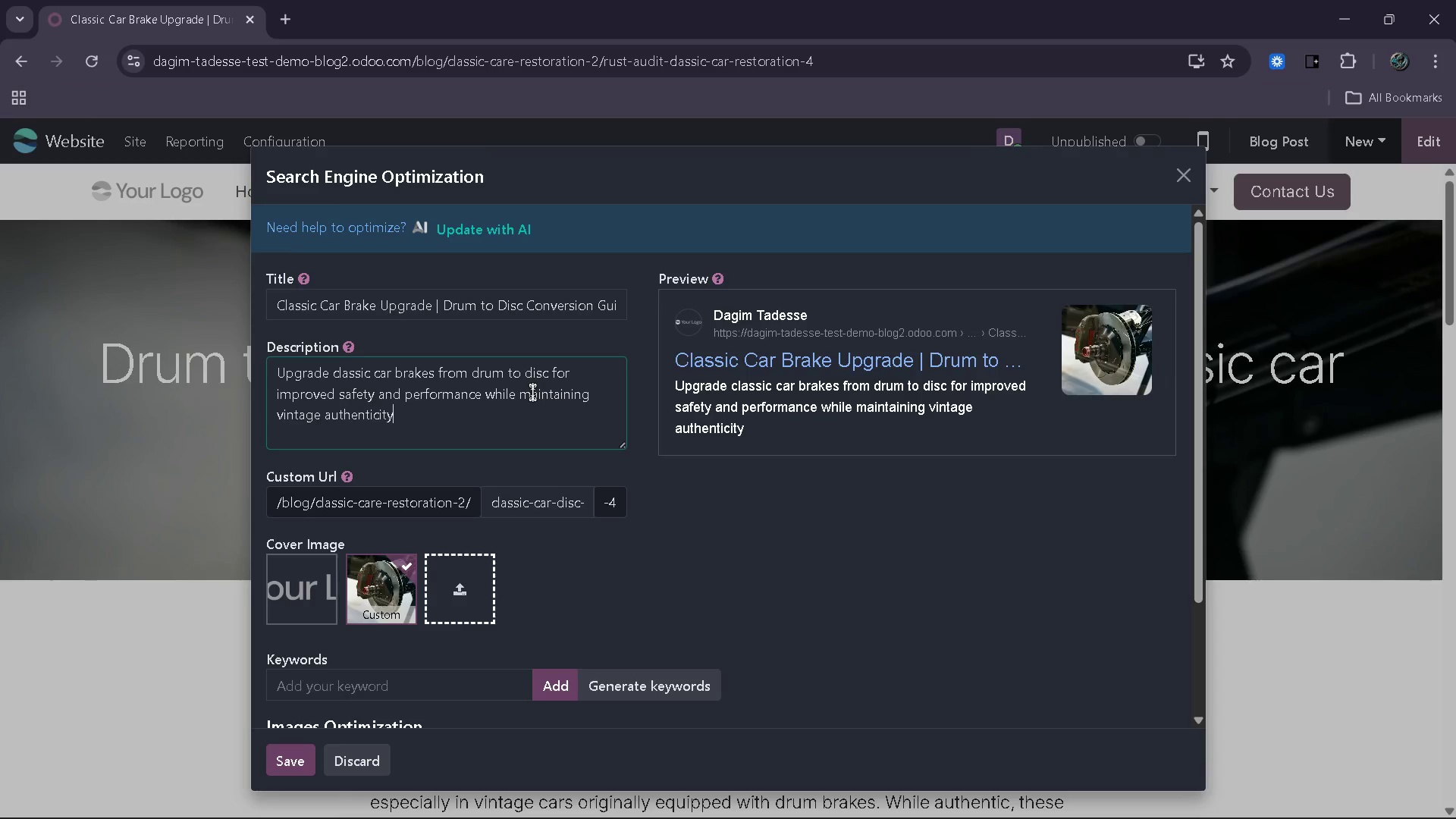 
key(Period)
 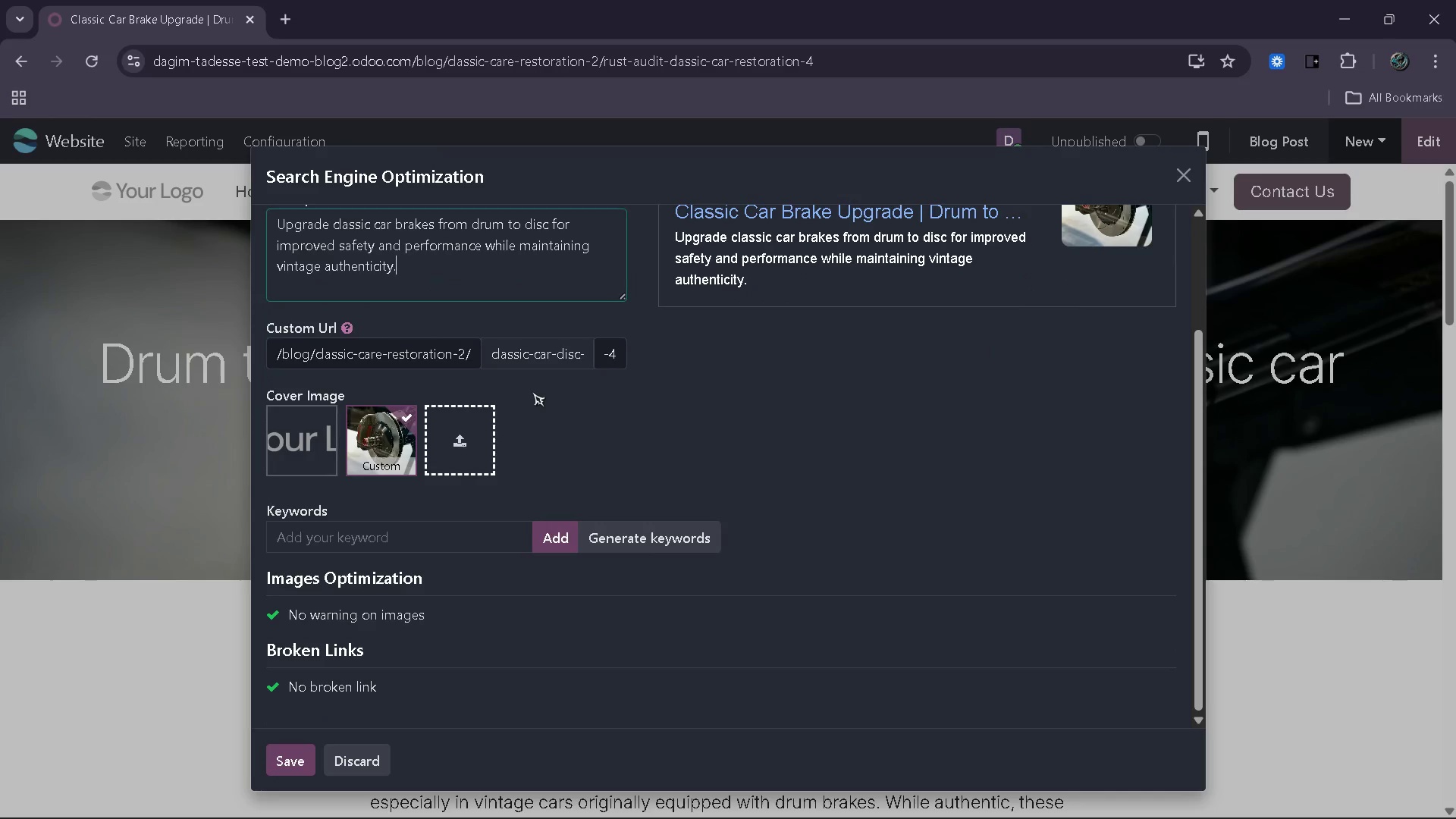 
wait(5.7)
 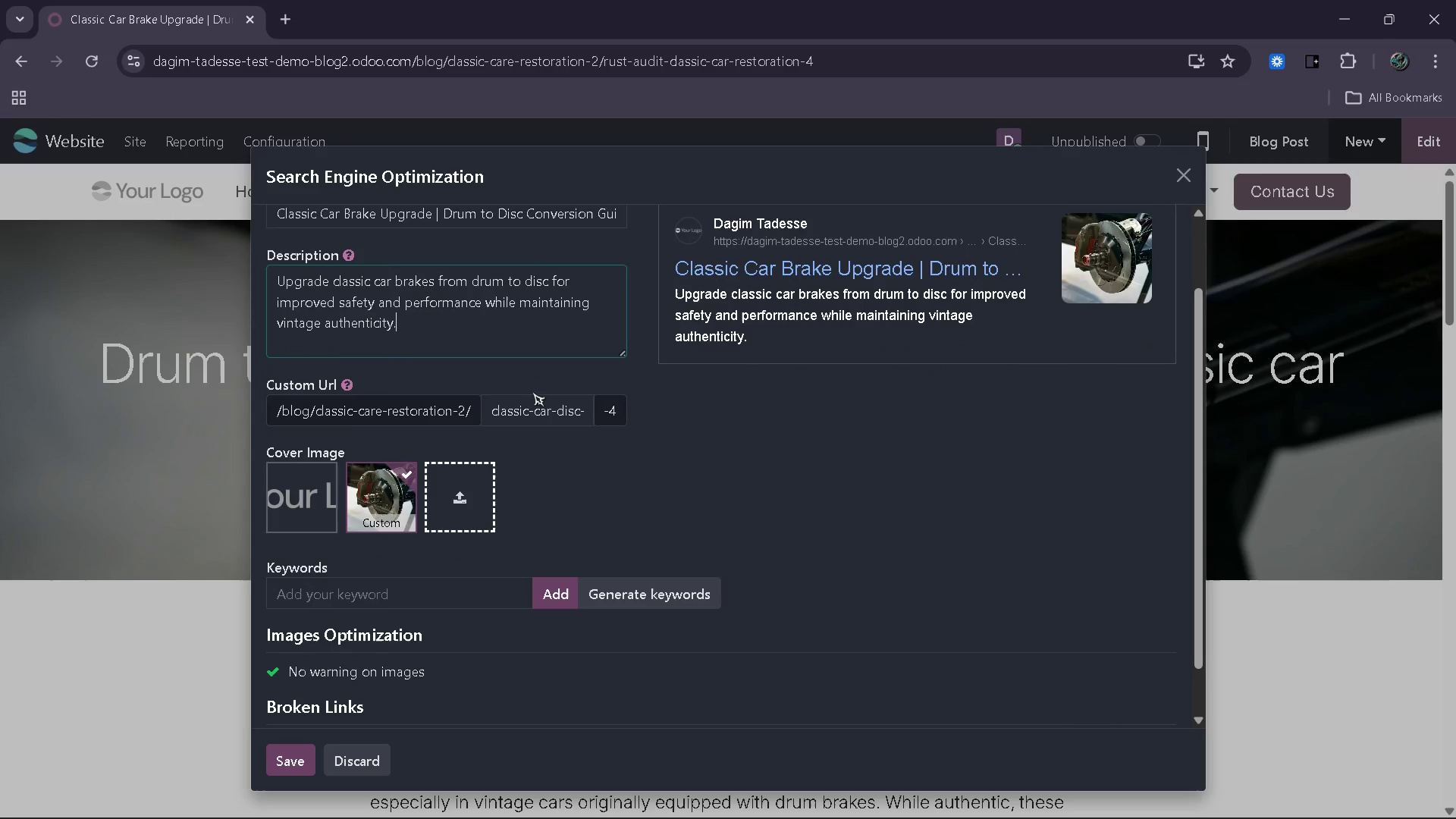 
left_click([645, 548])
 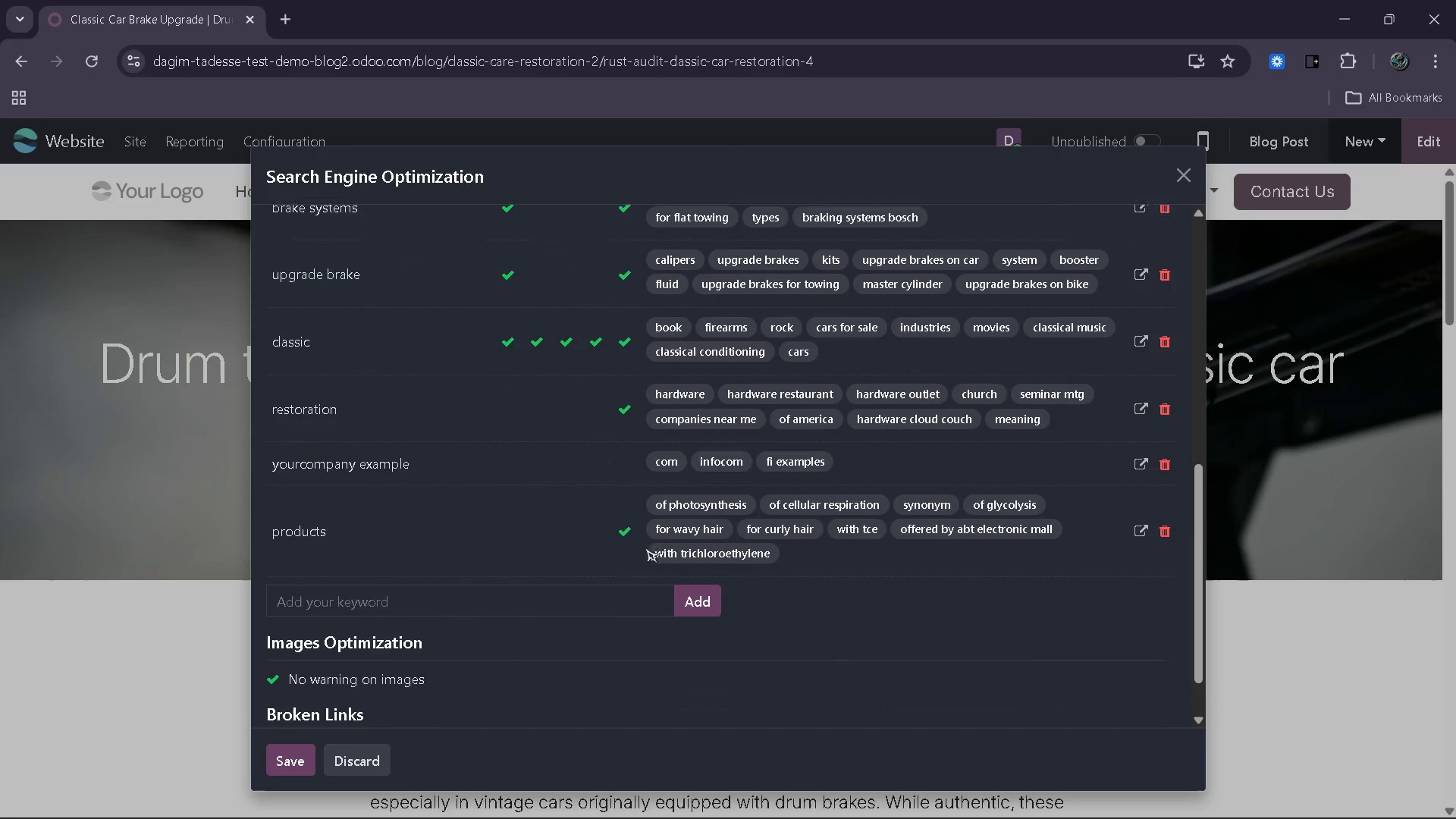 
wait(9.91)
 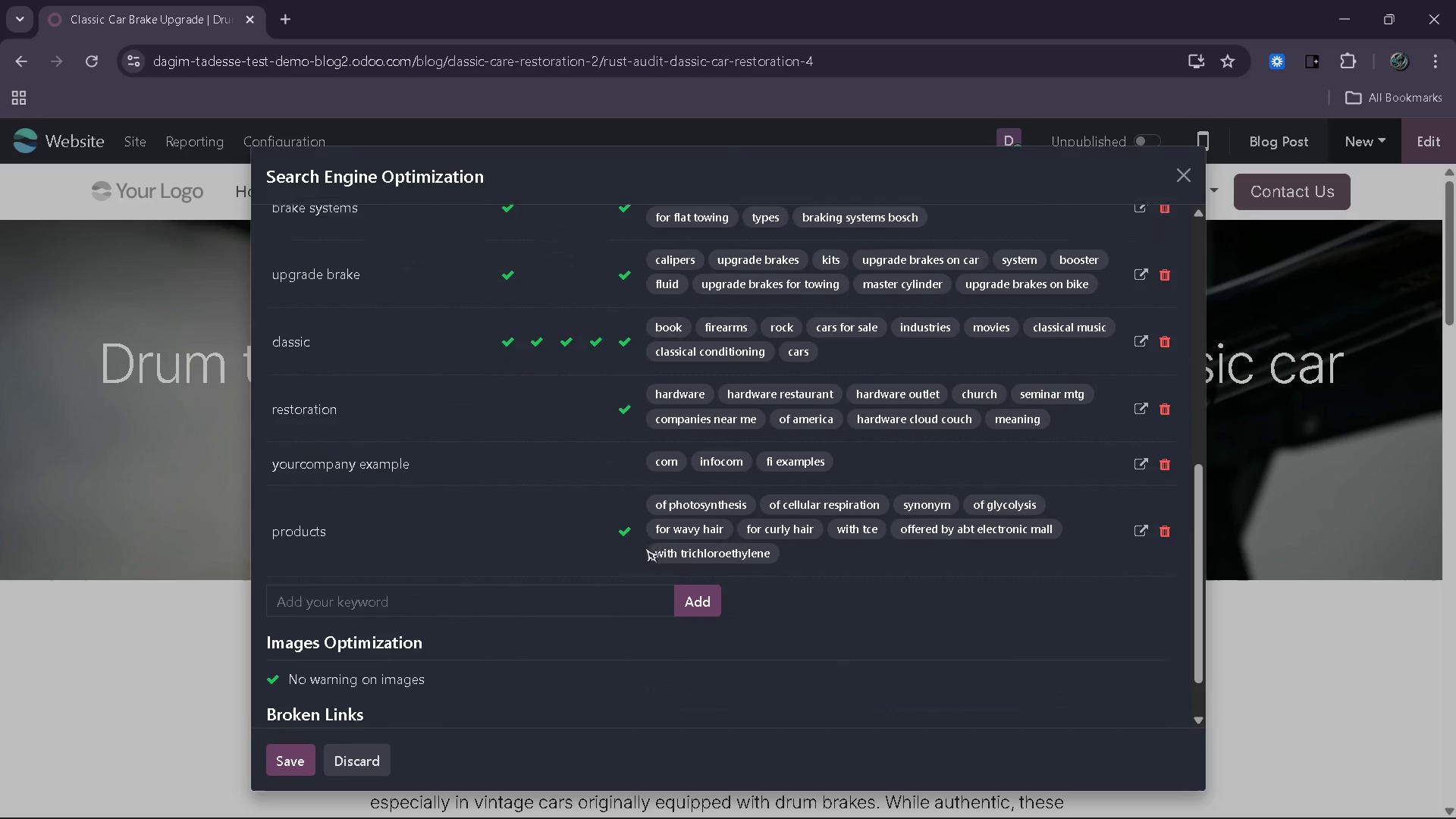 
left_click([502, 600])
 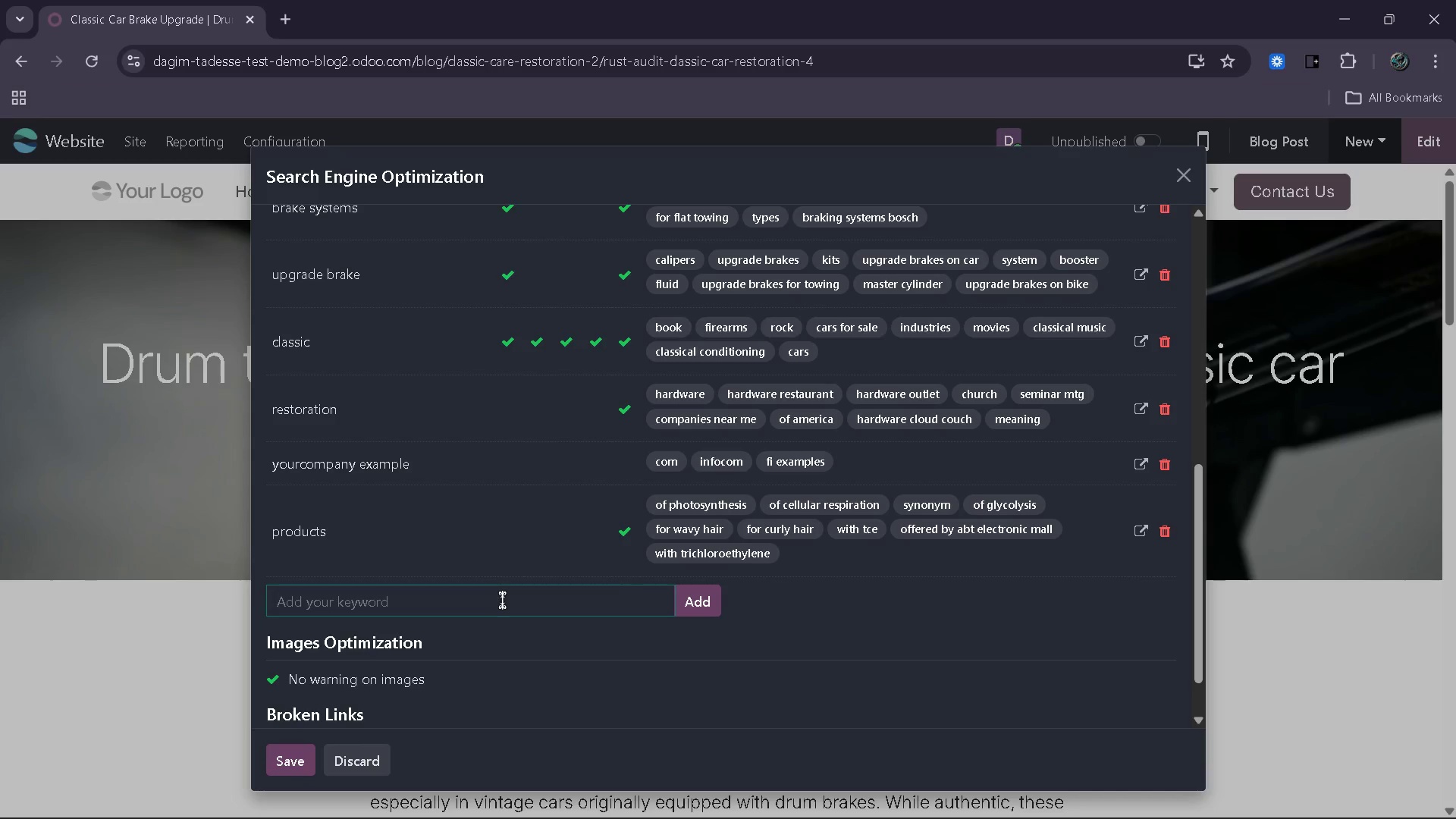 
type(dru )
key(Backspace)
type(m to disc conversion)
 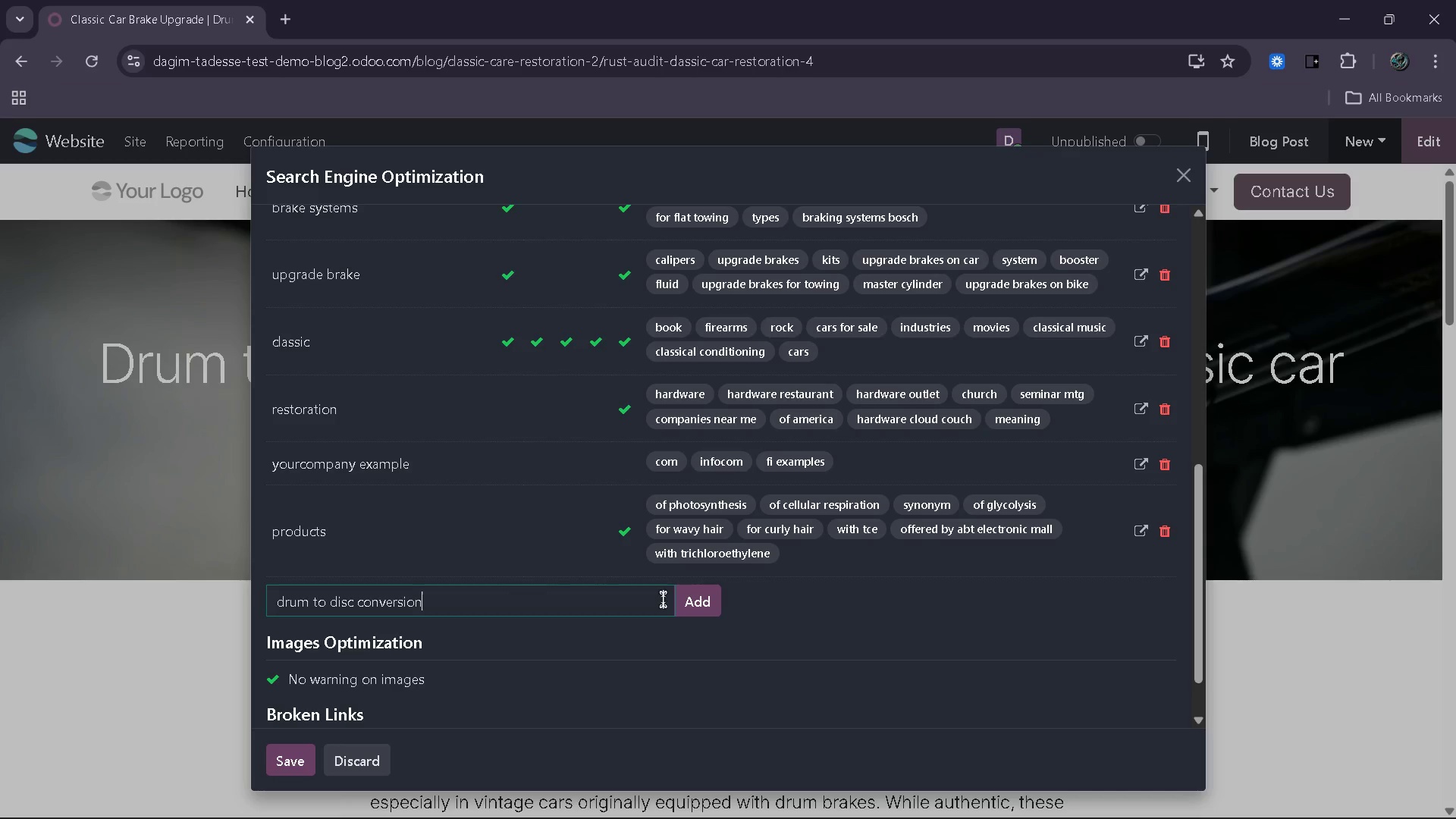 
left_click([688, 605])
 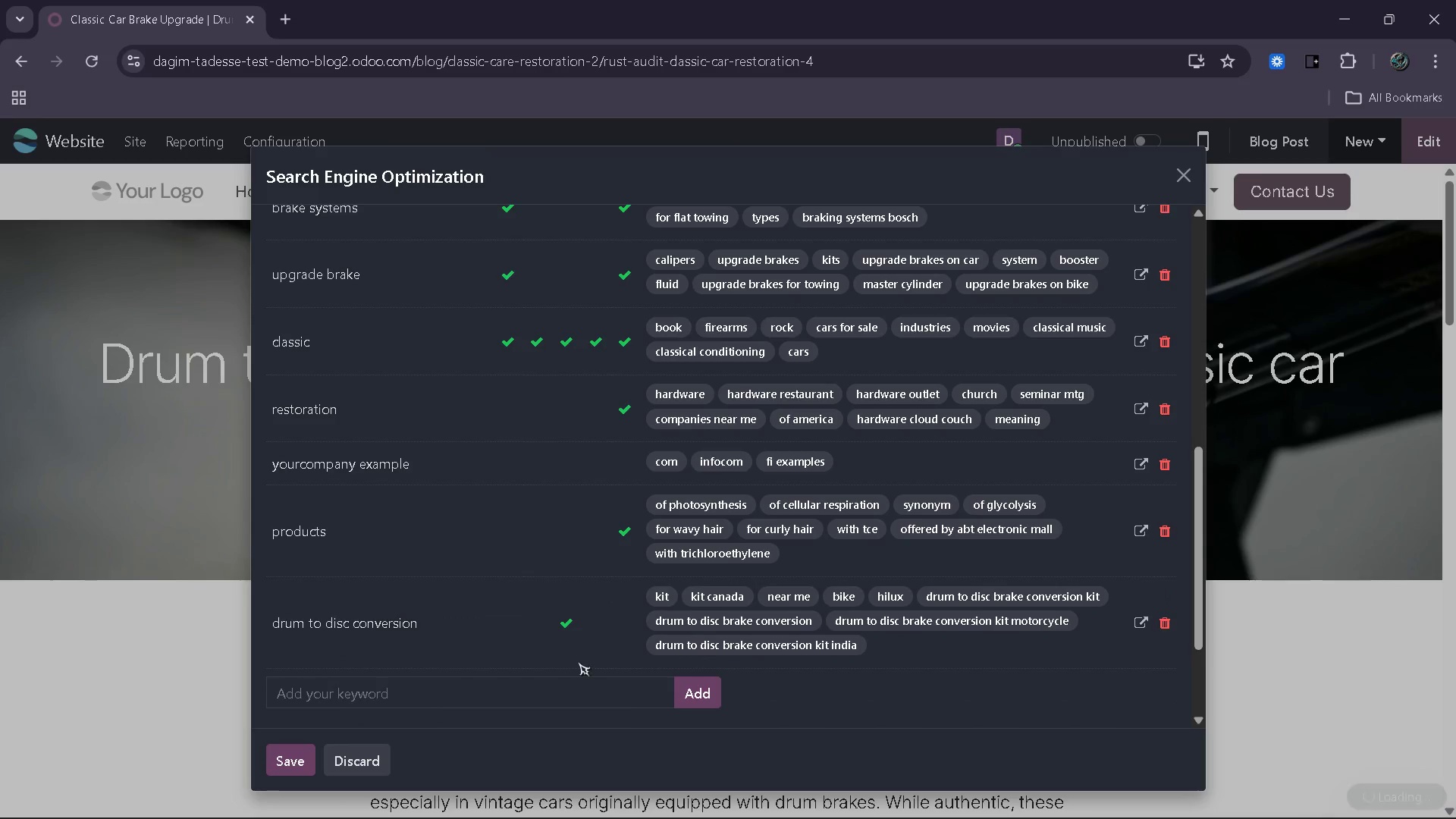 
left_click([561, 695])
 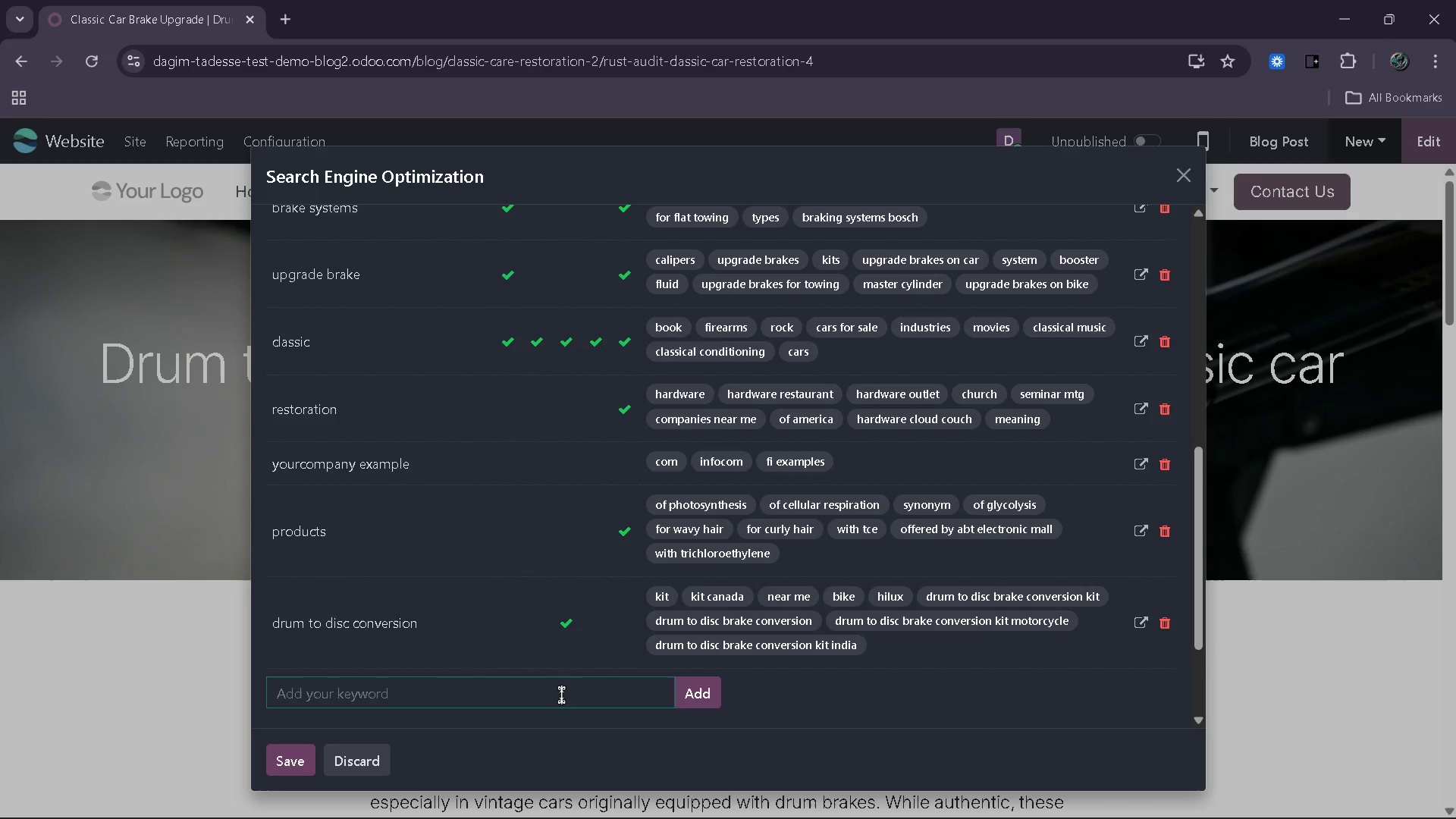 
type(vin)
 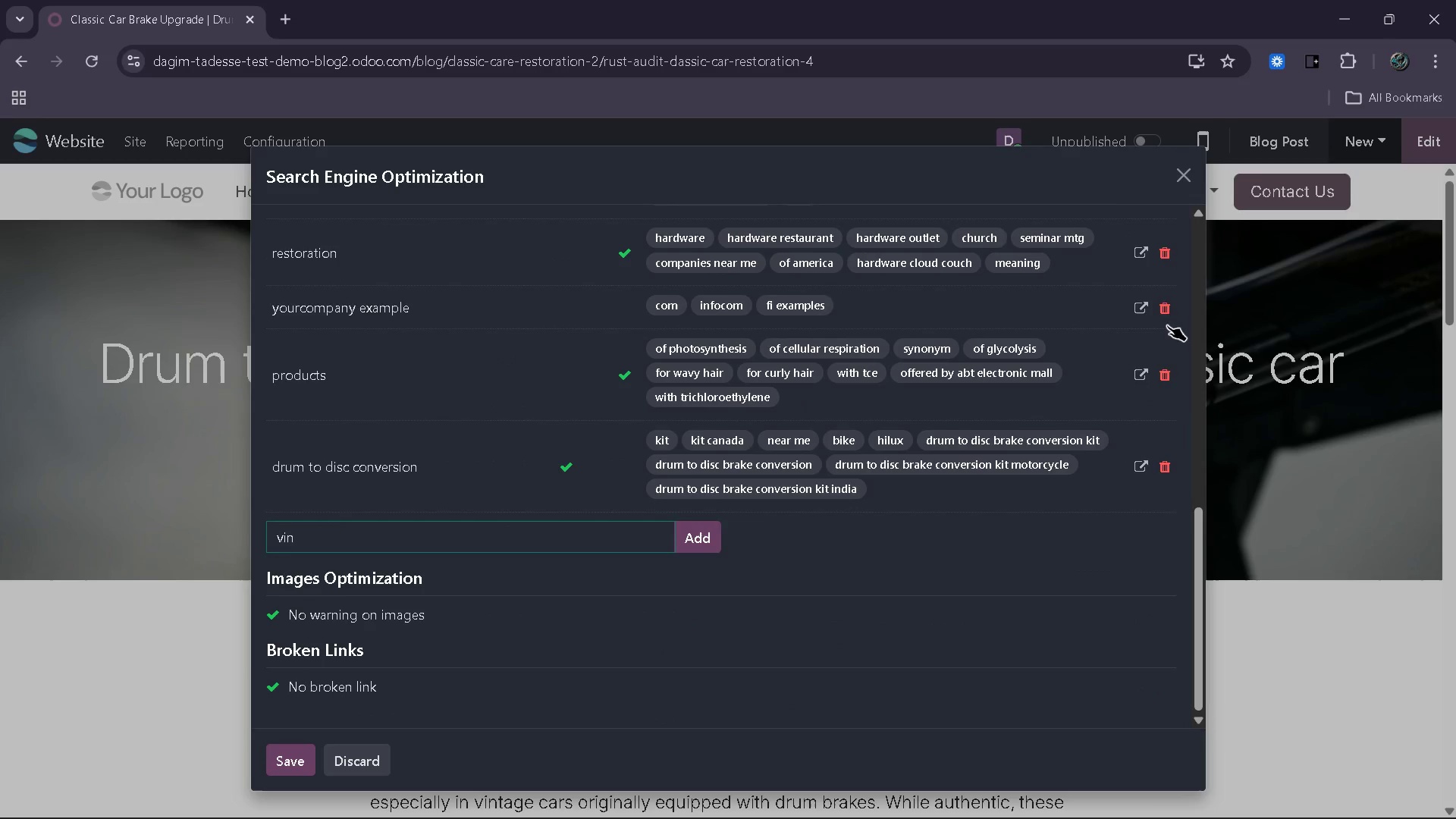 
wait(5.52)
 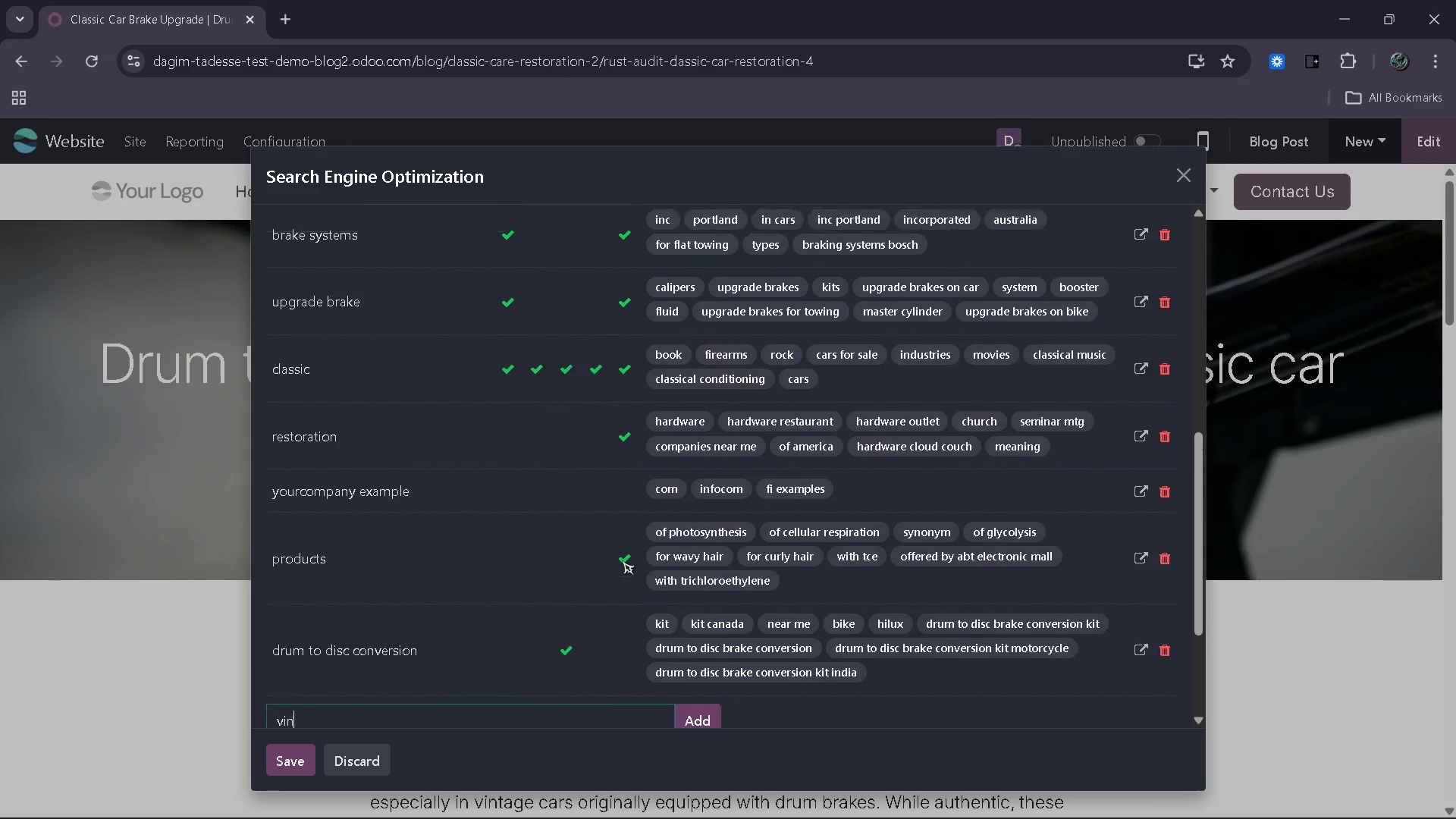 
left_click([1166, 309])
 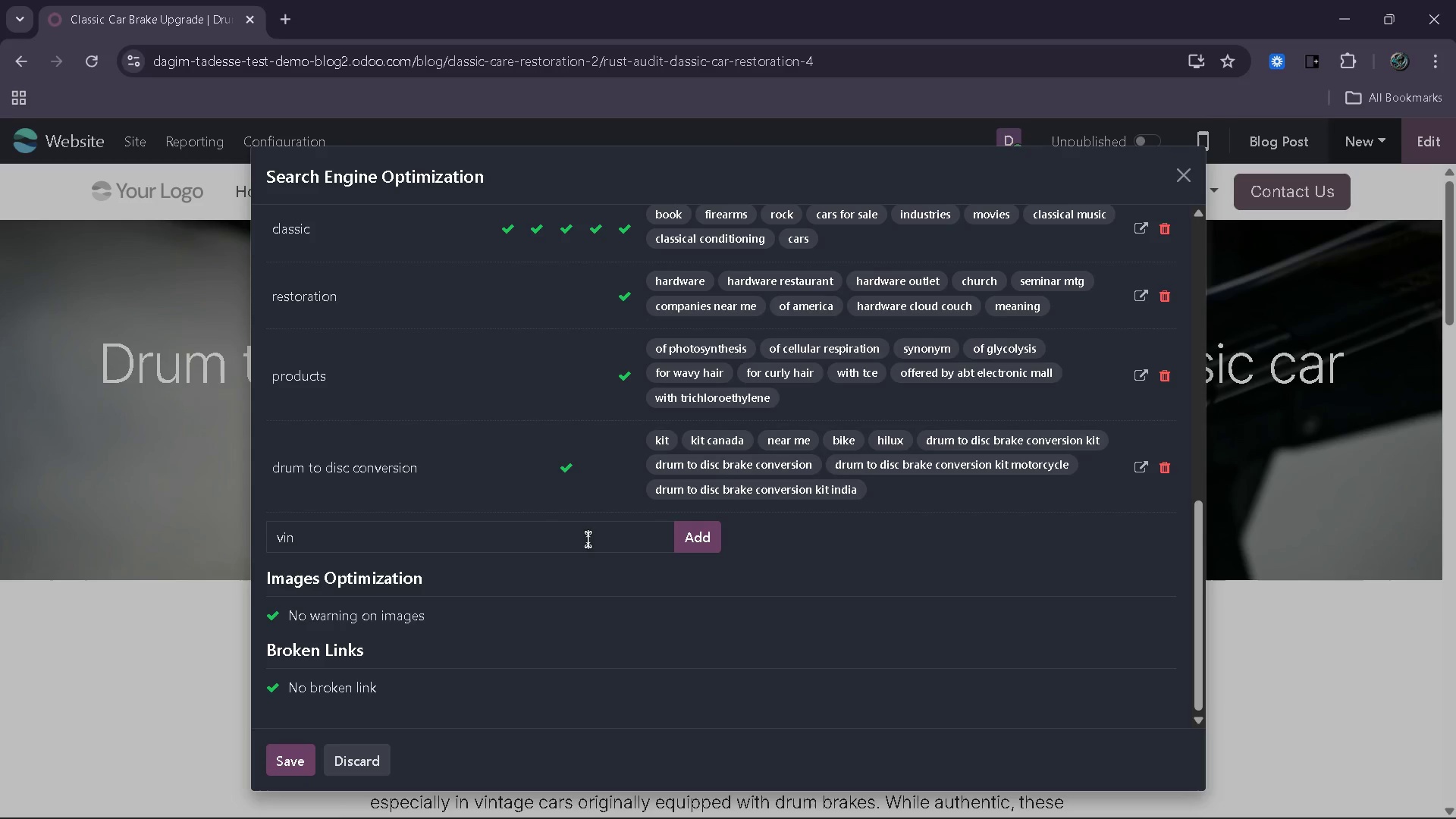 
left_click([588, 539])
 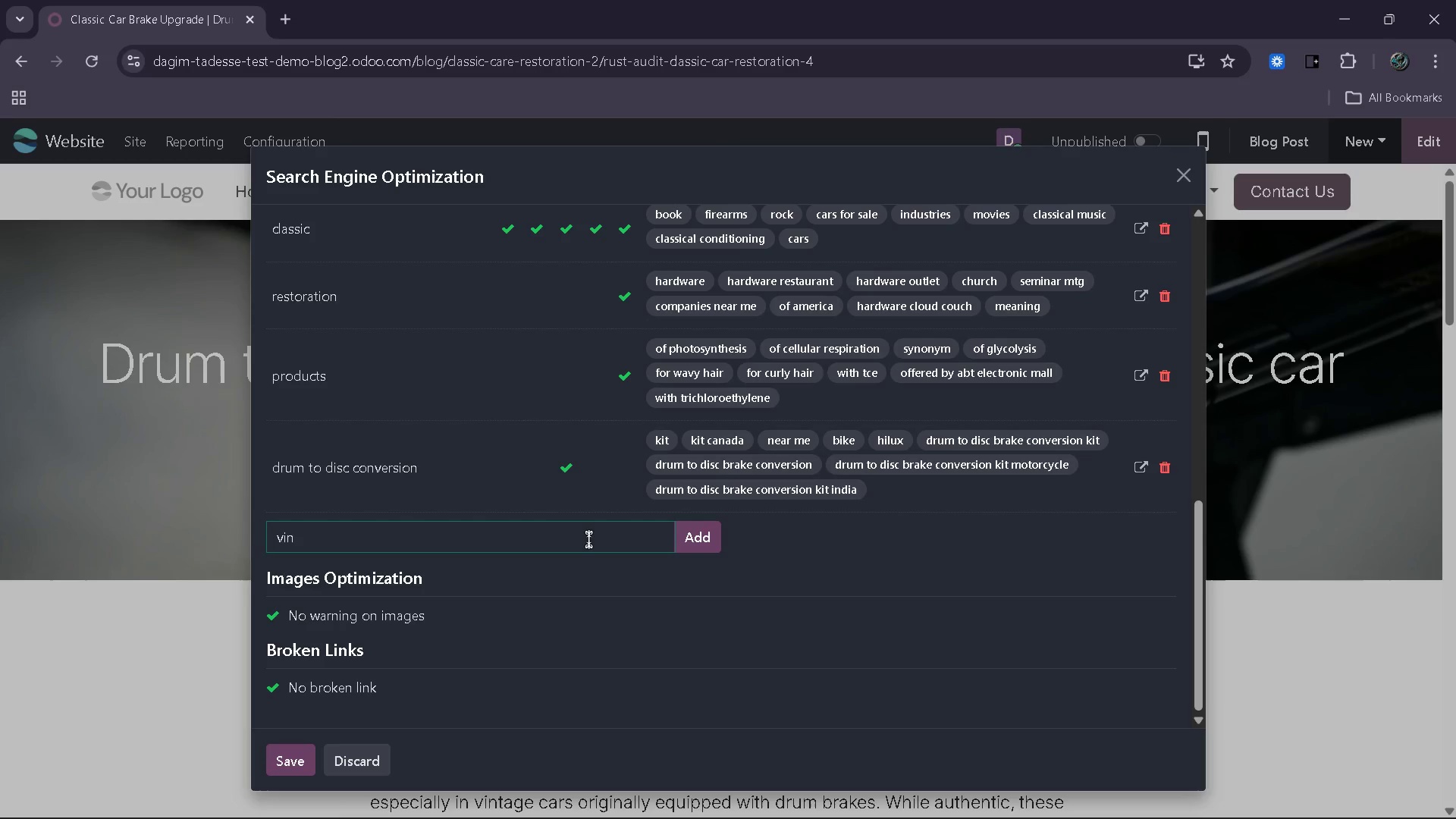 
type(r)
key(Backspace)
type(tage car brakes)
 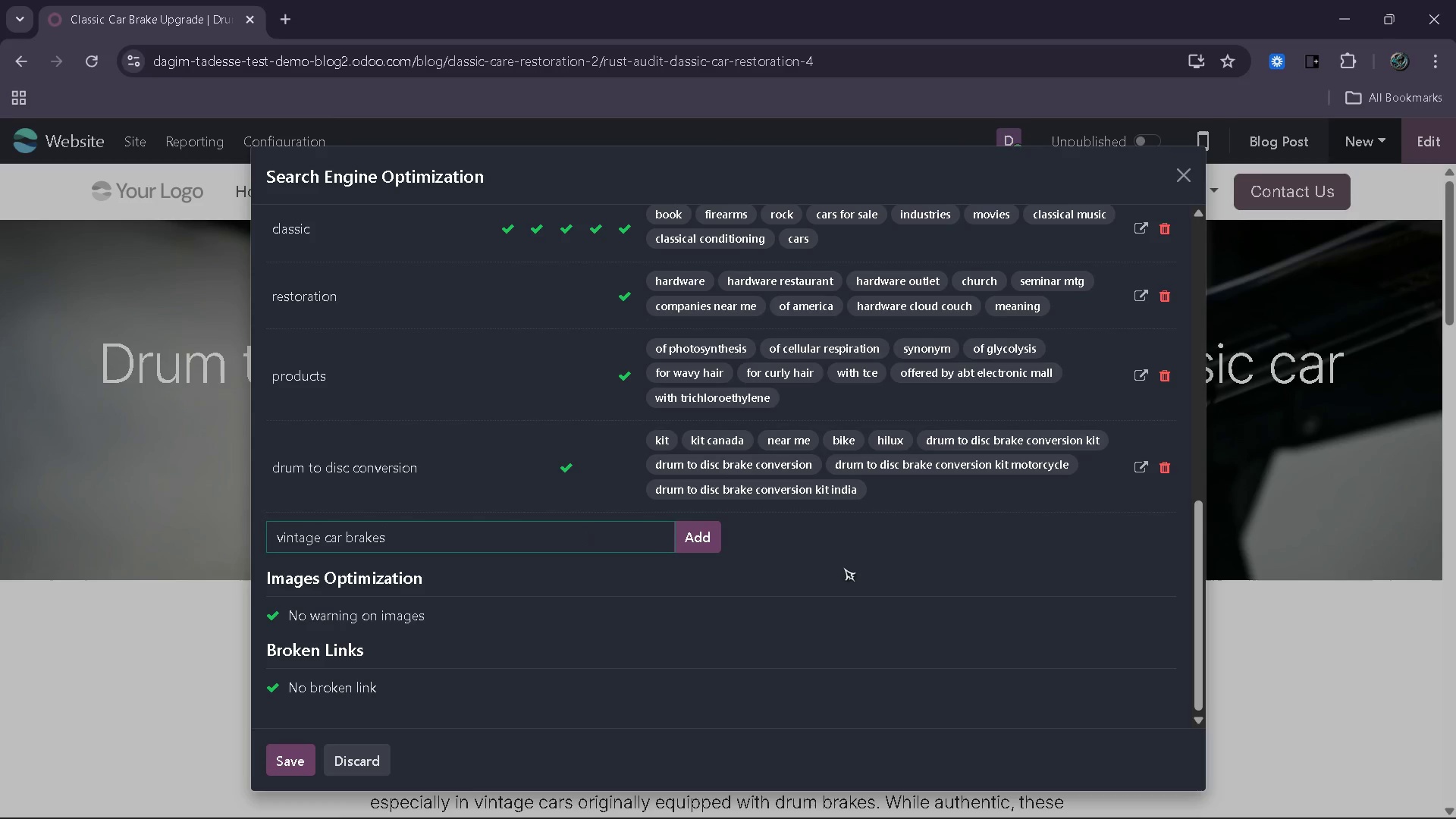 
left_click([702, 535])
 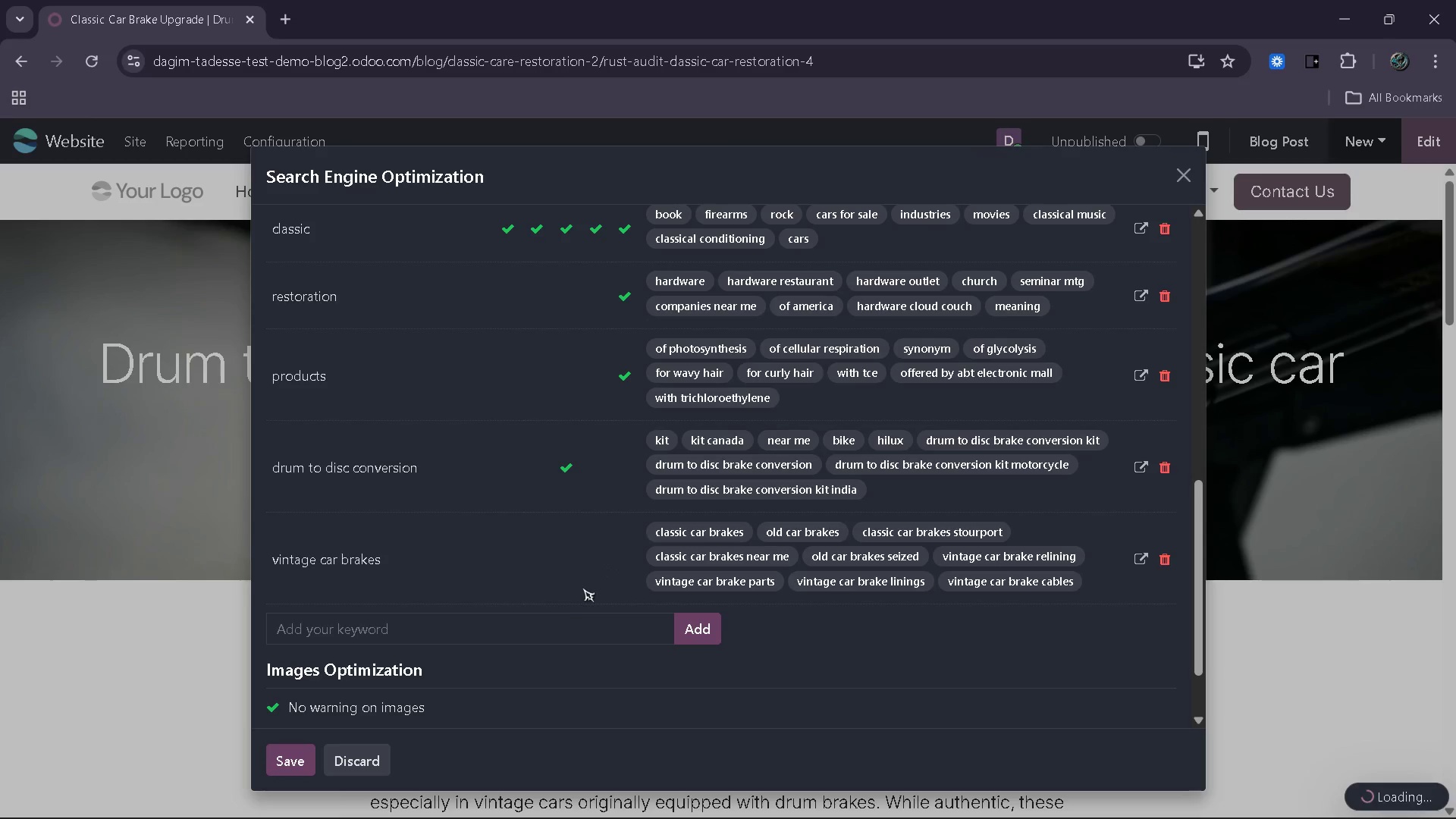 
left_click([563, 628])
 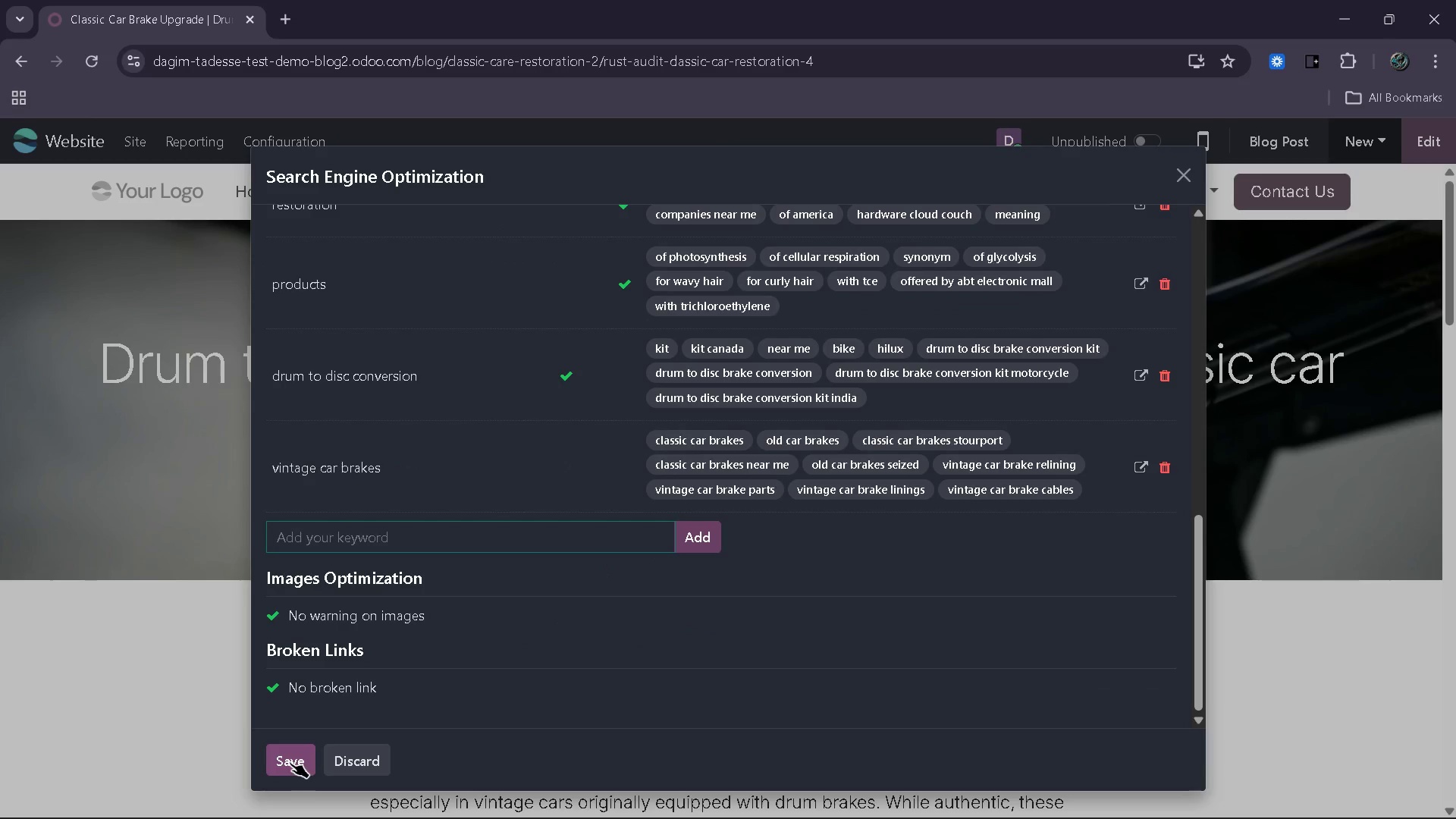 
wait(8.78)
 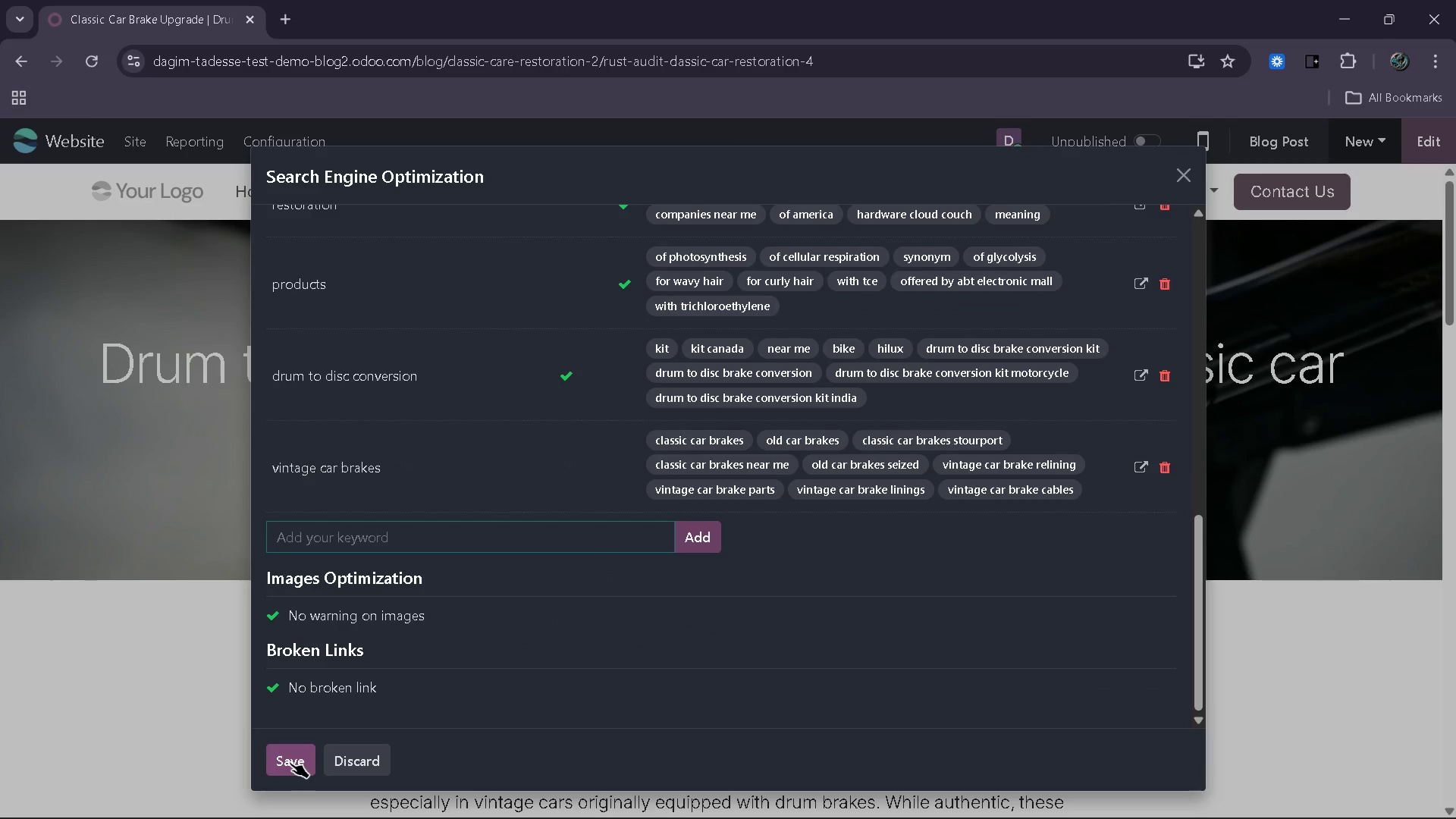 
mouse_move([709, 572])
 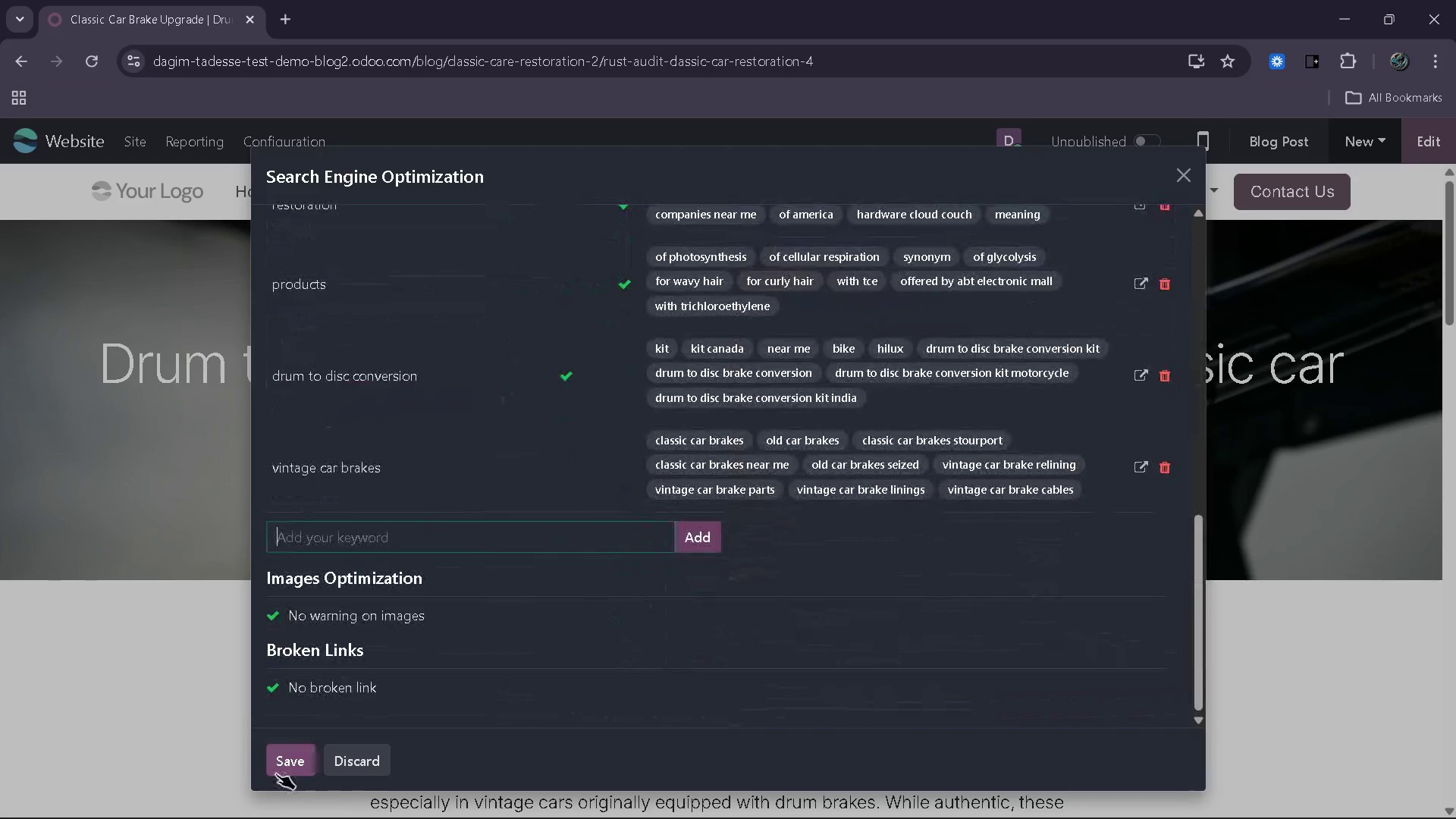 
left_click([276, 774])
 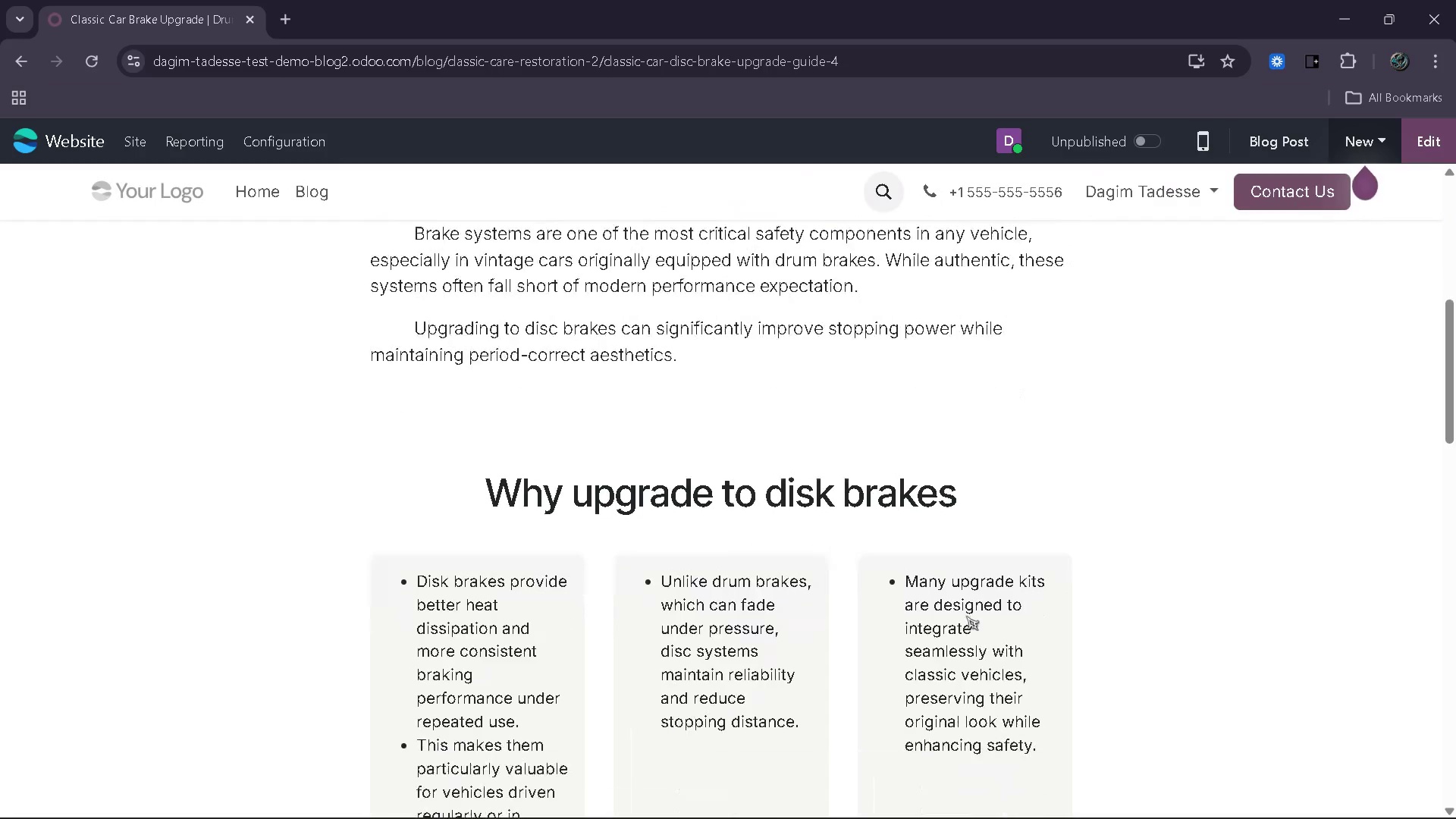 
wait(12.7)
 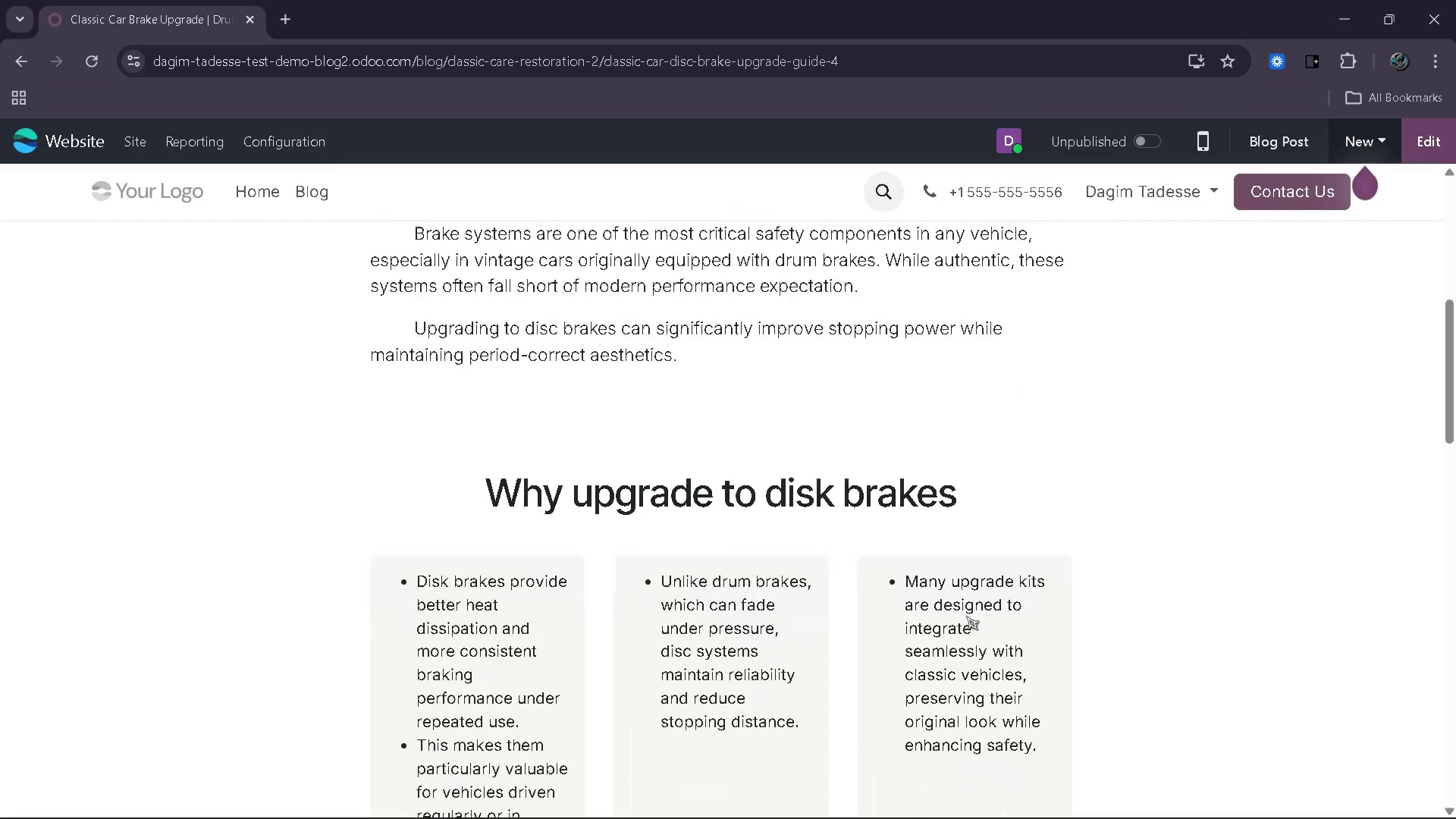 
left_click([974, 805])